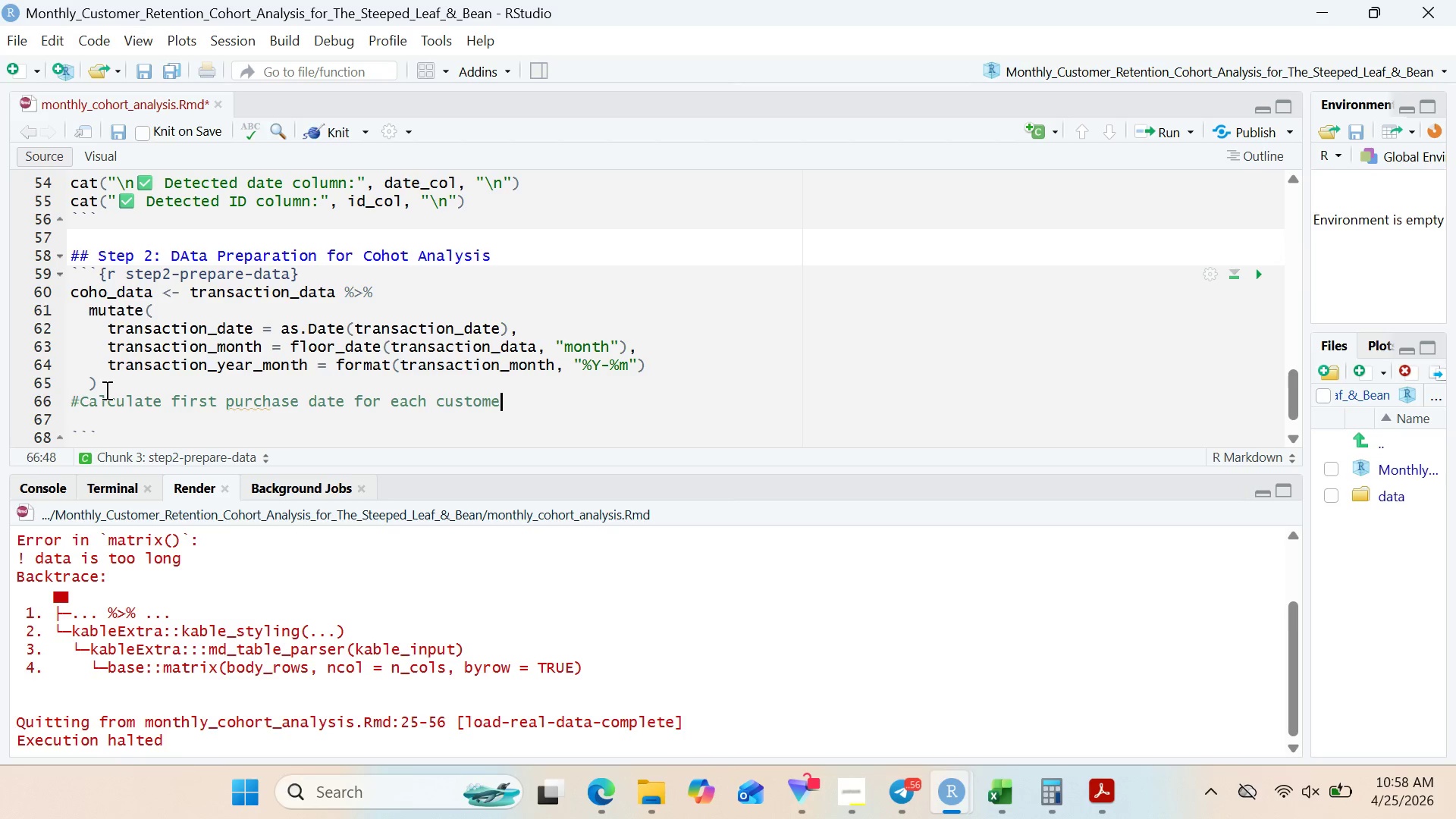 
key(Enter)
 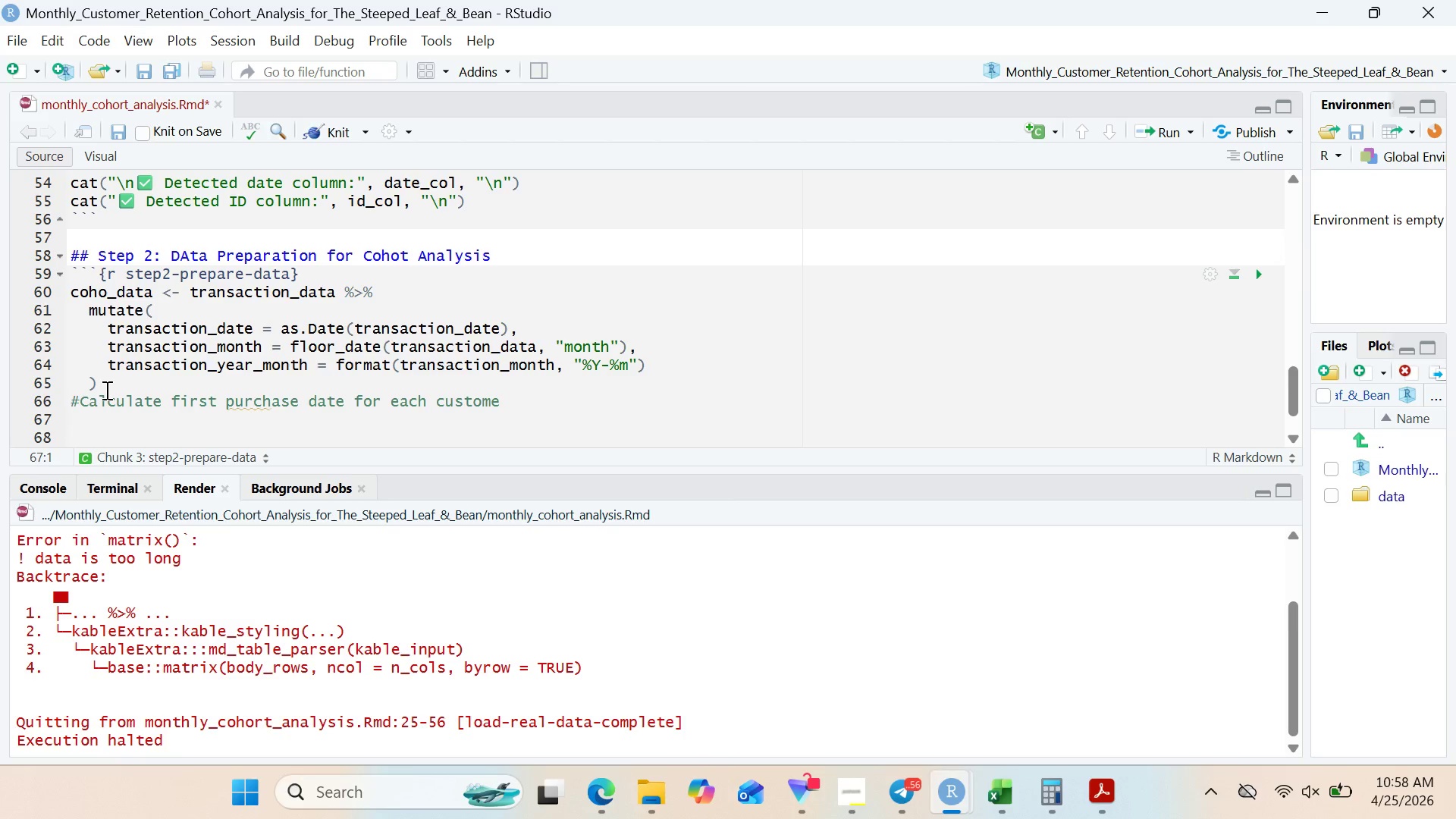 
type(first_purchase <- cohort_data )
 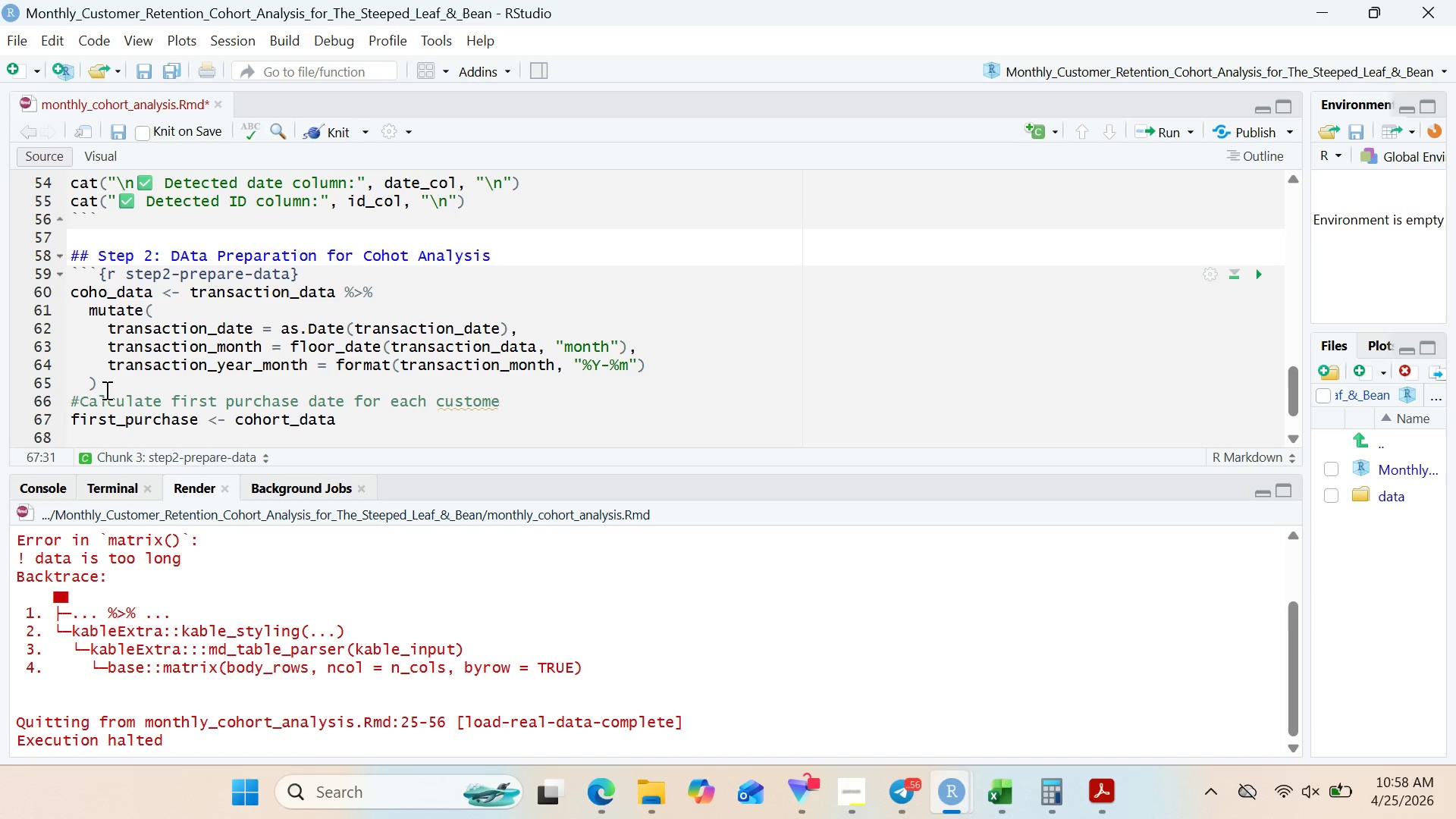 
key(Shift+5)
 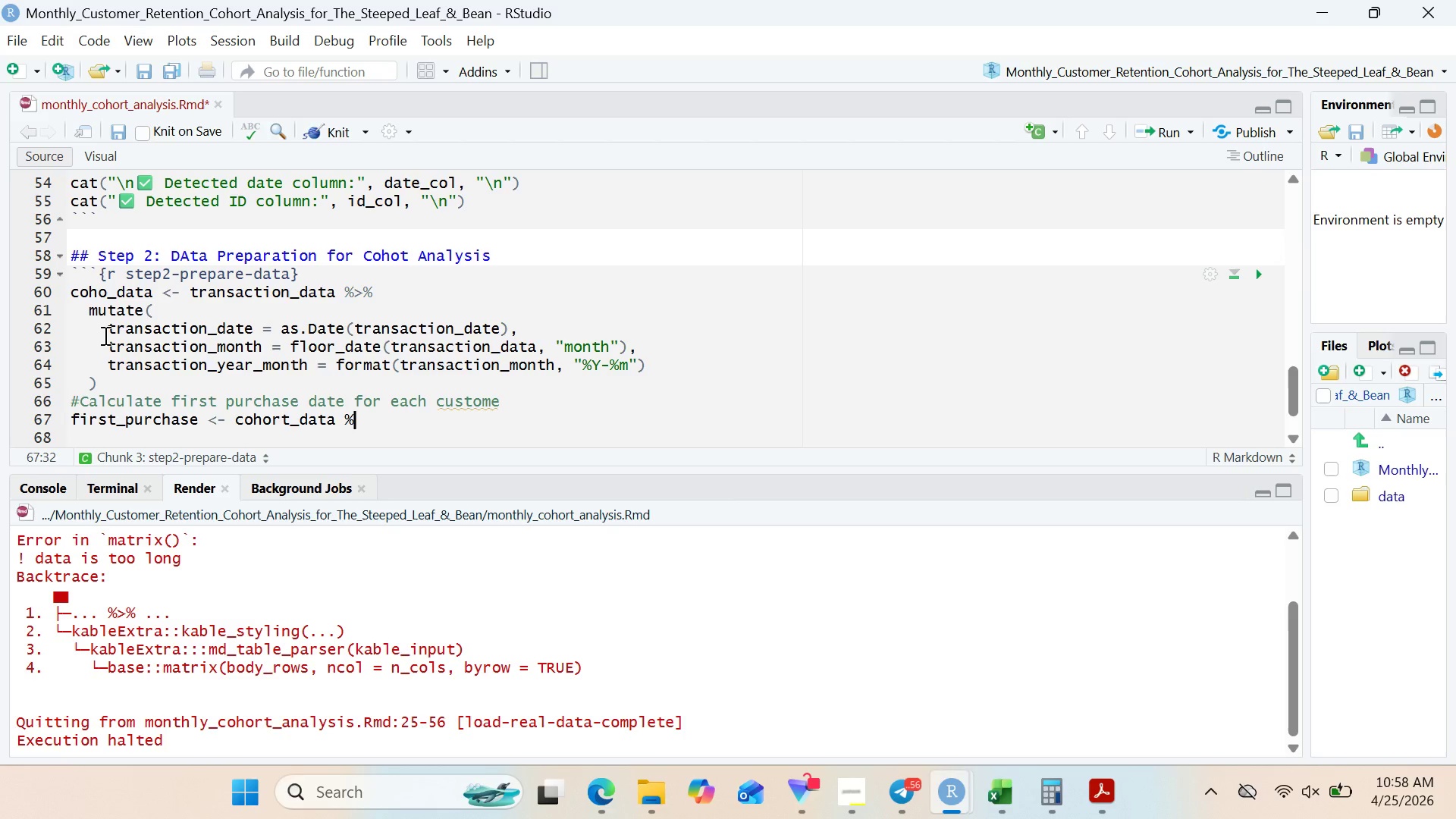 
key(Shift+Period)
 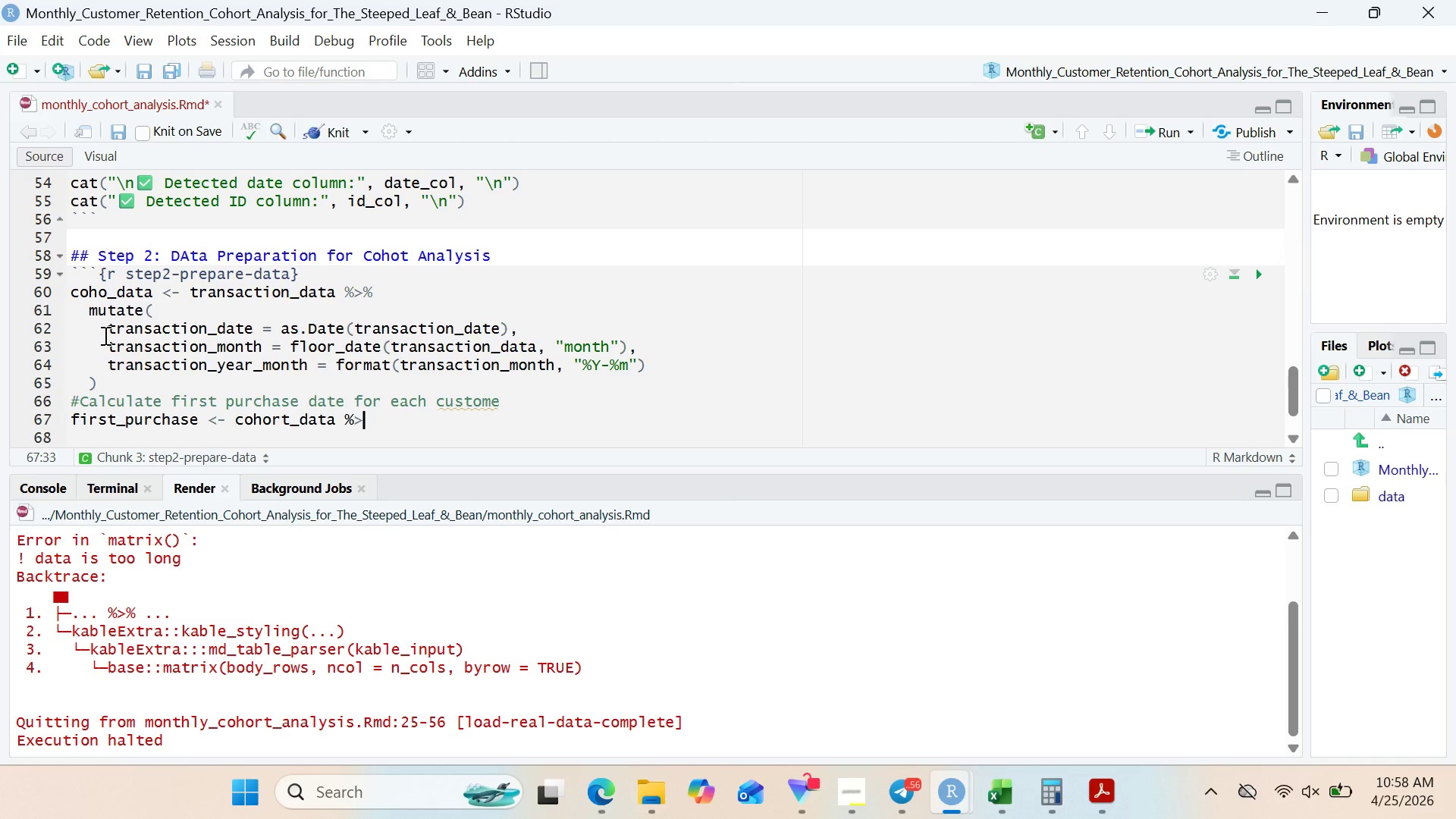 
key(Shift+5)
 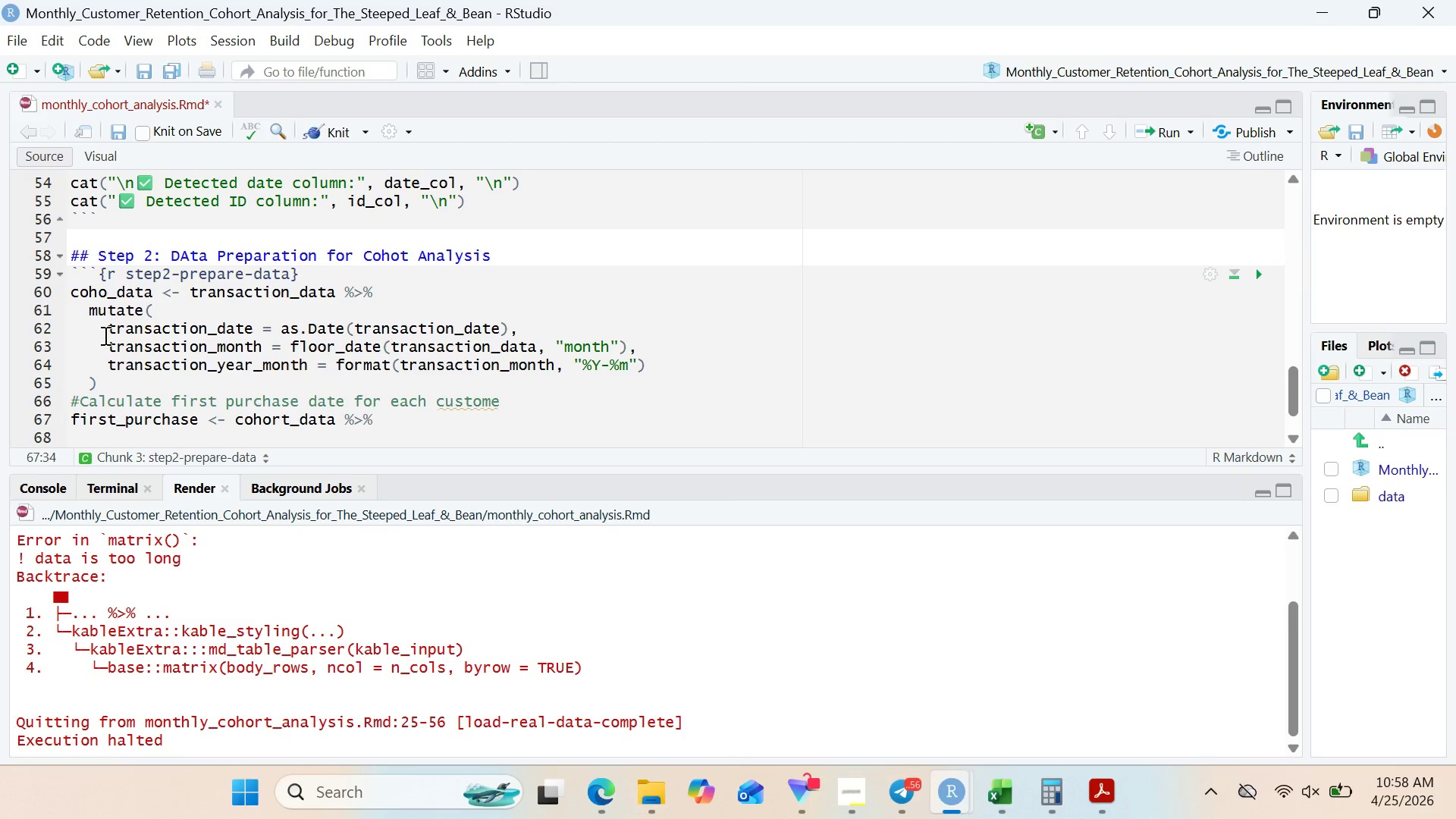 
key(Enter)
 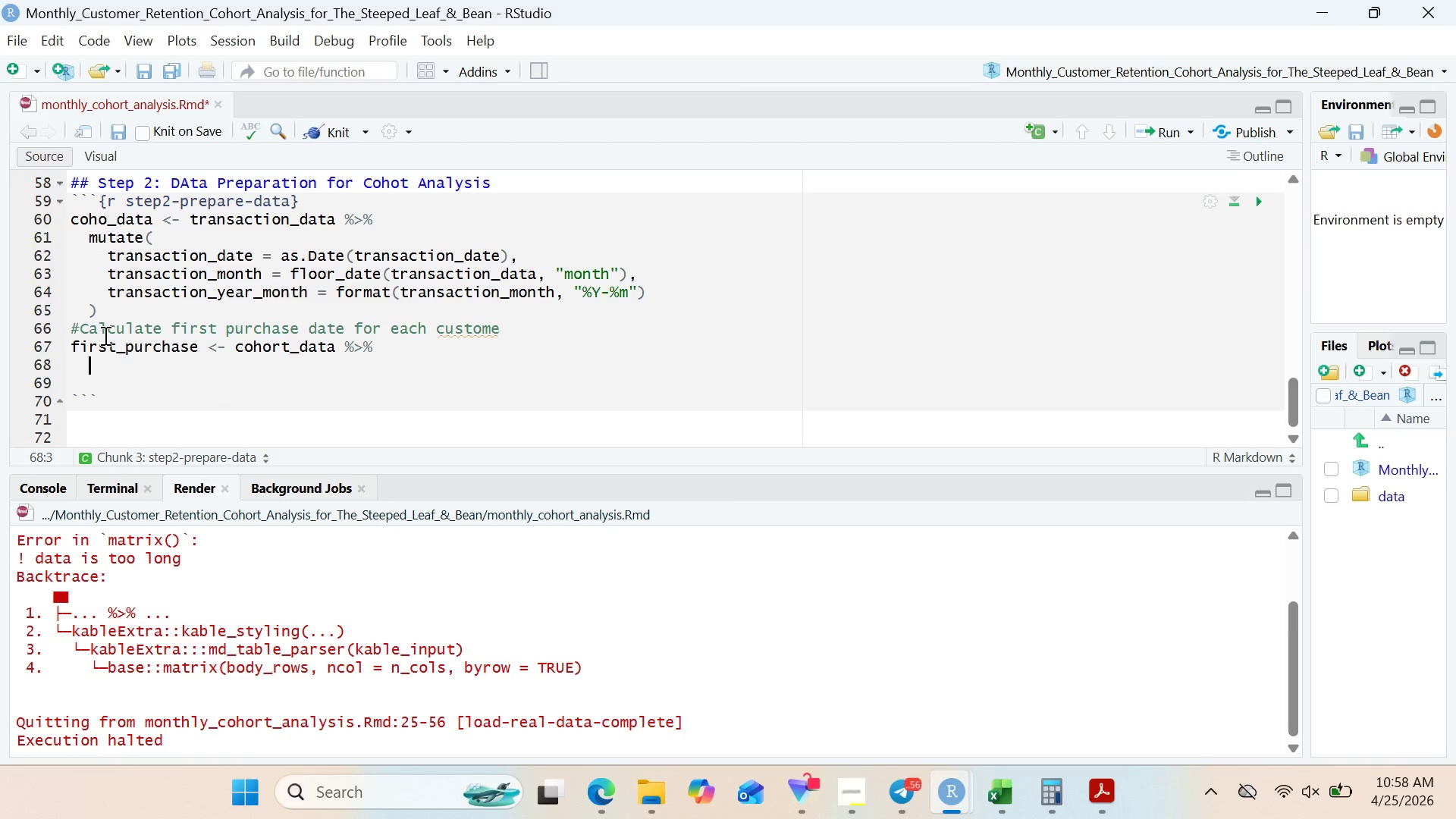 
type(group_ba)
key(Backspace)
type(y )
key(Backspace)
type(()
 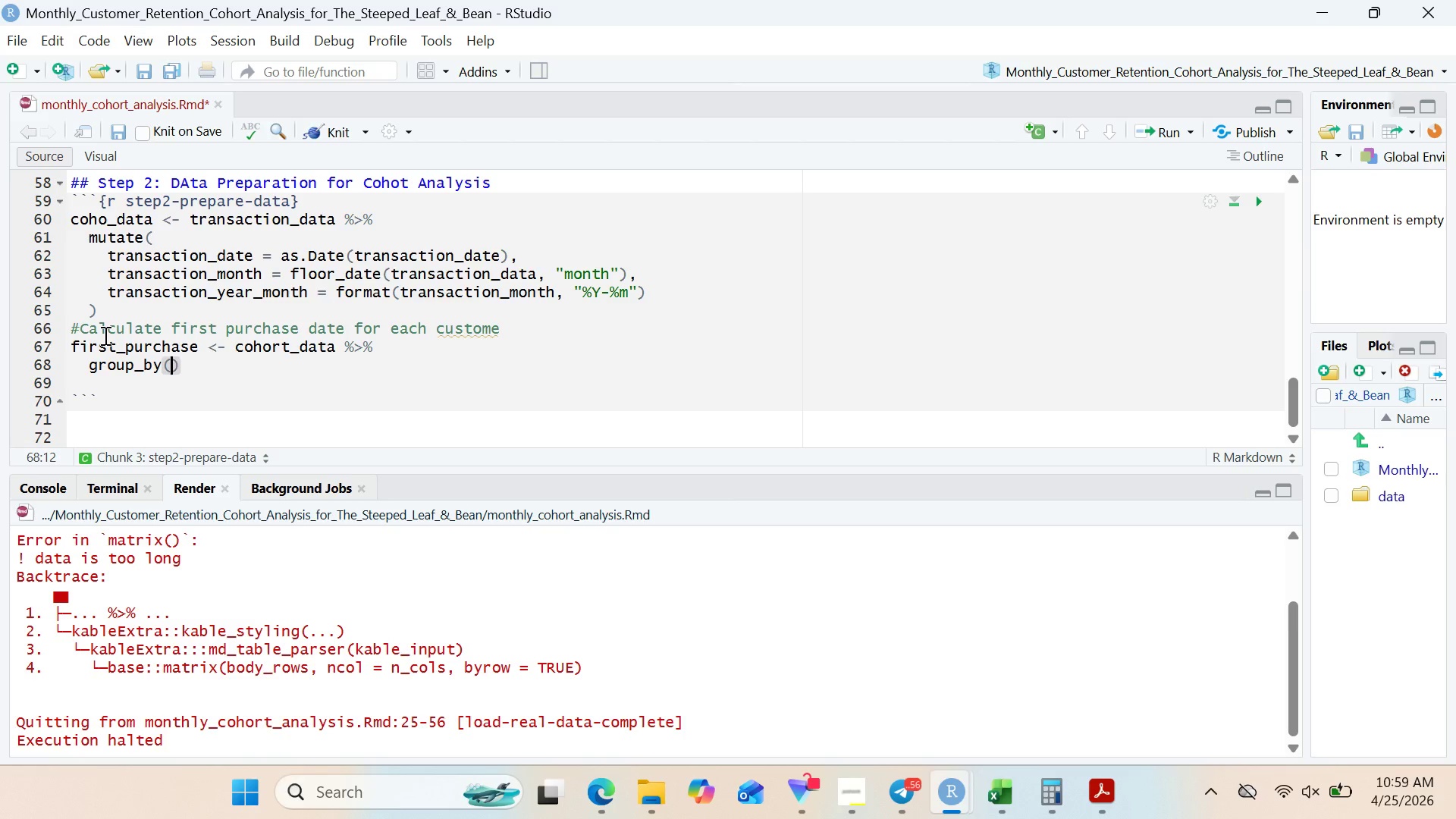 
wait(10.25)
 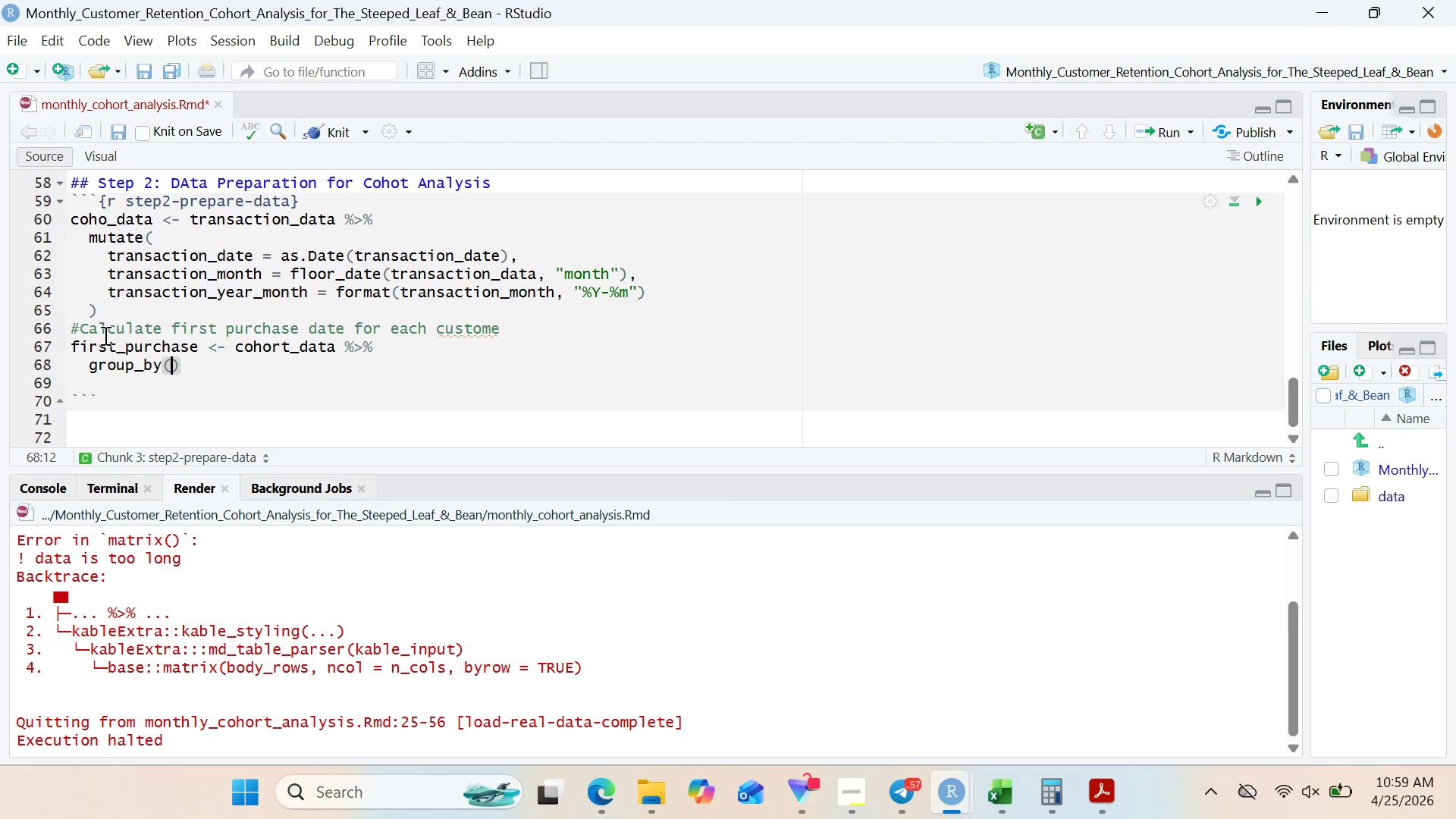 
type(CUSTOMER_id)
 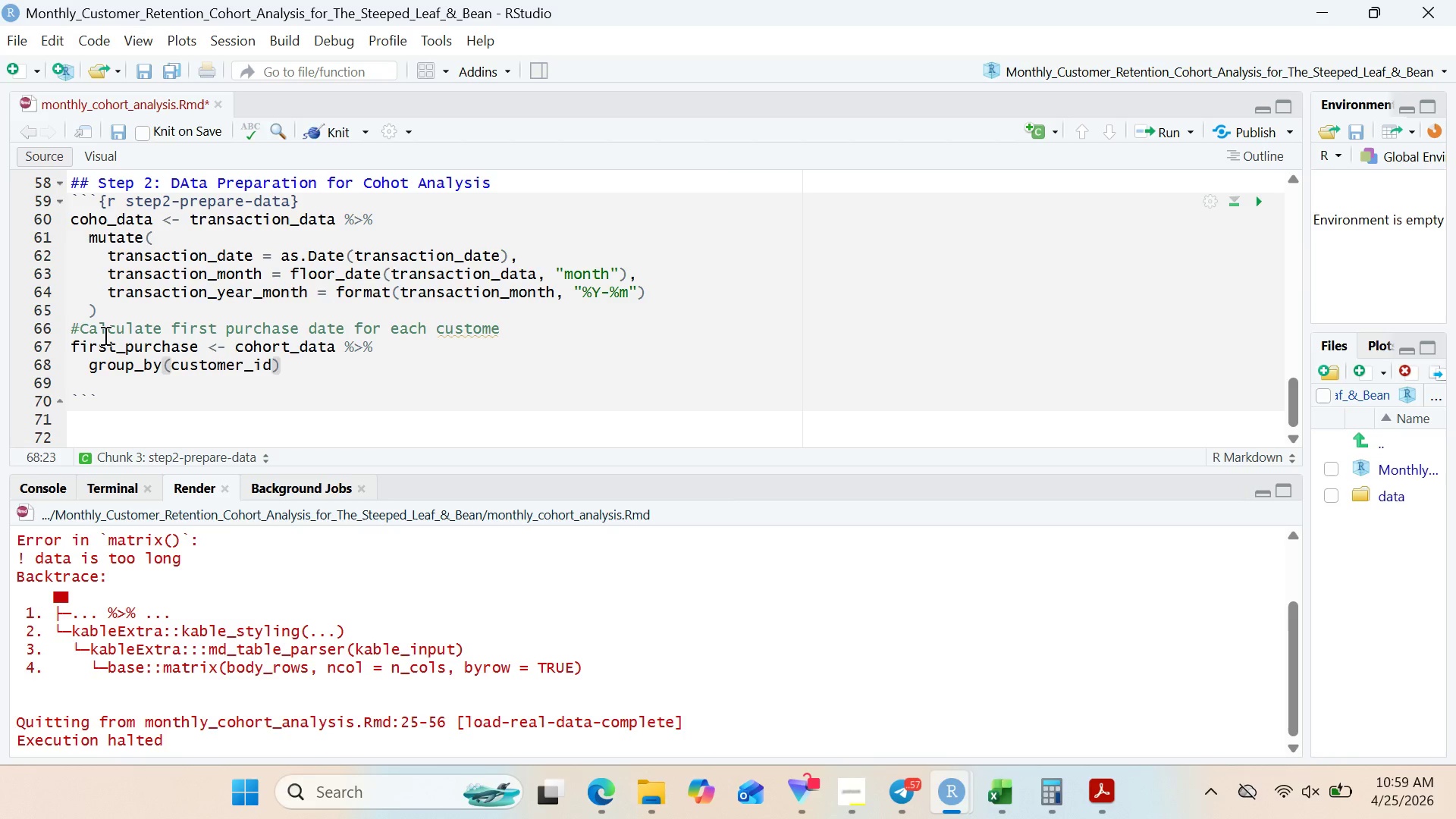 
key(ArrowRight)
 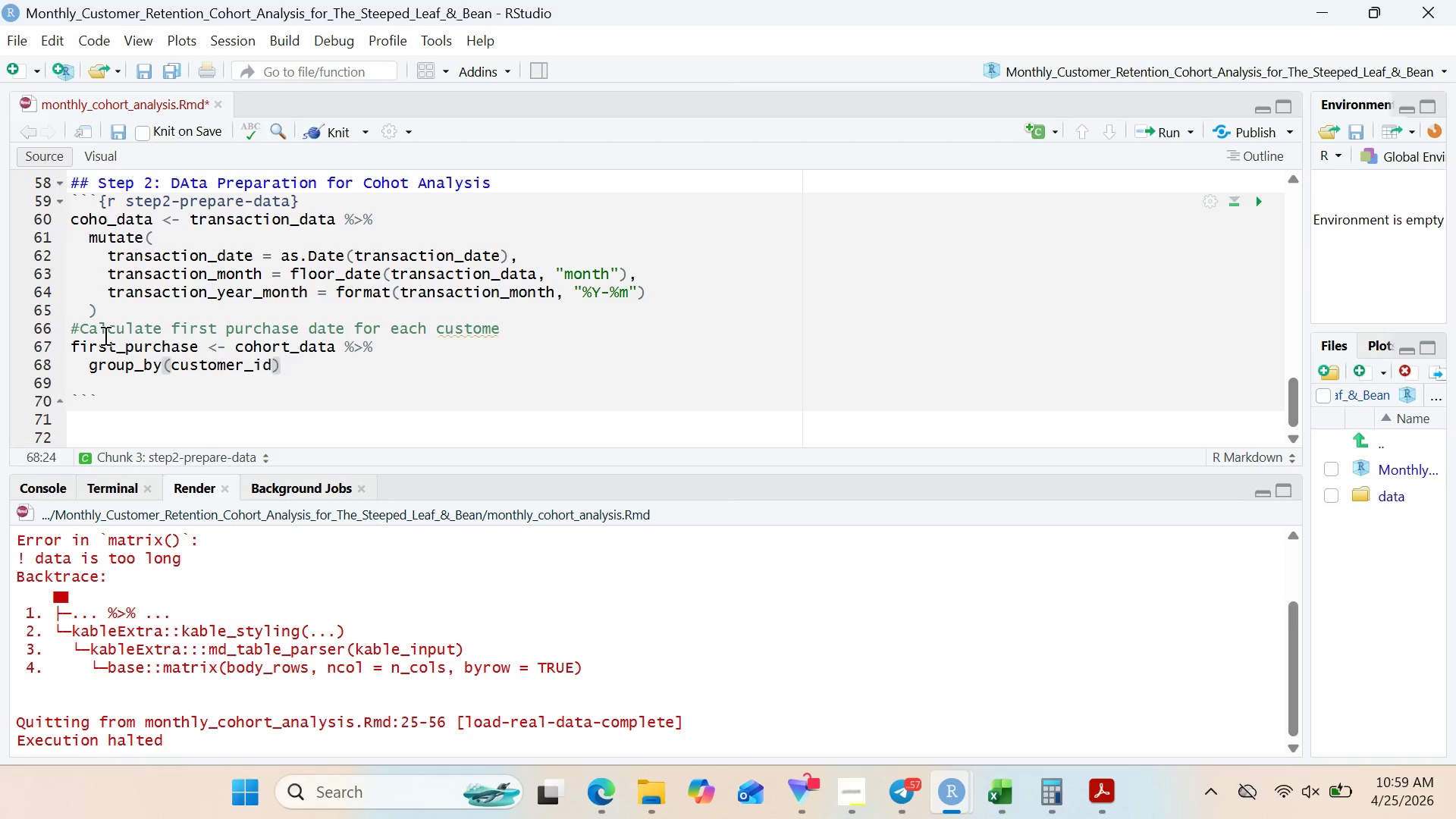 
key(Space)
 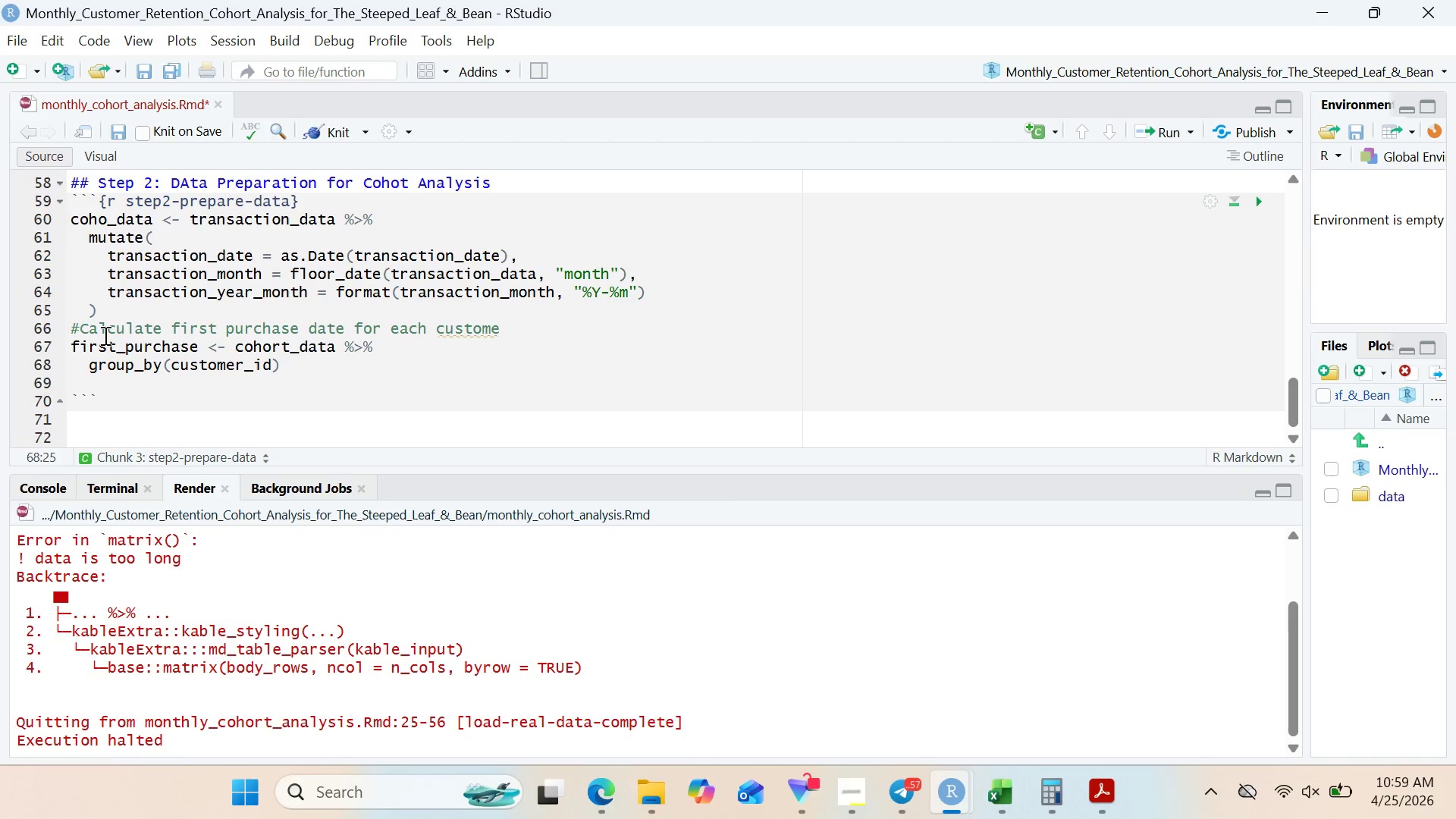 
key(Shift+5)
 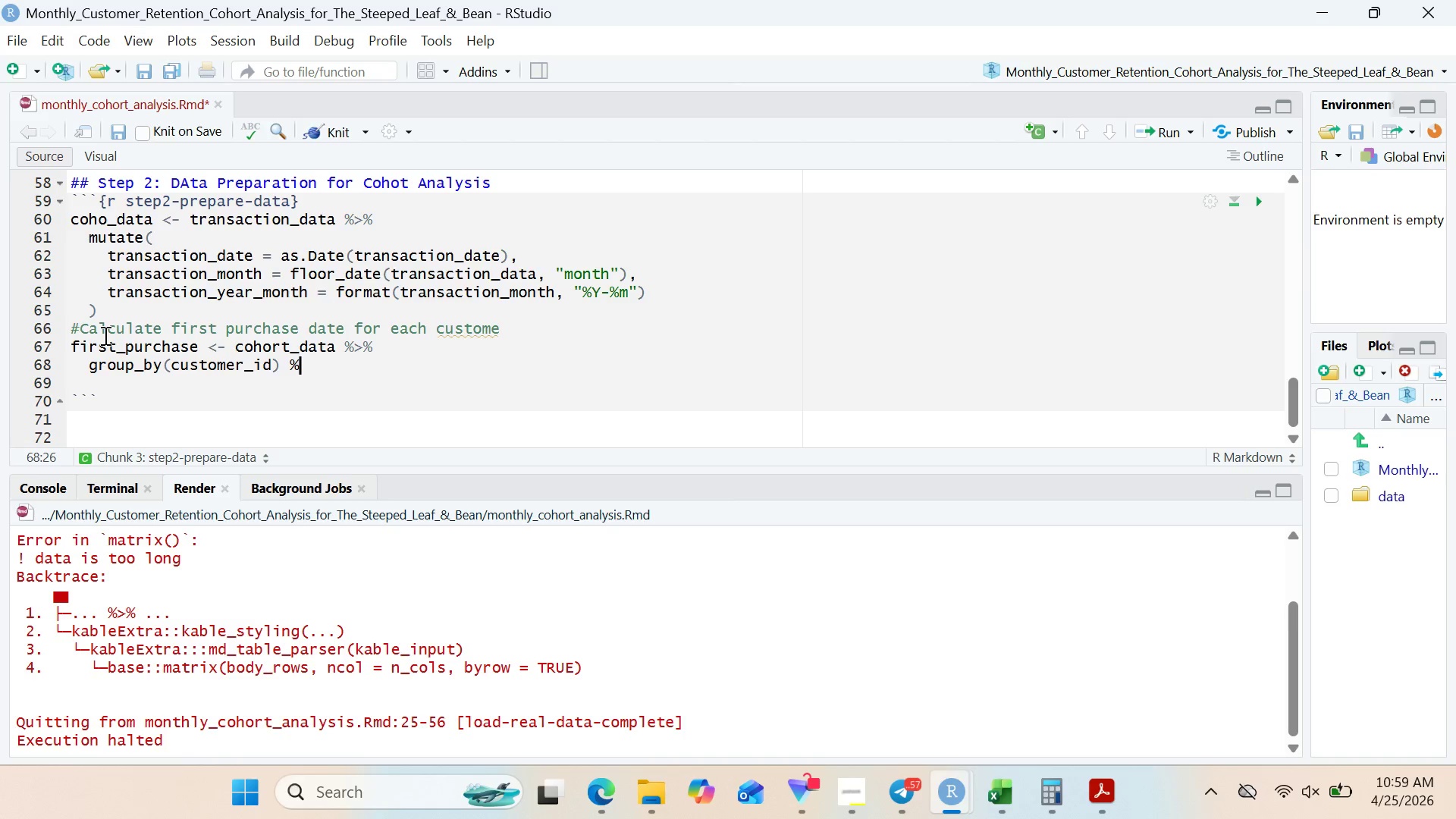 
key(Shift+Period)
 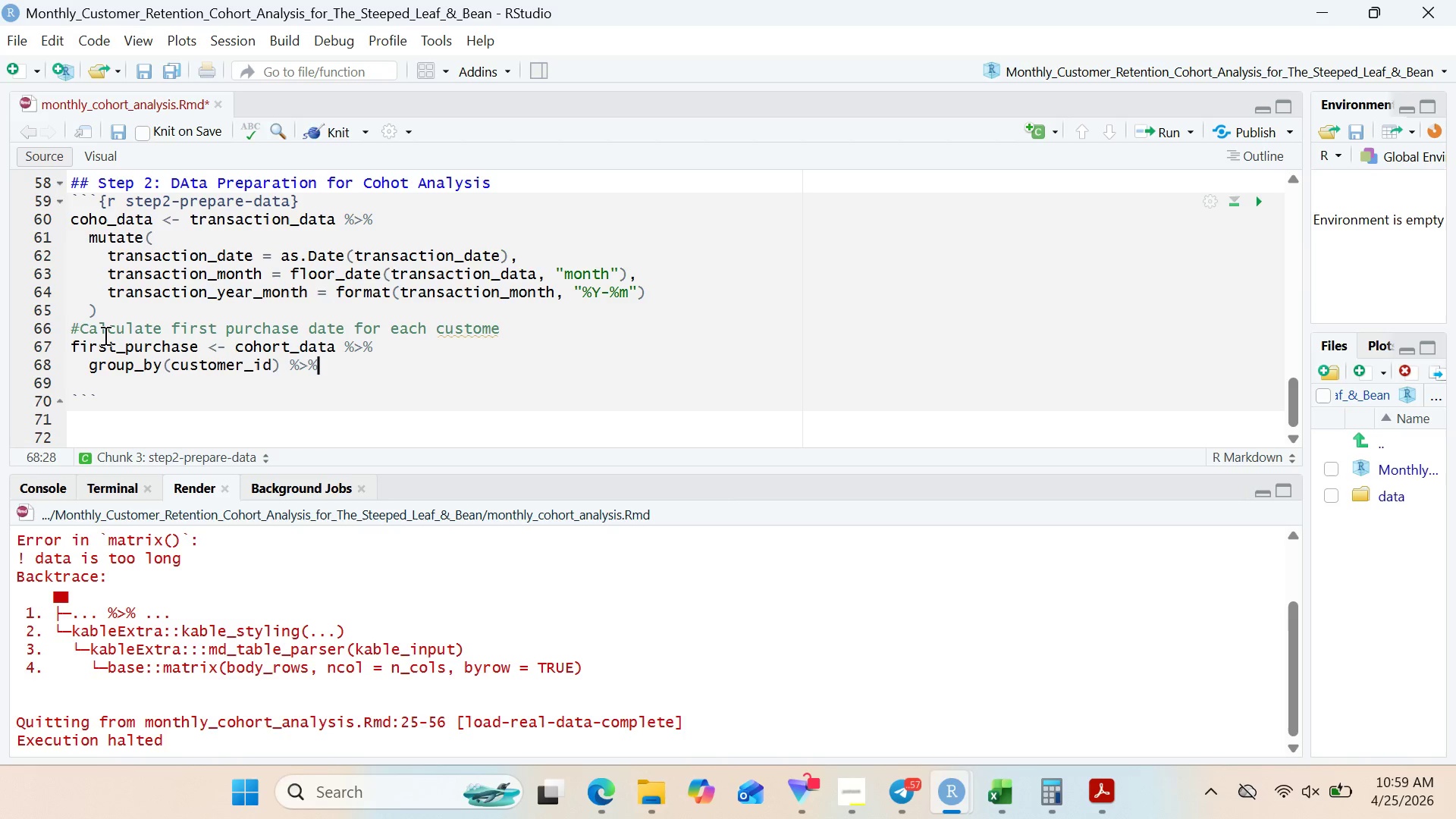 
key(Shift+5)
 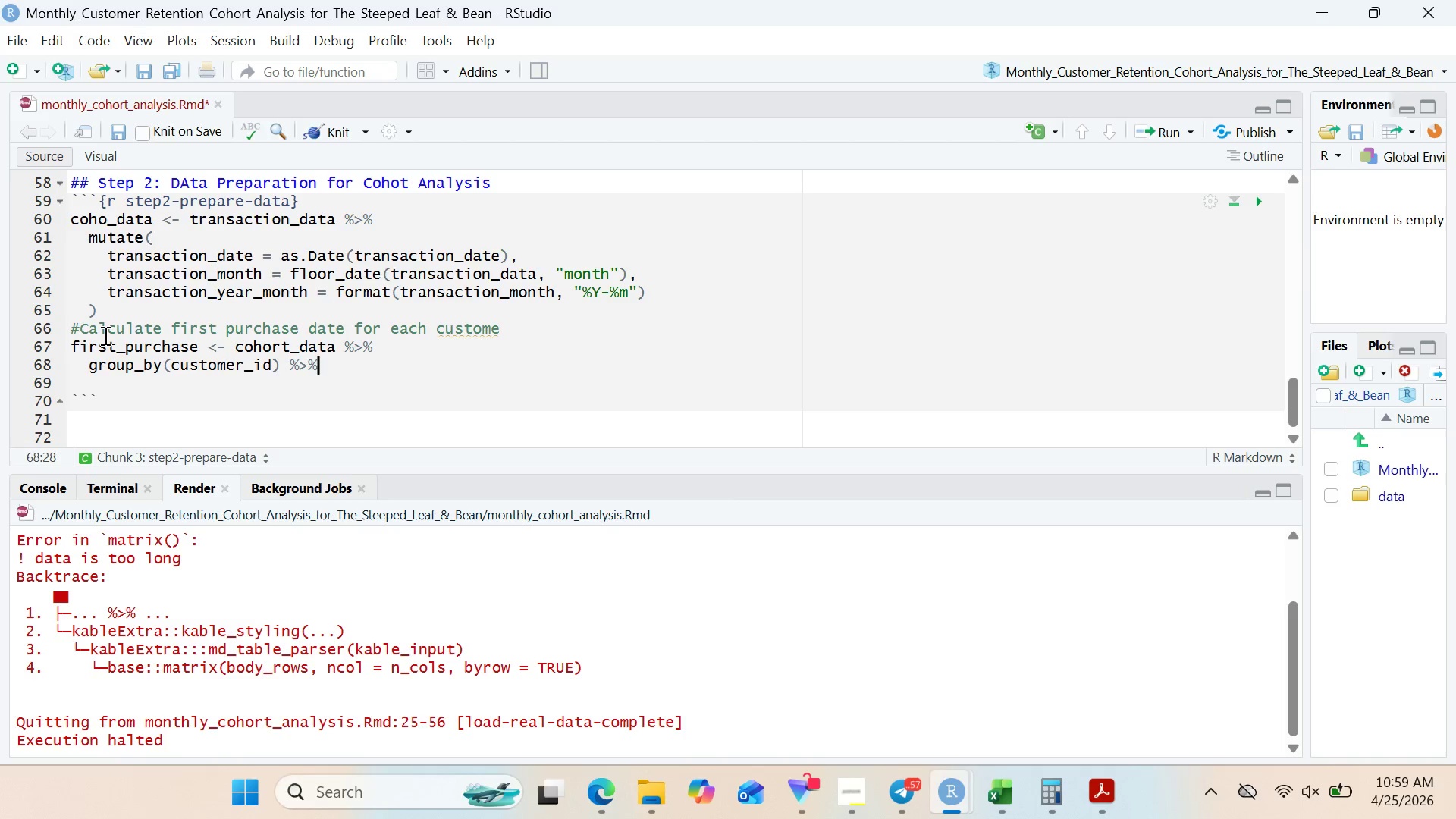 
key(Enter)
 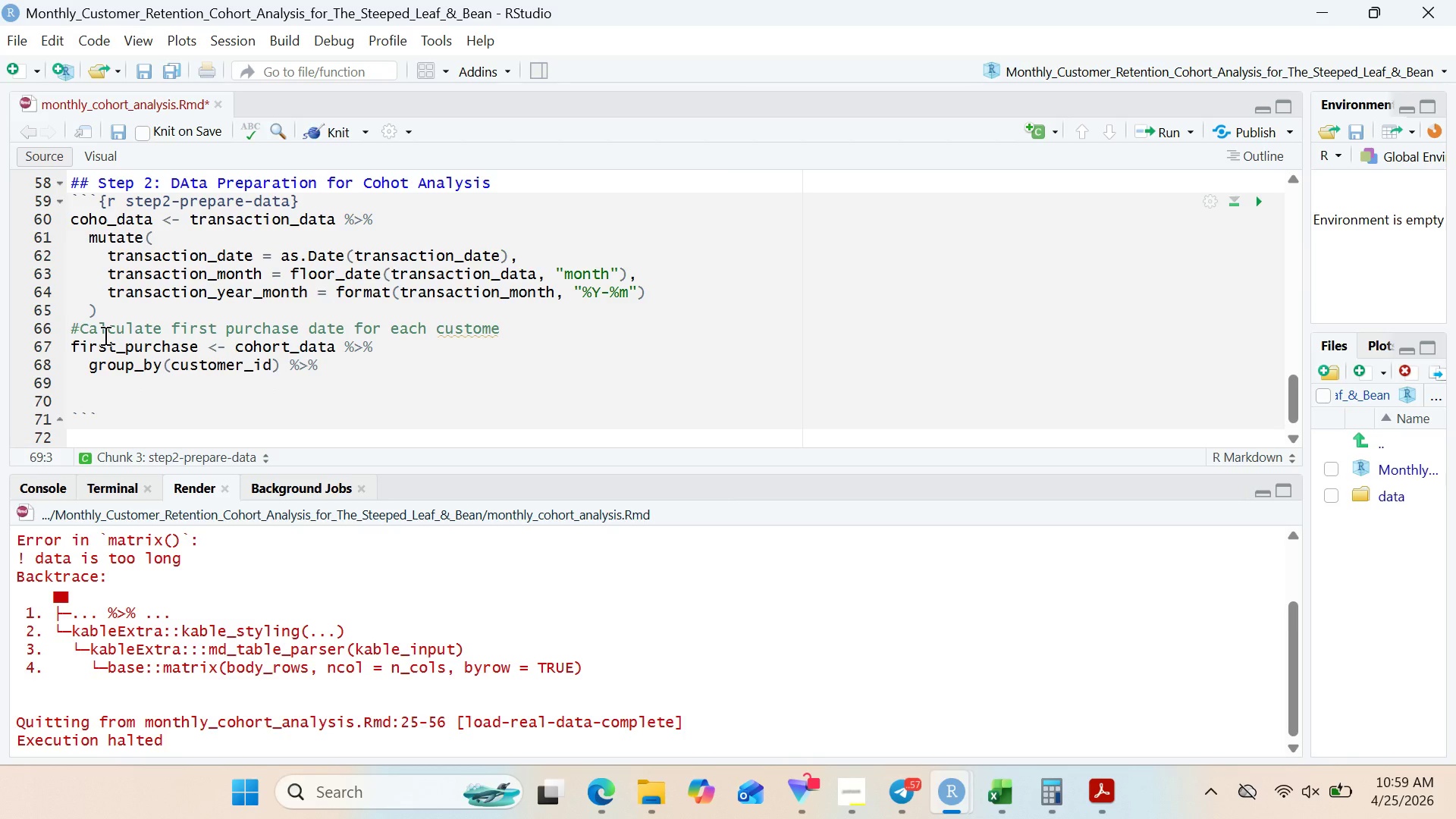 
type(summarise()
 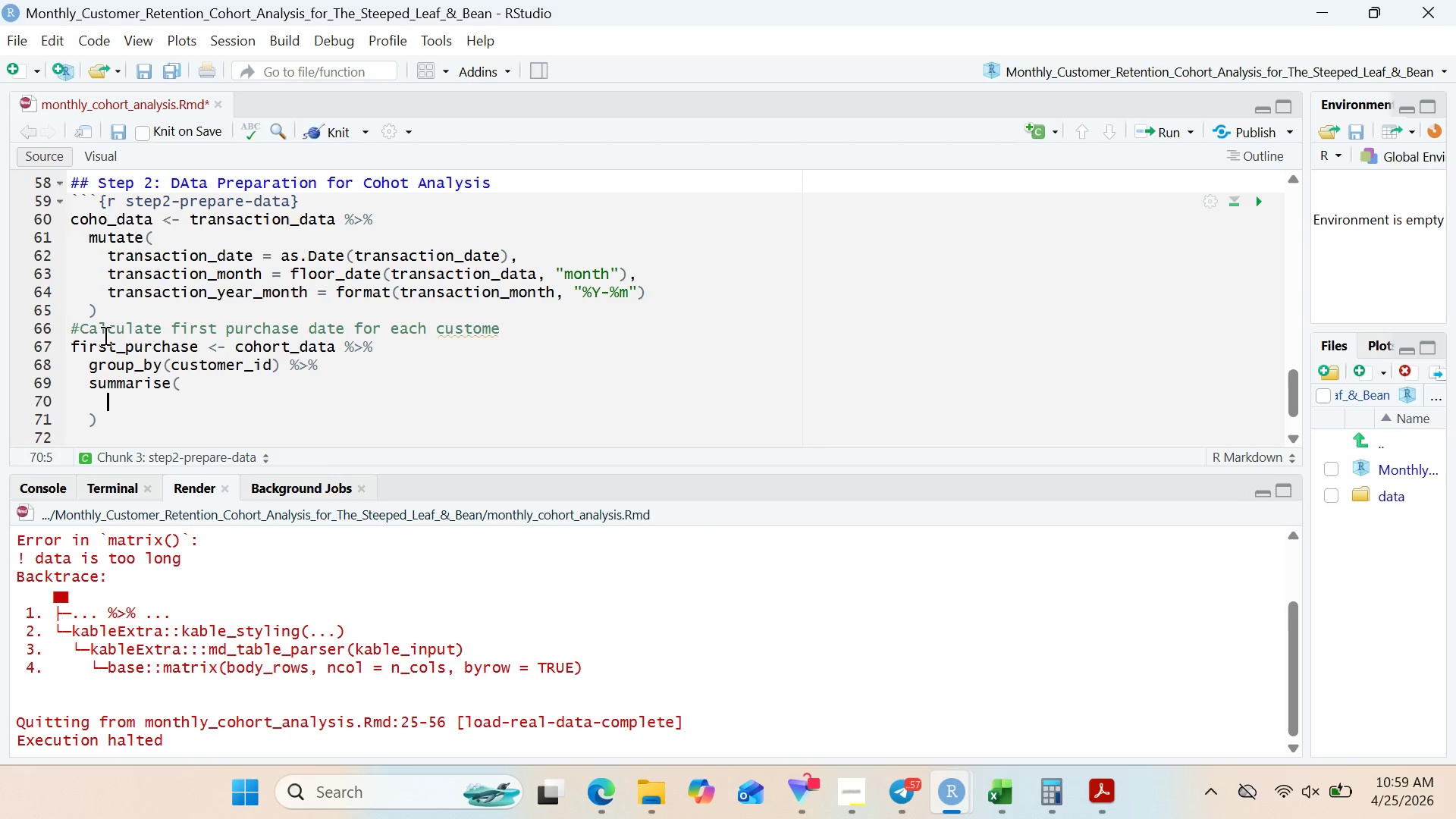 
 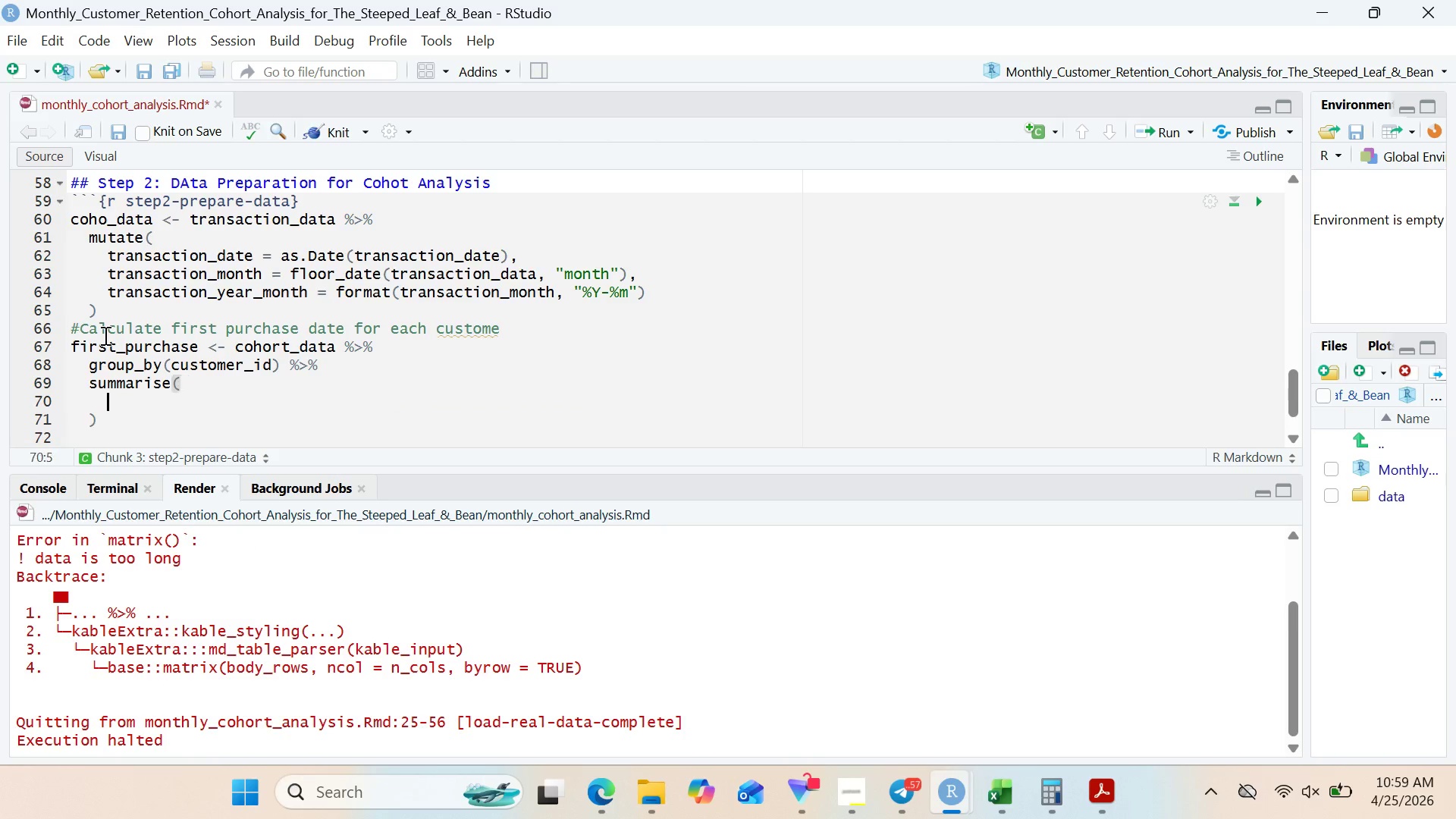 
key(Enter)
 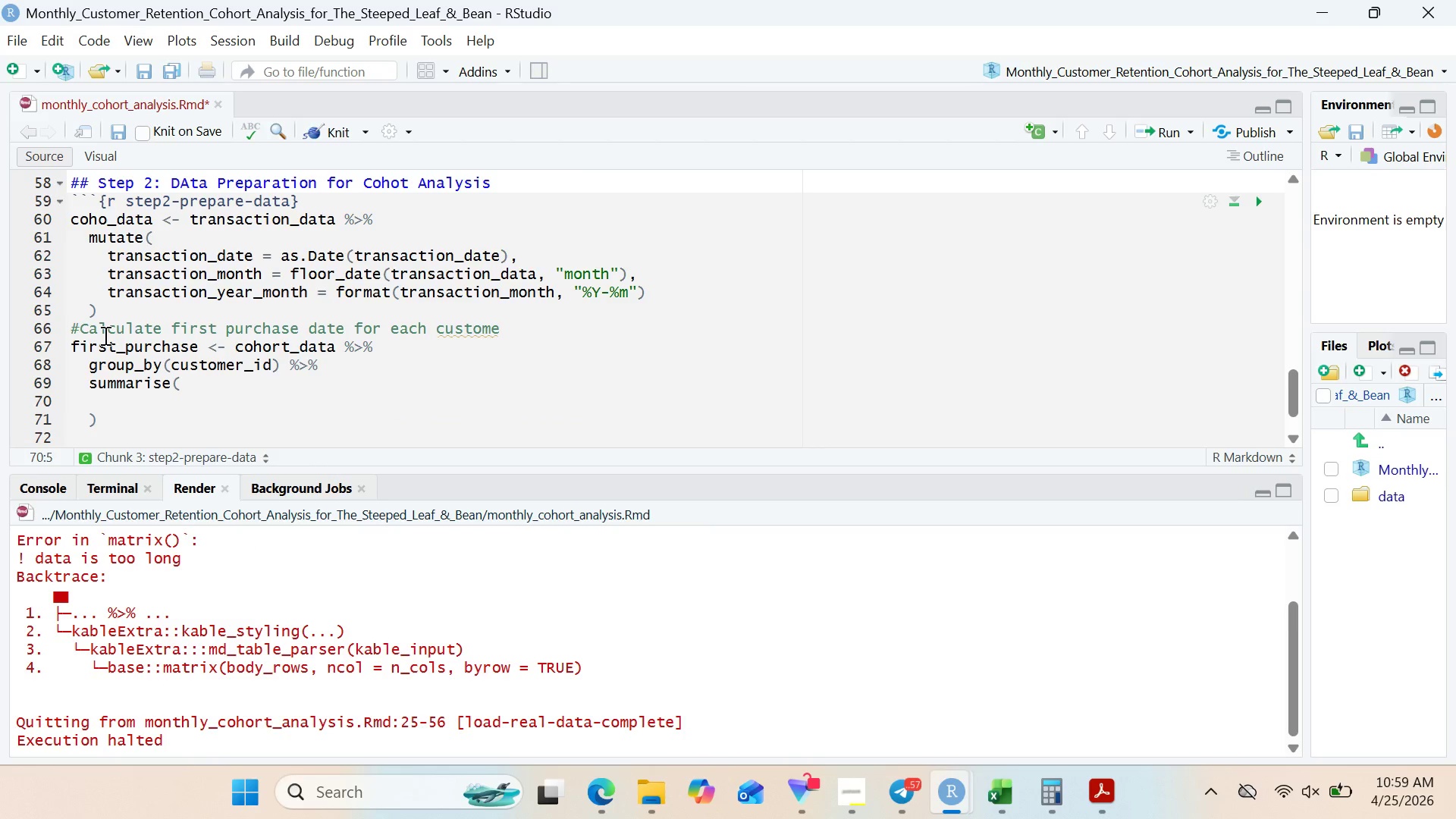 
type(first_purchae_date = min()
 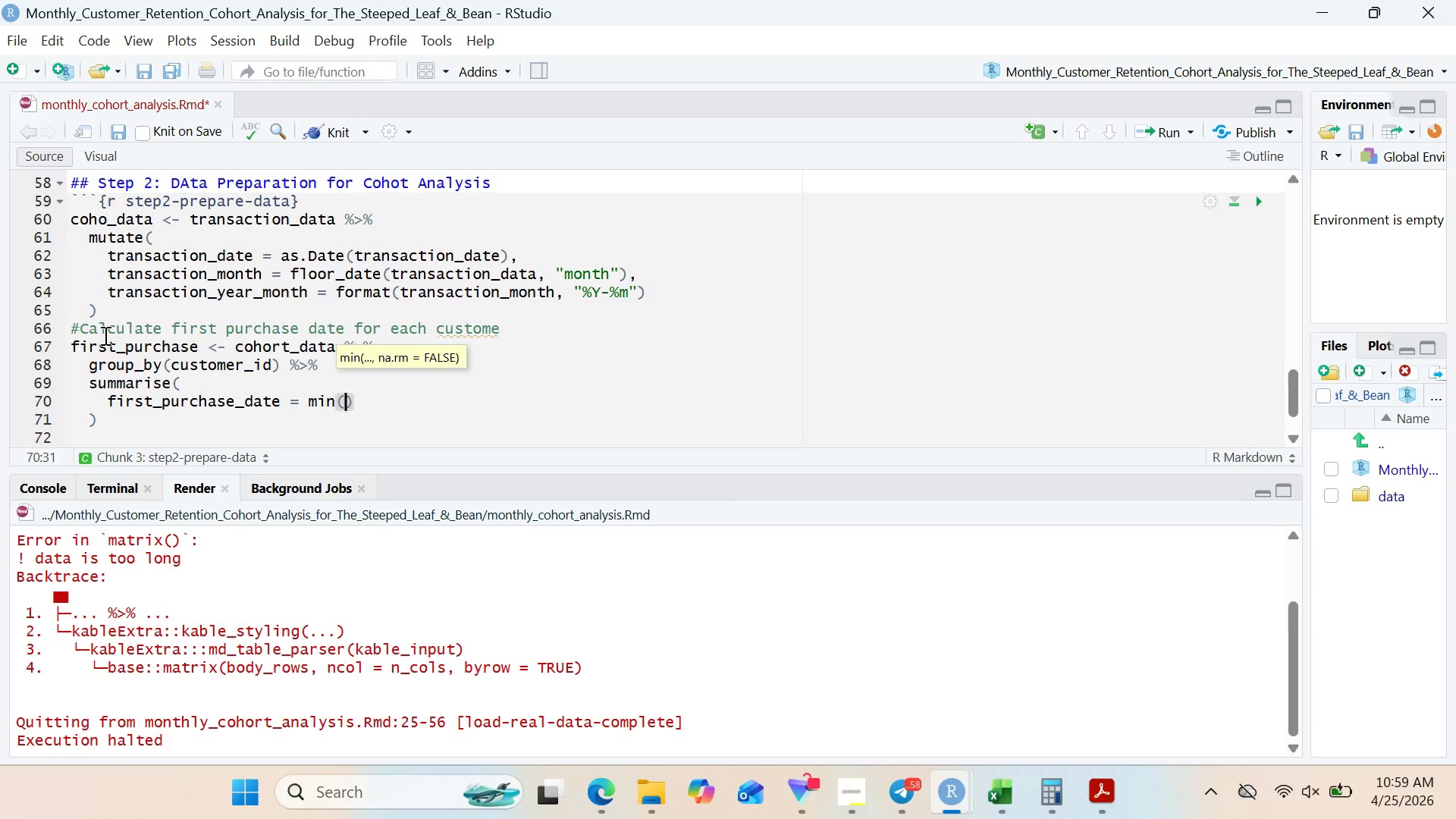 
wait(8.95)
 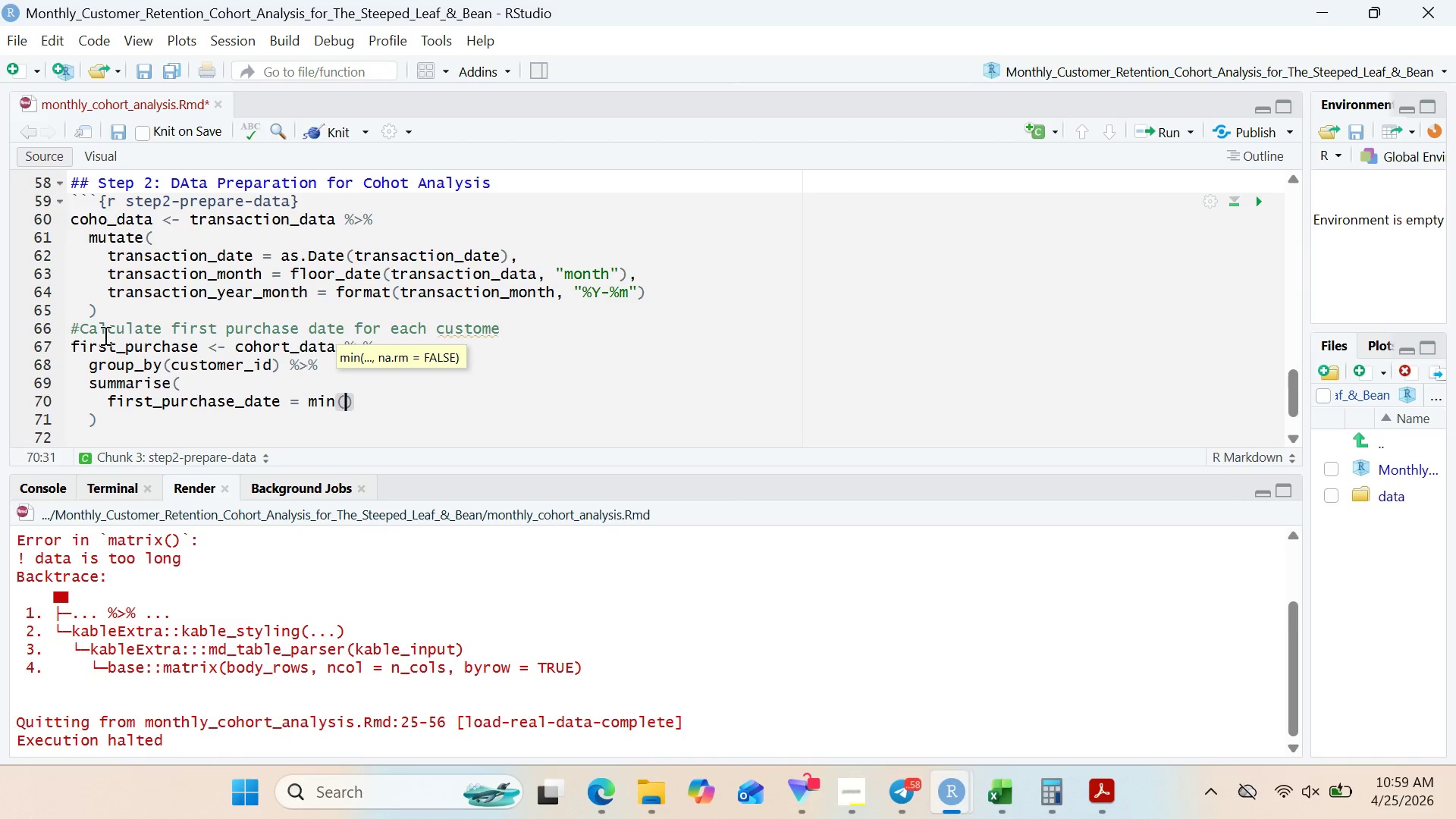 
type(rt)
key(Backspace)
key(Backspace)
type(transaction)
 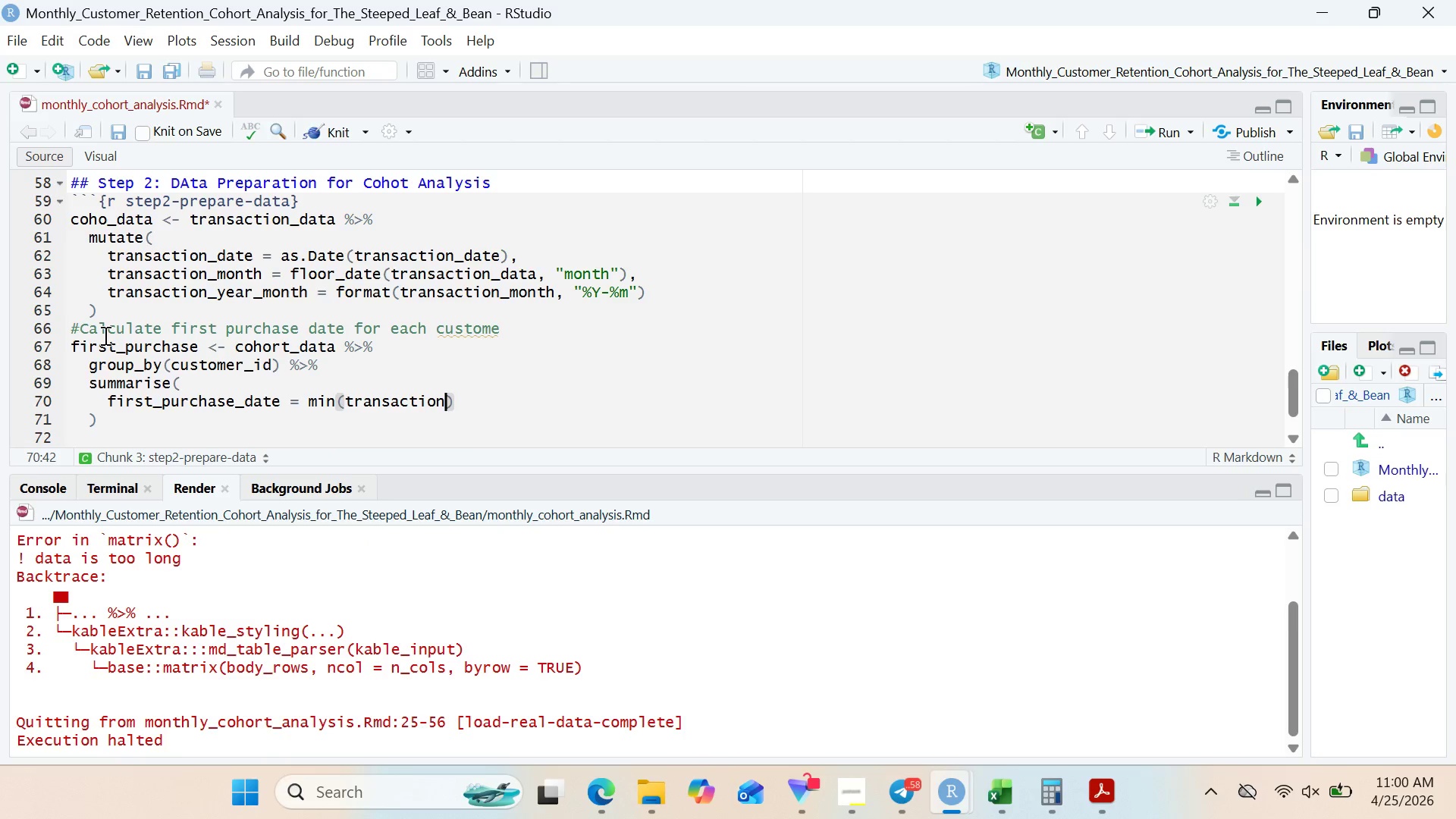 
type(_month)
 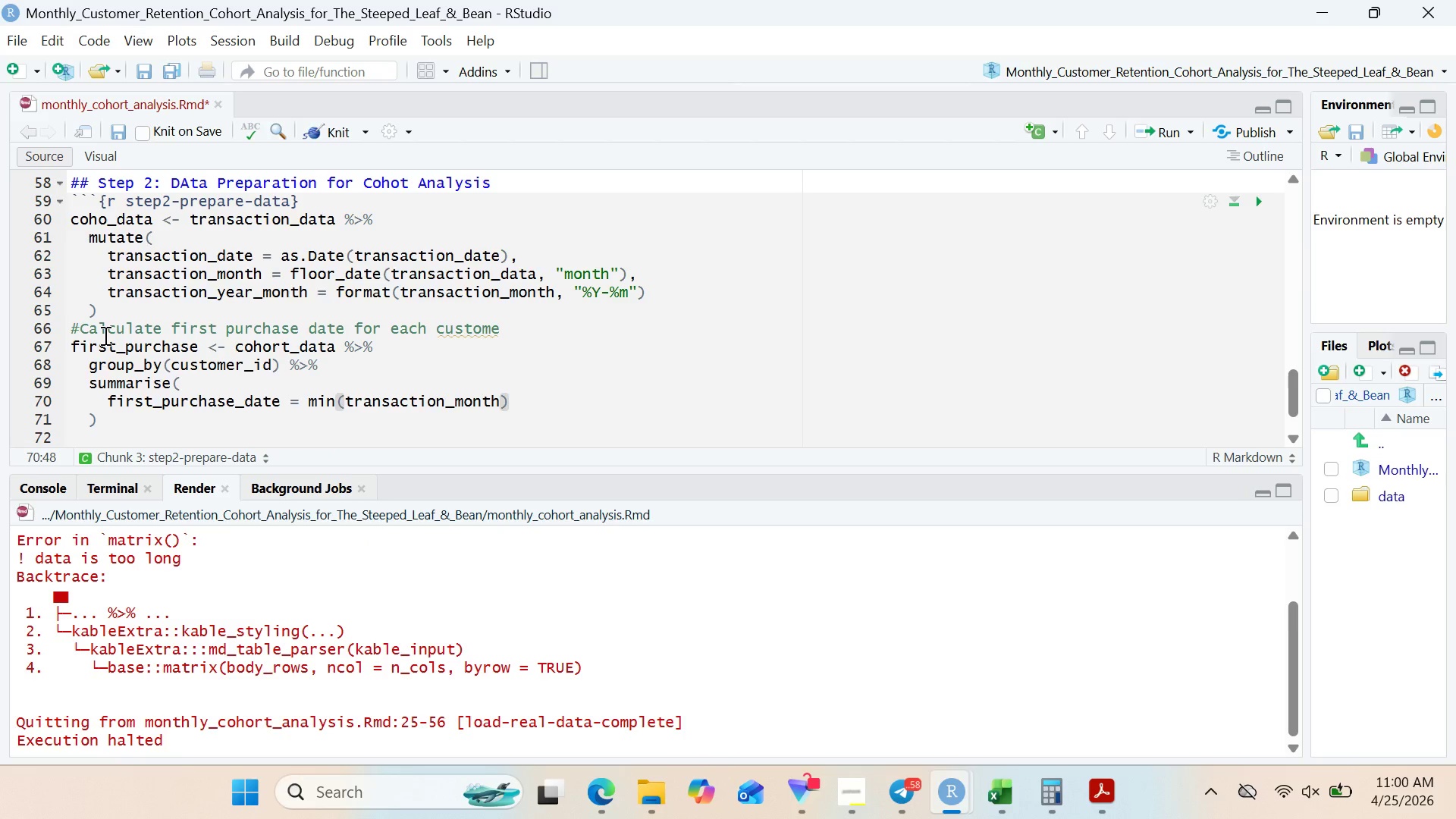 
key(ArrowRight)
 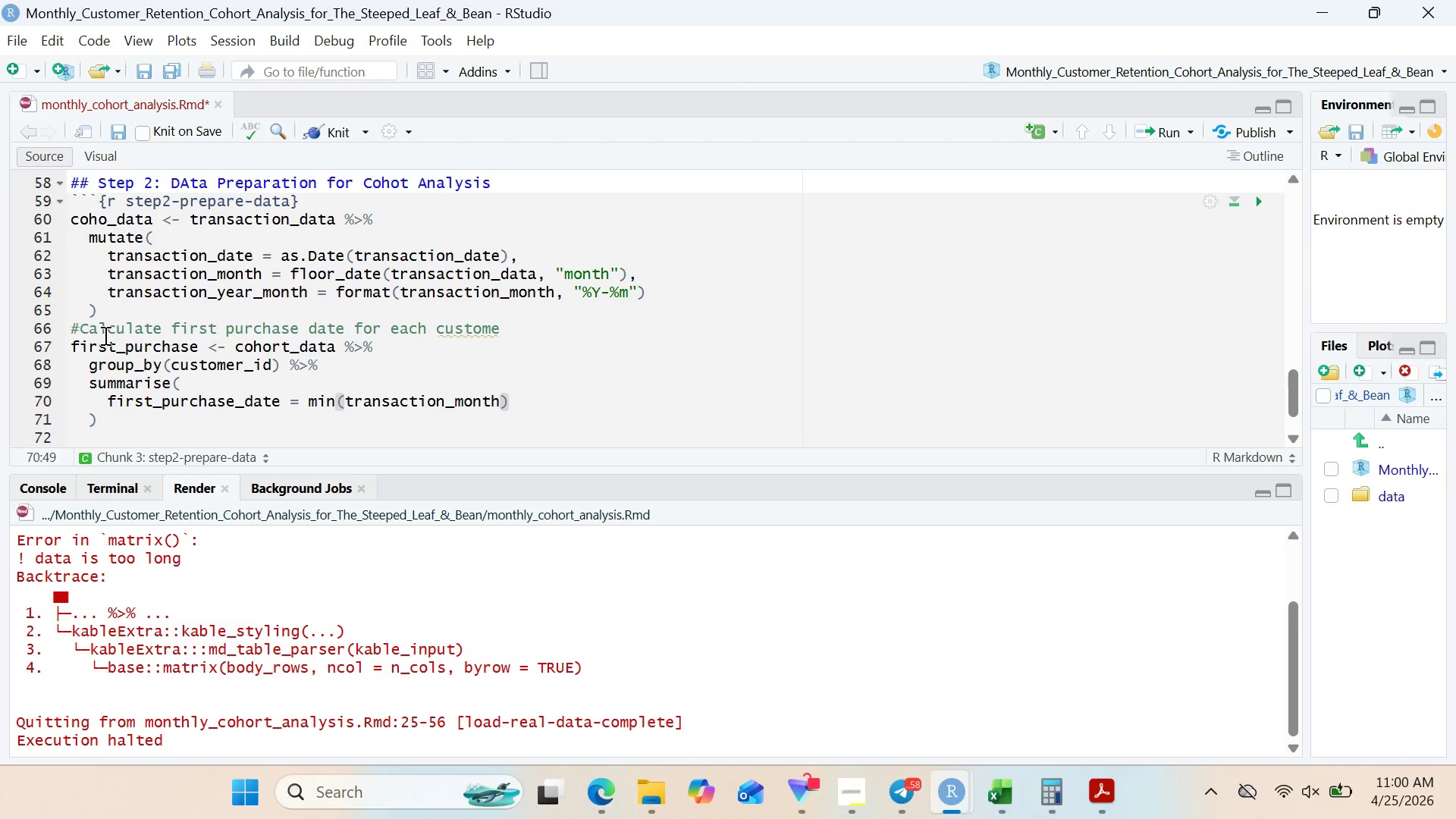 
key(Comma)
 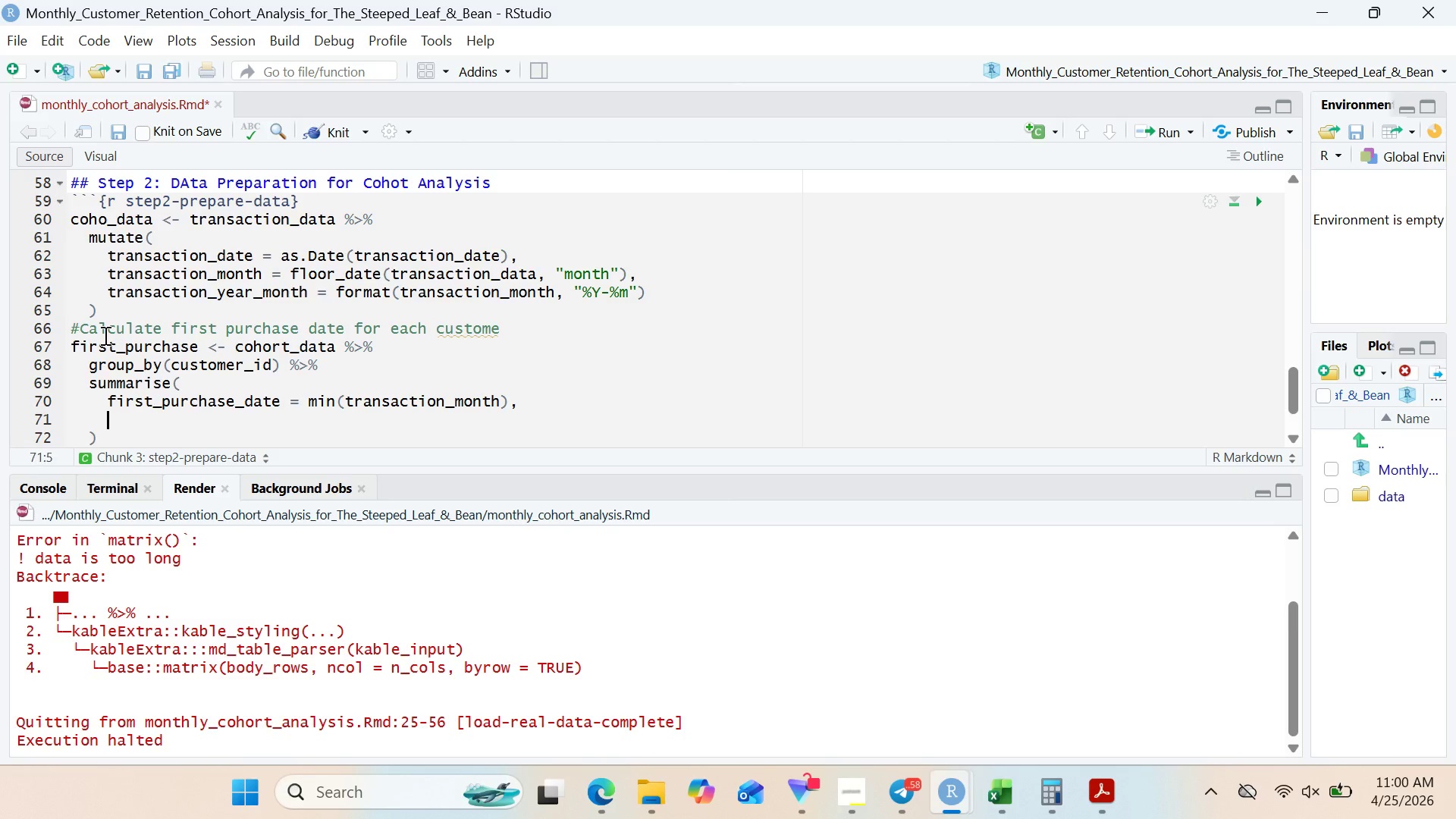 
key(Enter)
 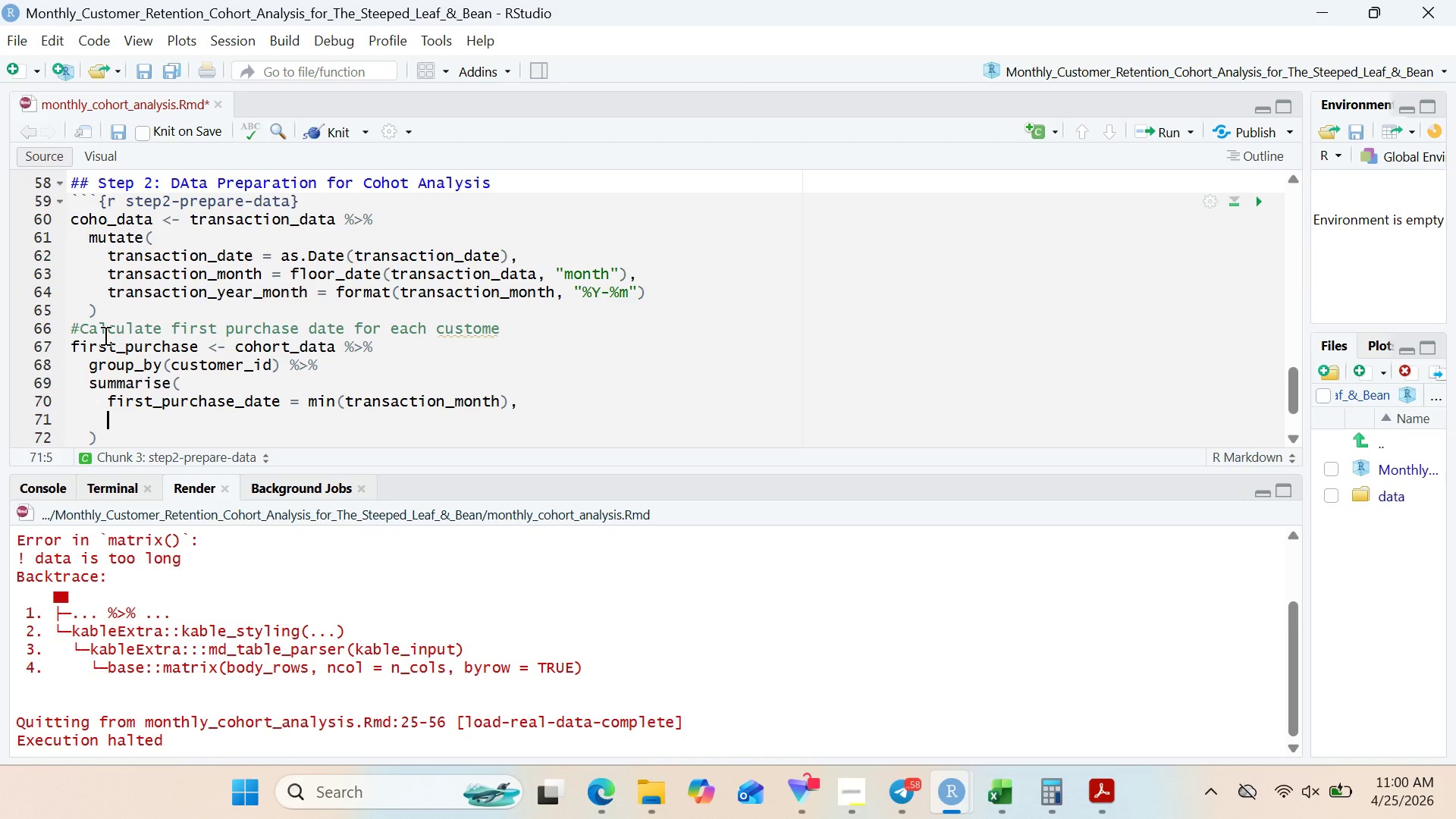 
type(cohort )
key(Backspace)
type(_)
 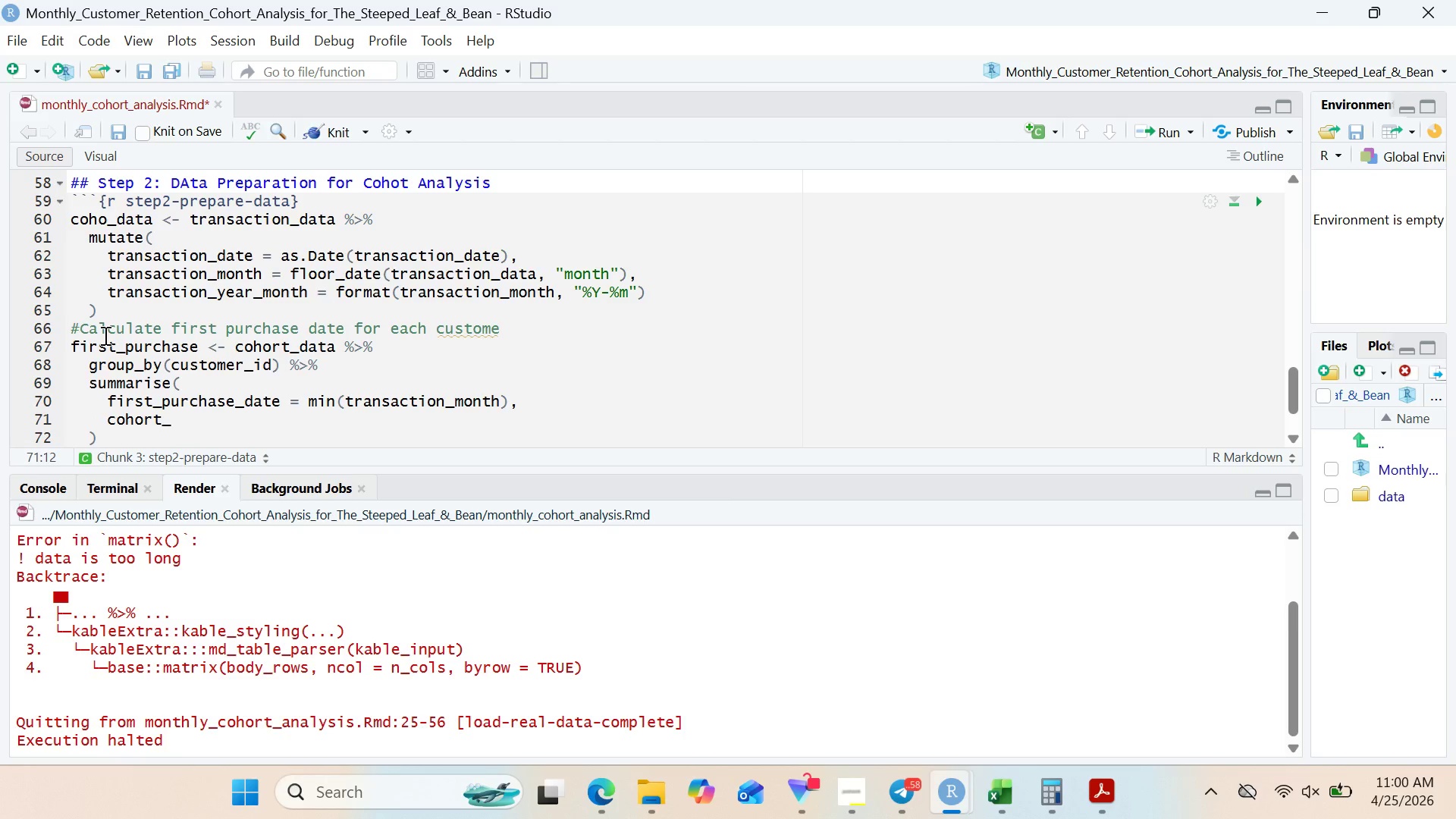 
wait(78.19)
 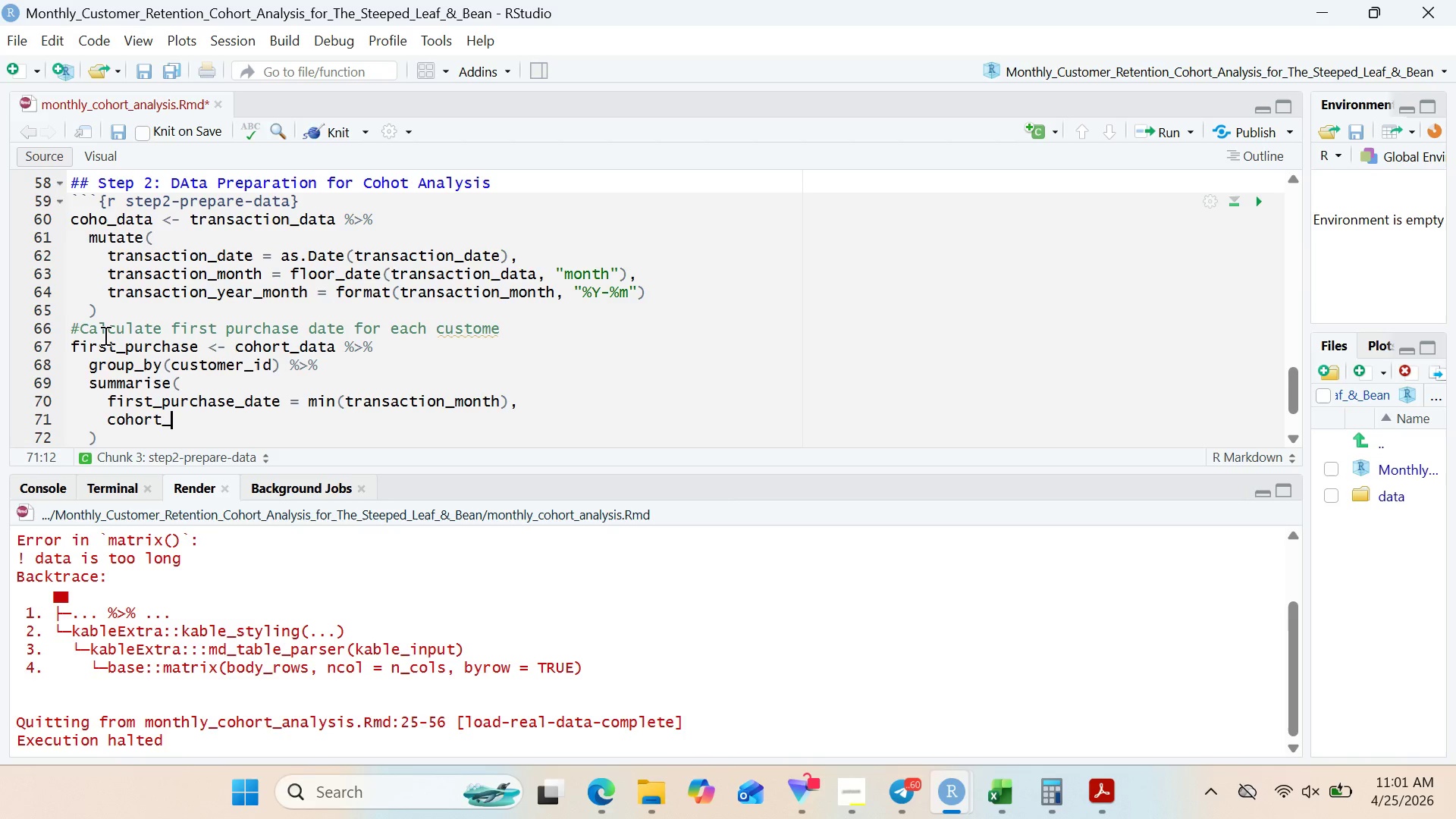 
type(month)
 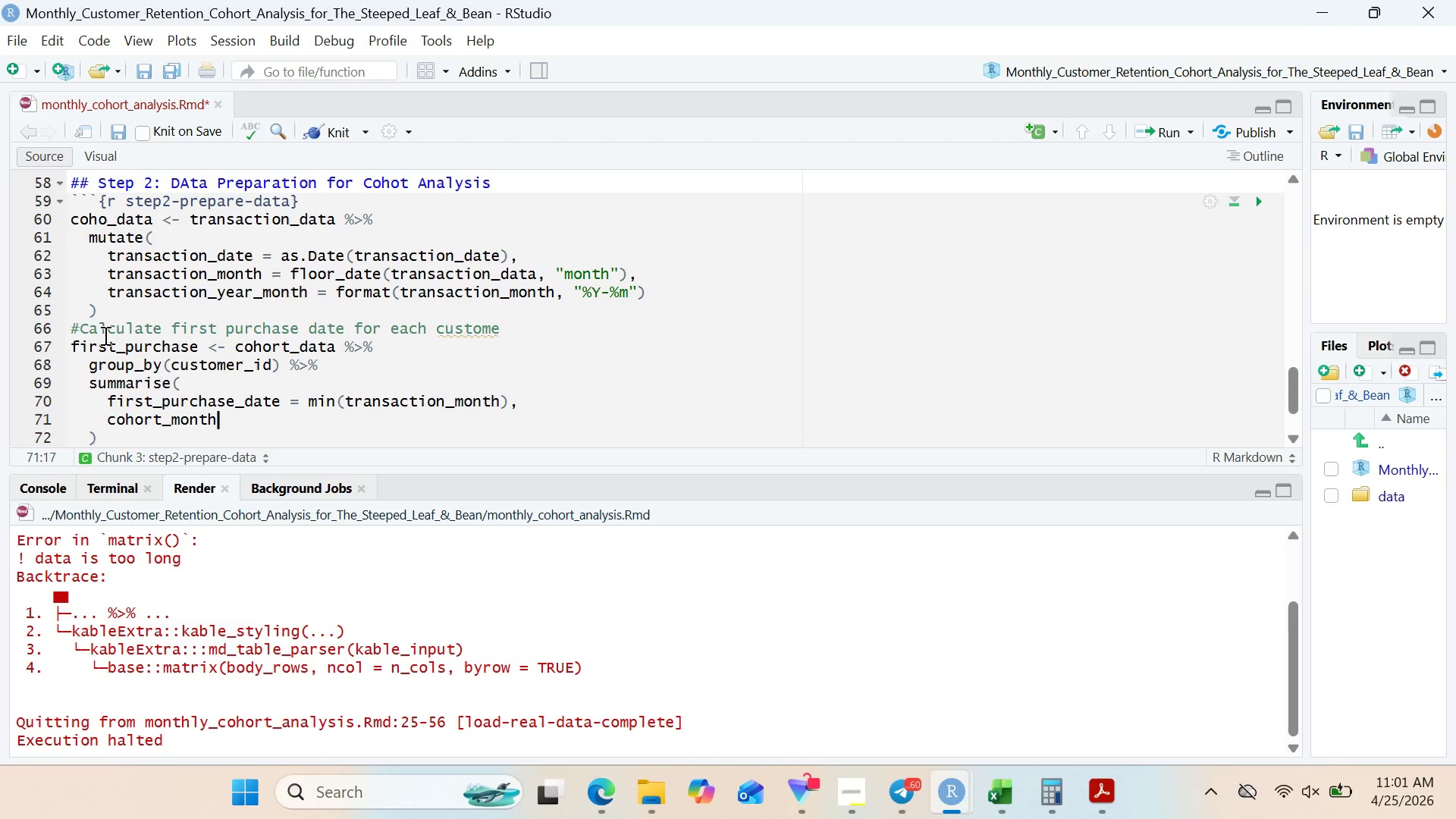 
key(Space)
 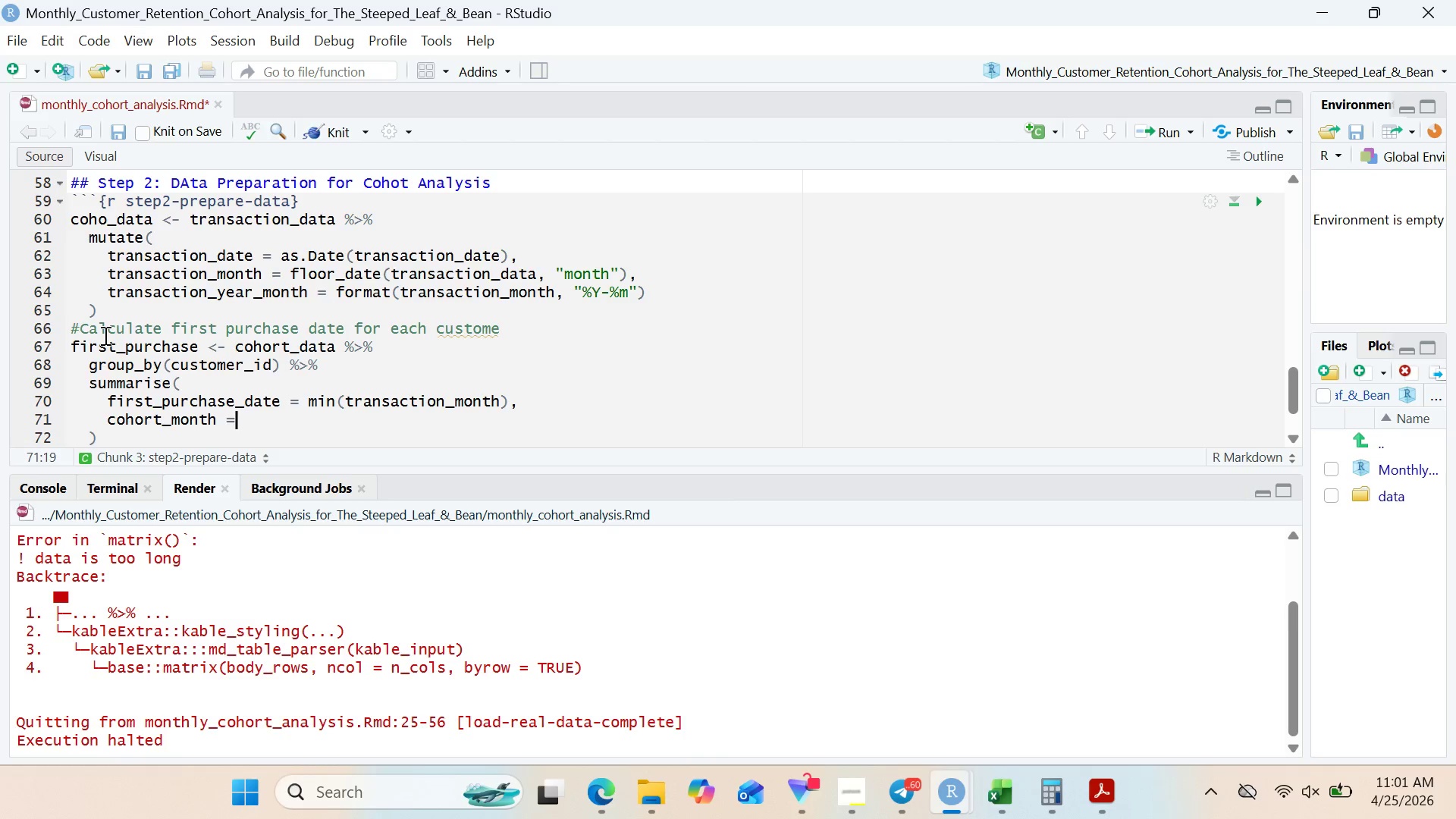 
key(Equal)
 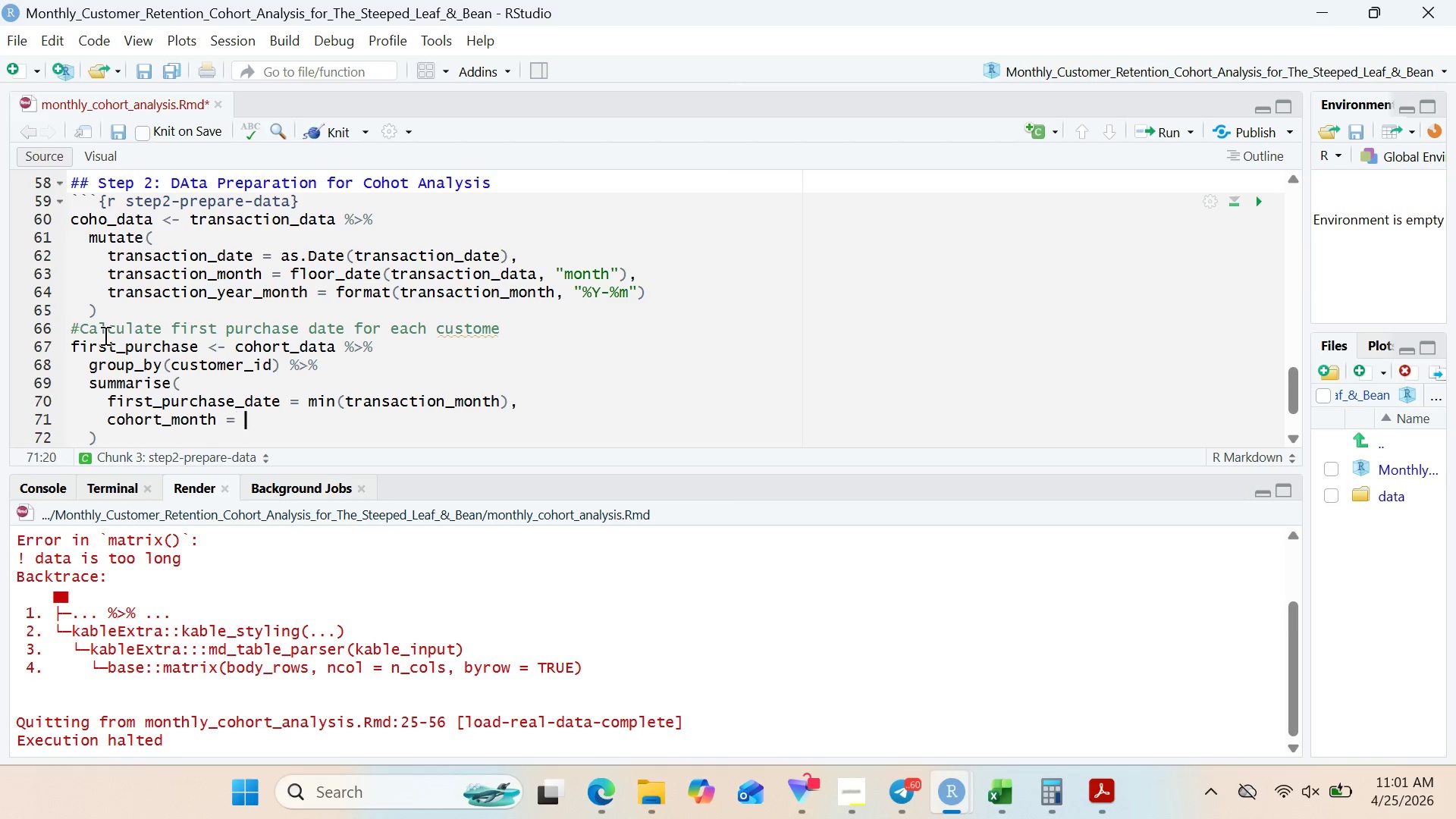 
key(Space)
 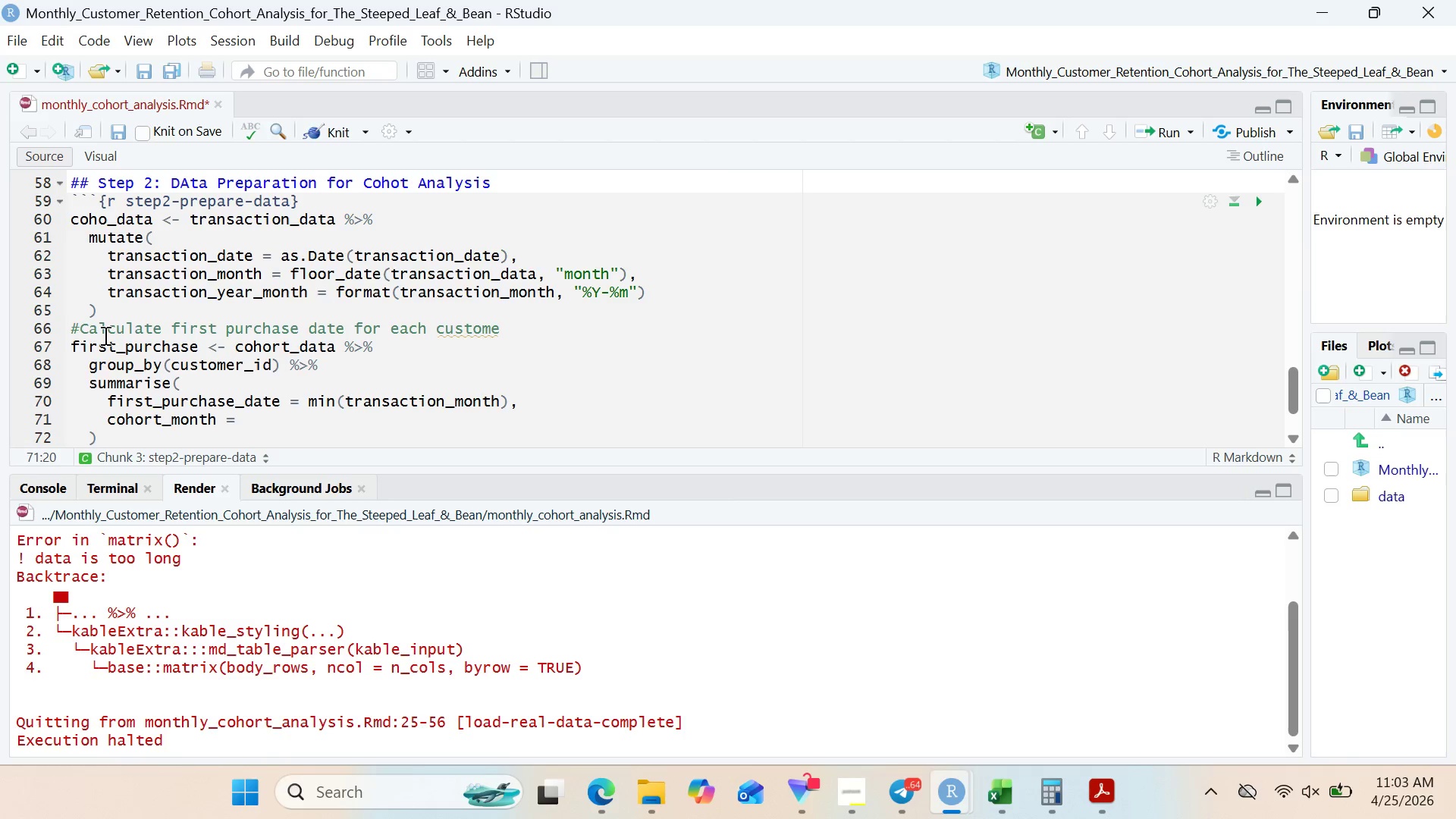 
wait(92.86)
 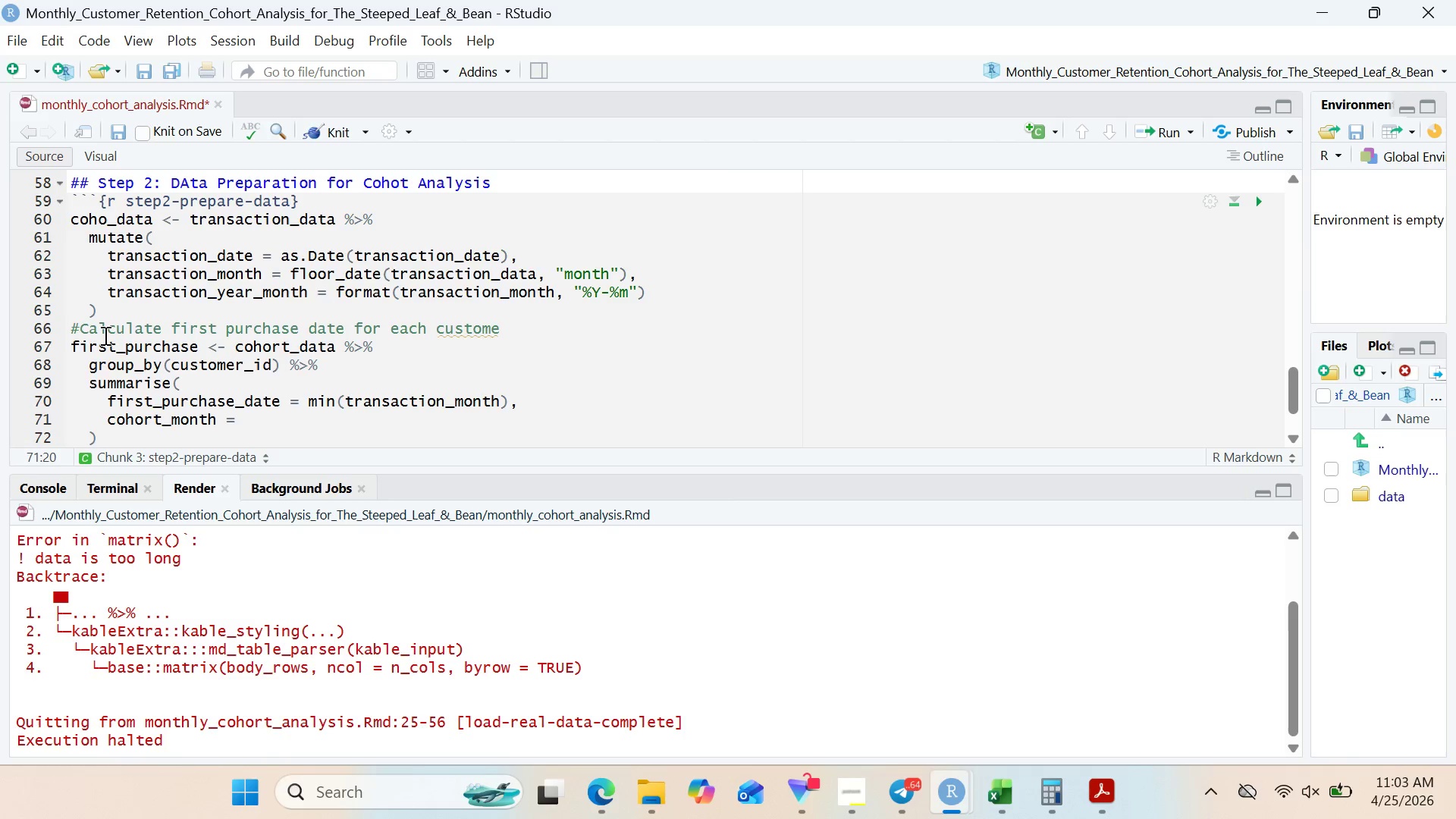 
type(format(firs)
 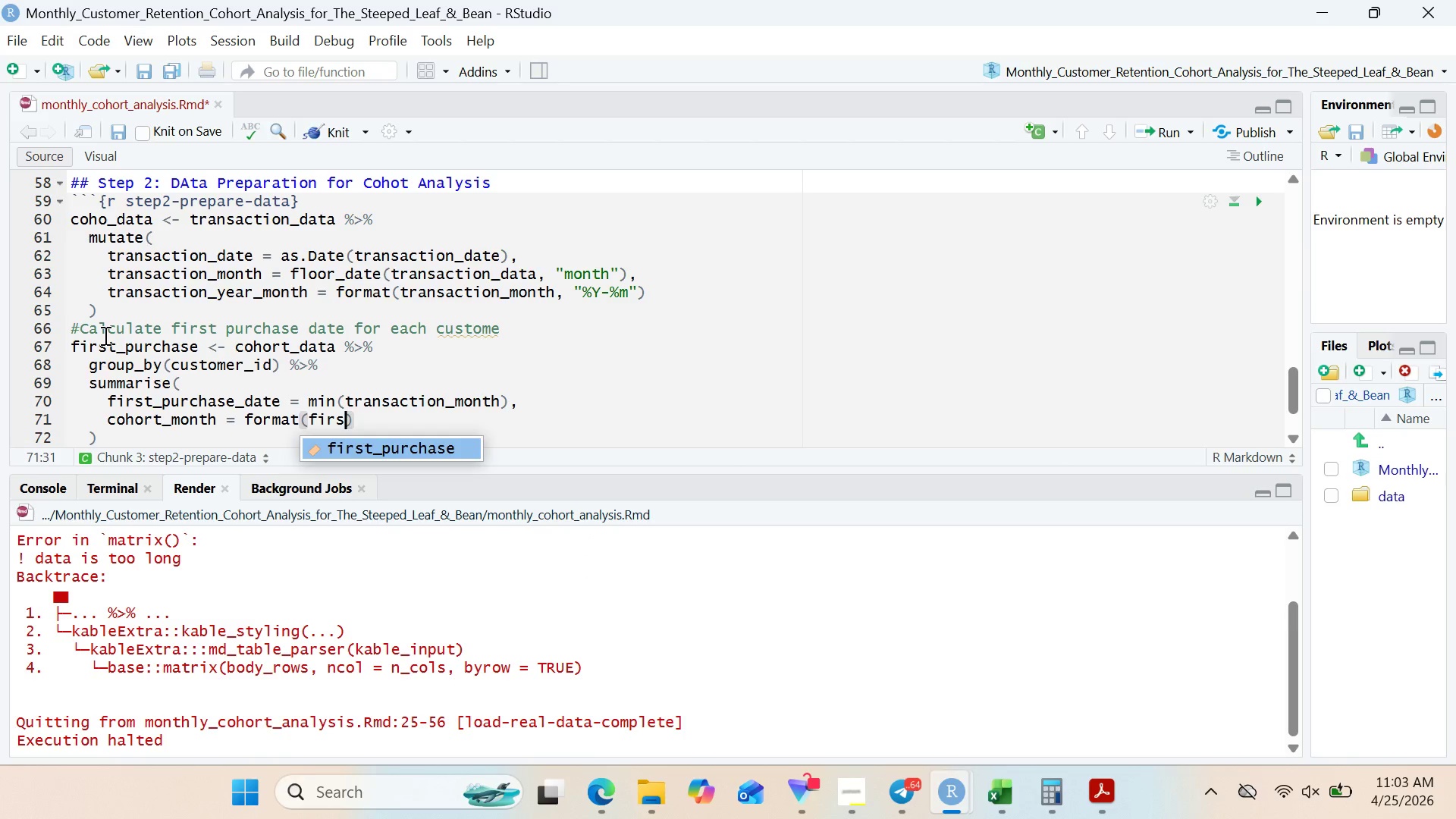 
wait(50.55)
 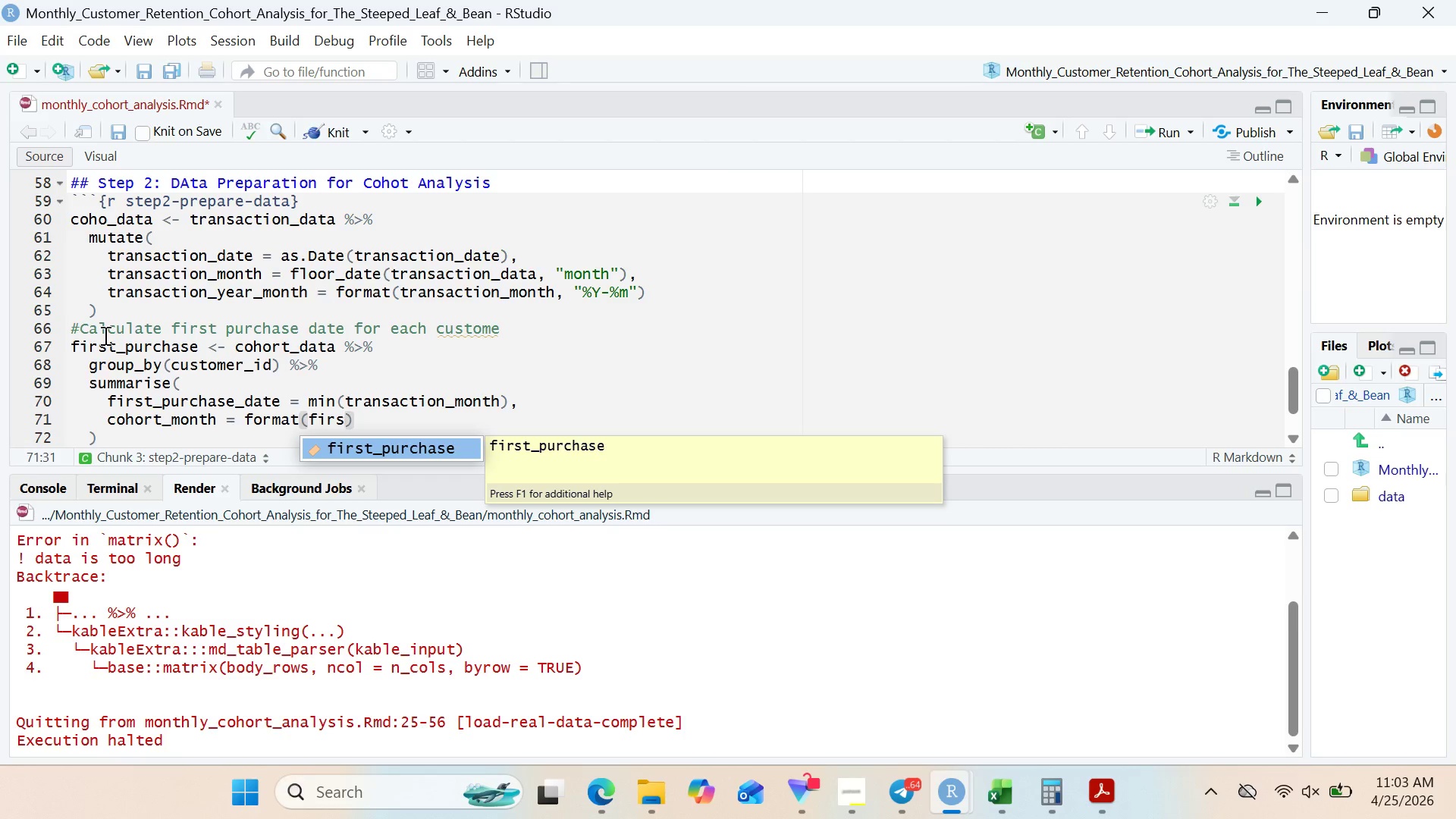 
key(T)
 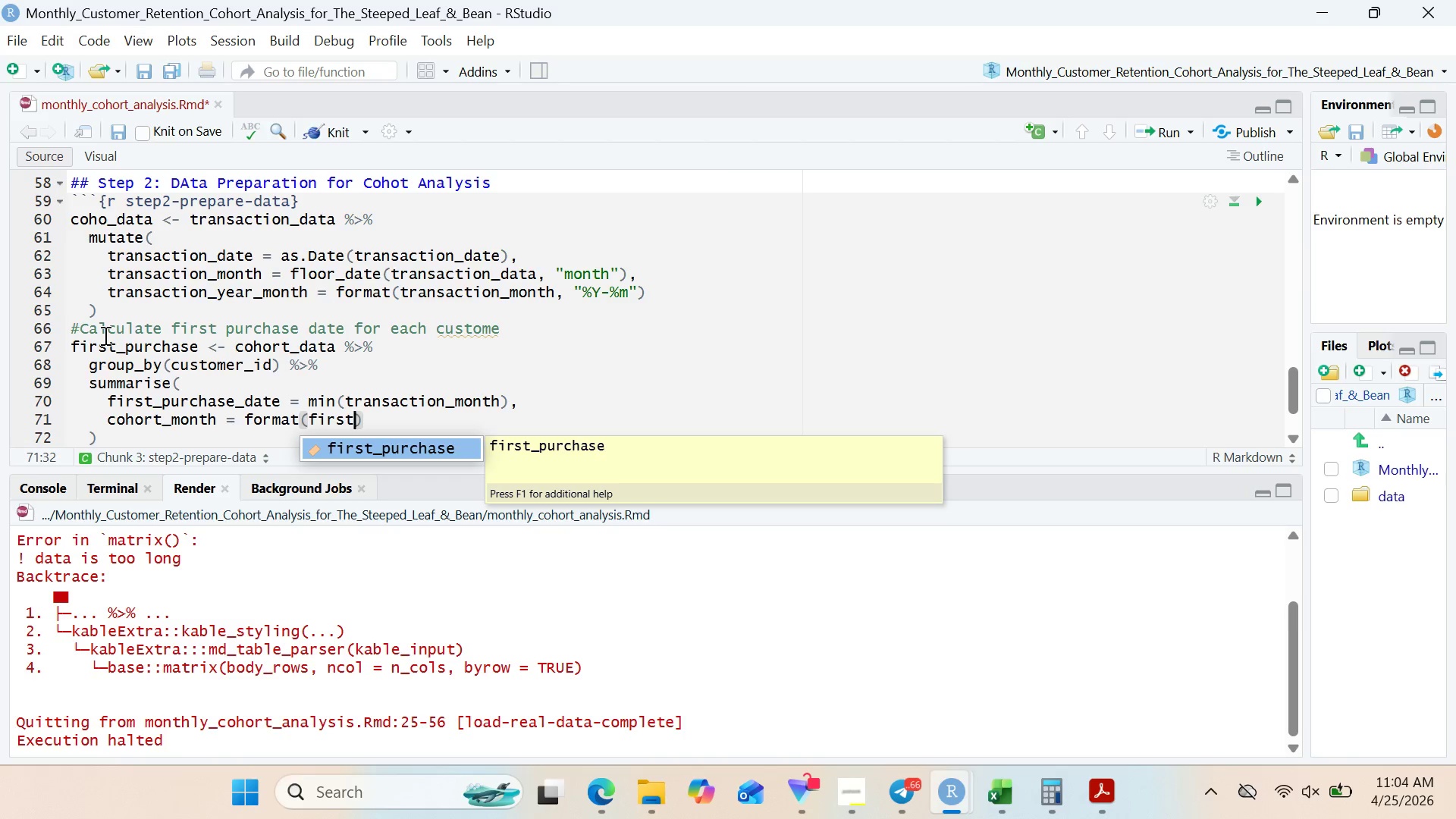 
wait(36.23)
 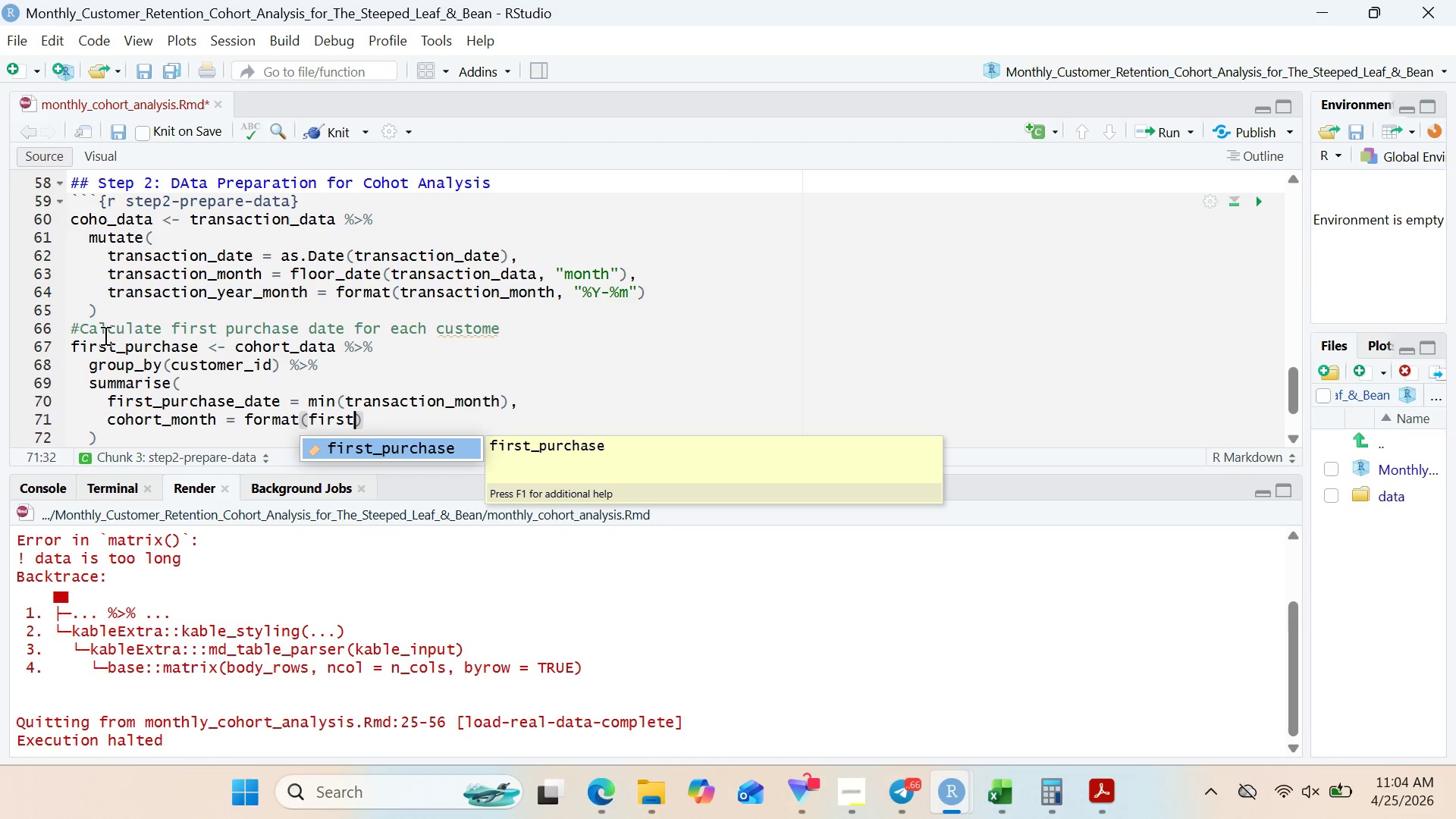 
type(_purchase_dae. "%Y-%m)
 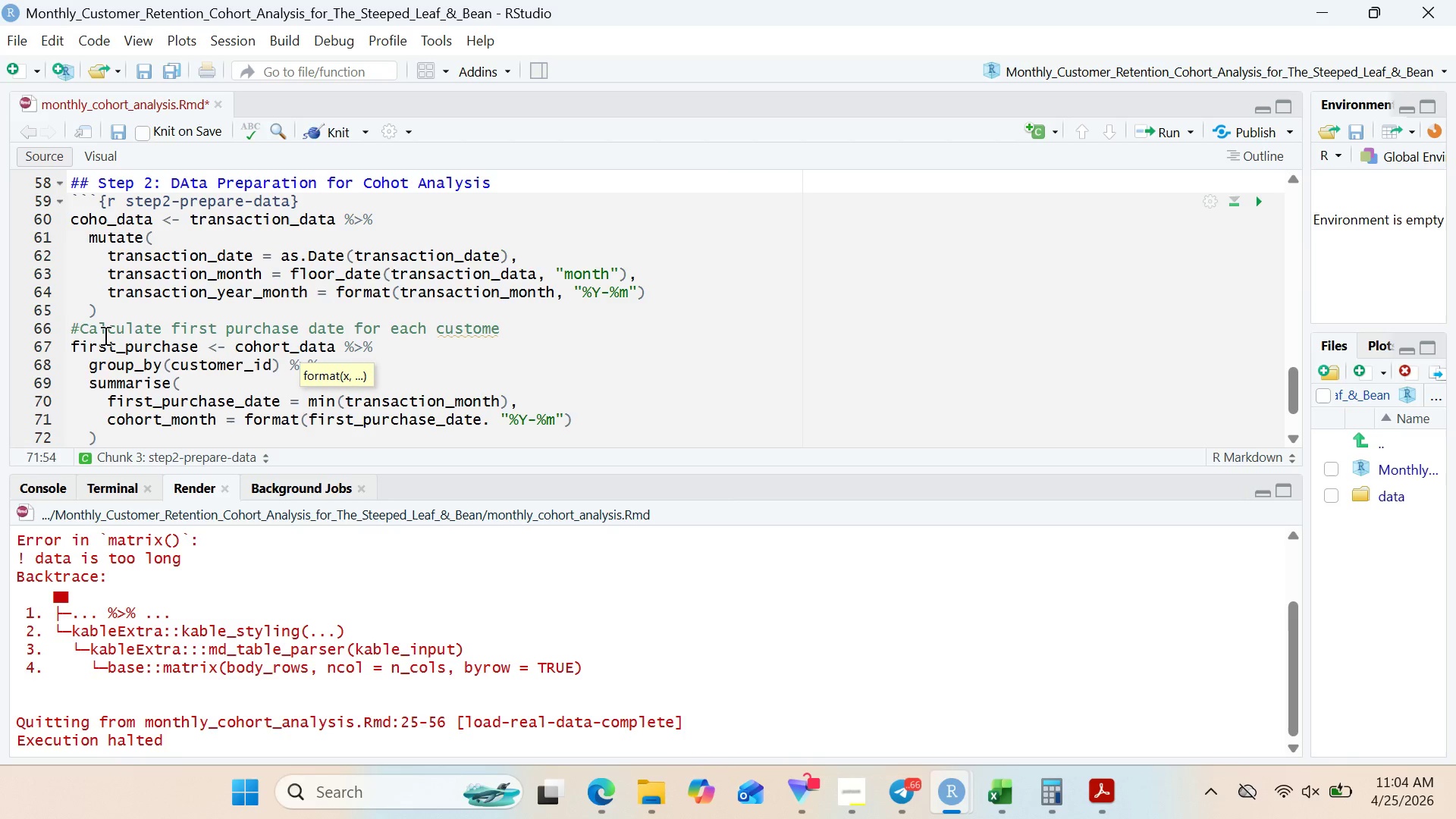 
 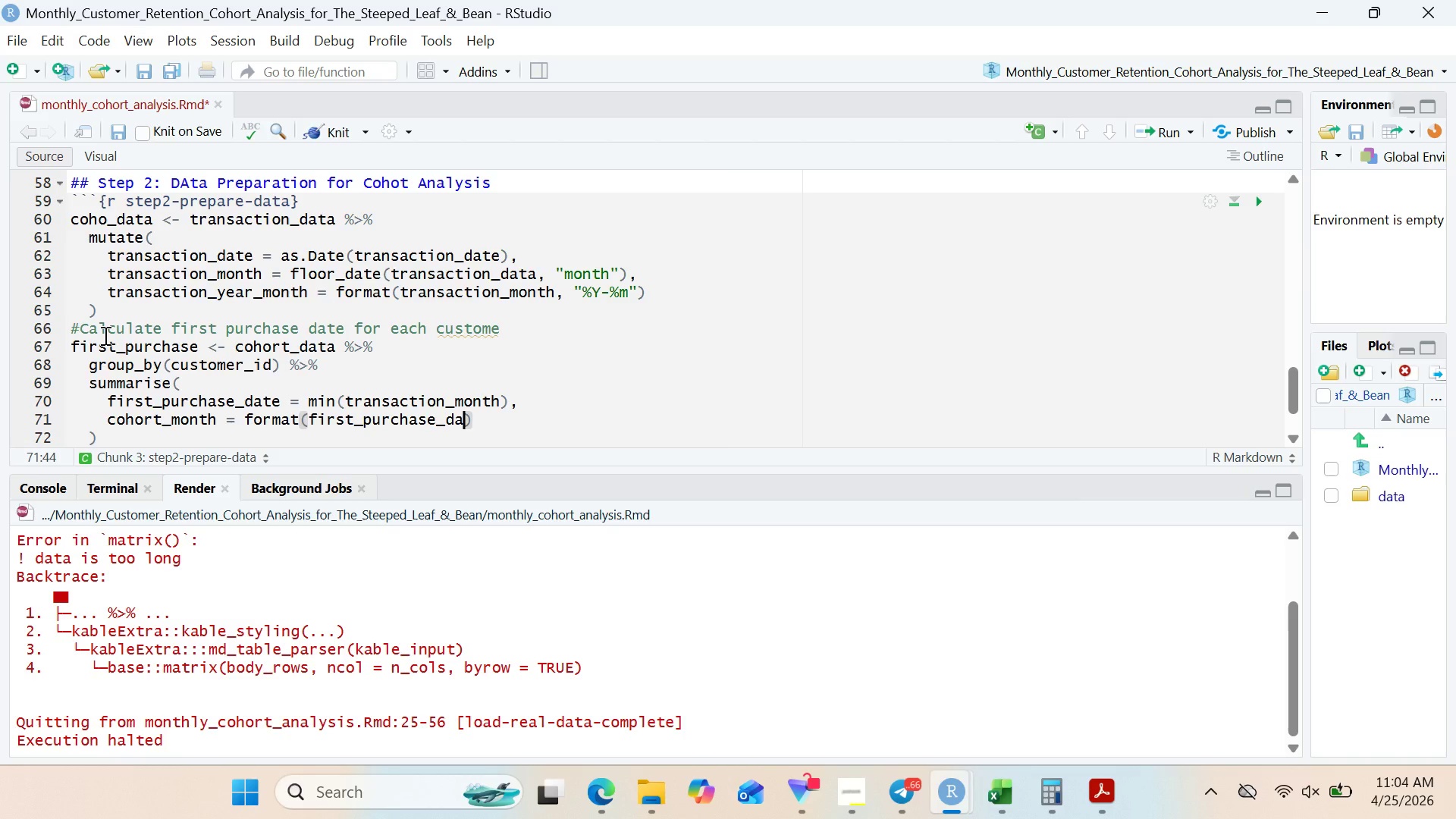 
hold_key(key=T, duration=0.33)
 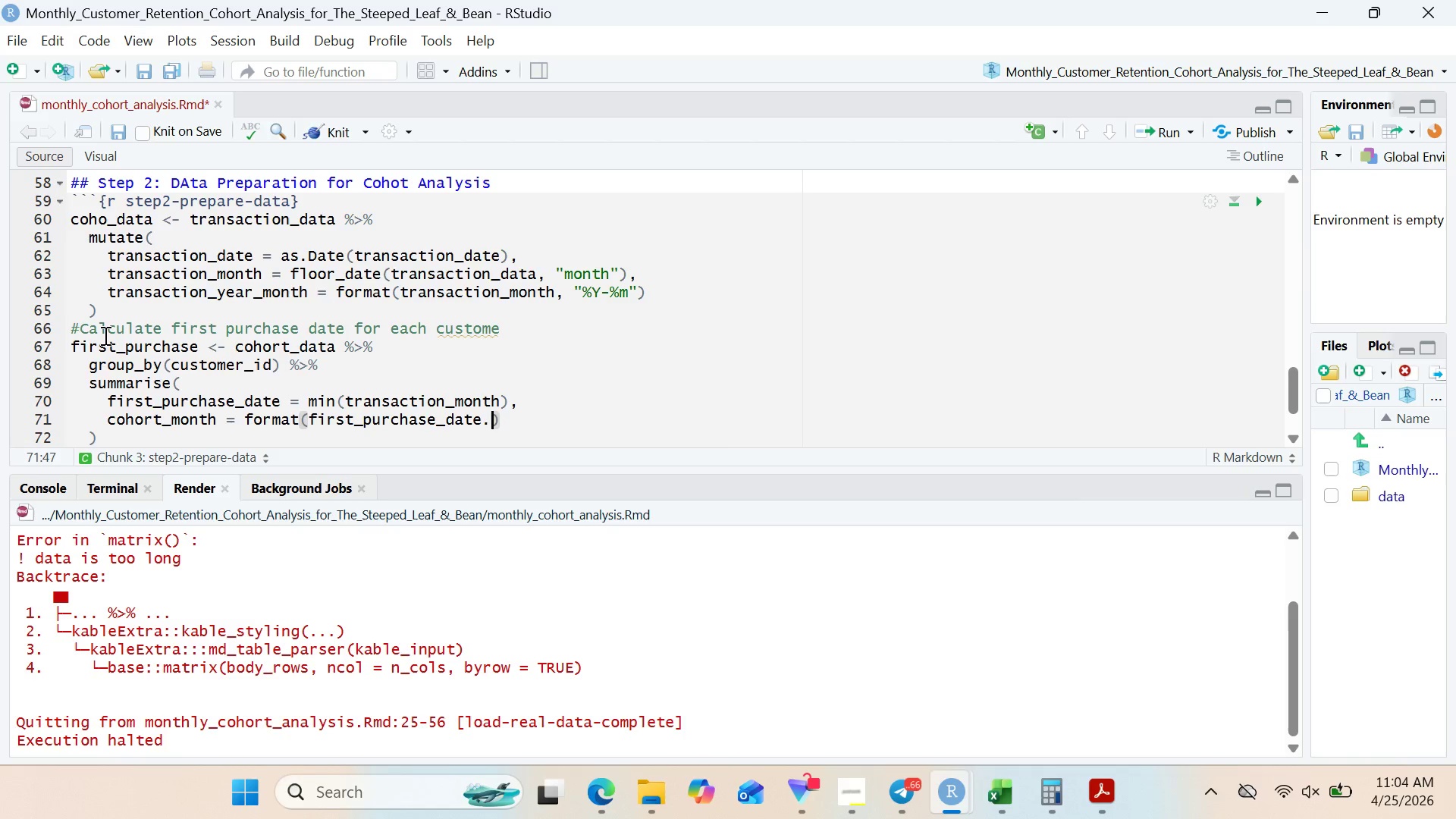 
key(ArrowRight)
 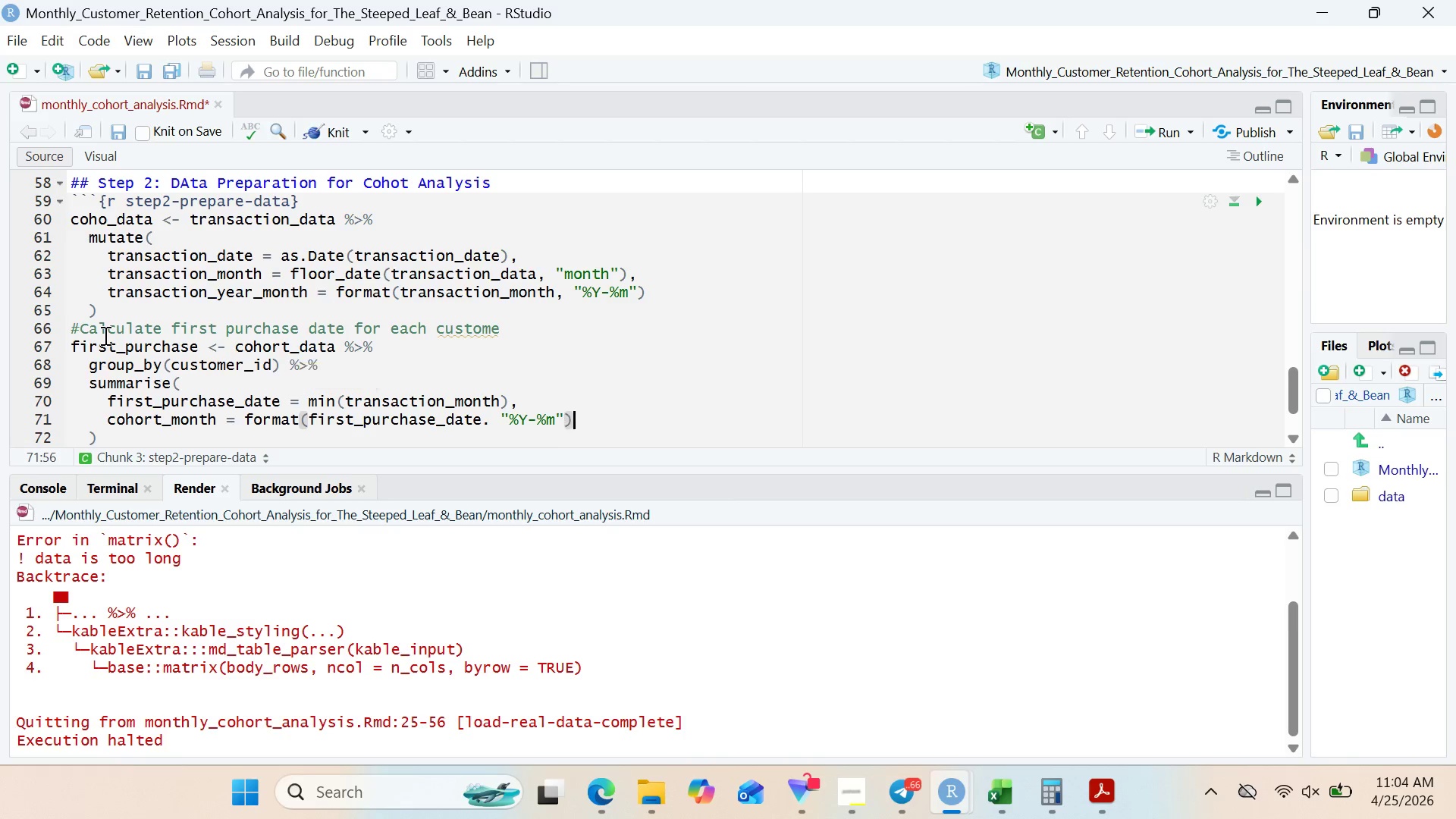 
key(ArrowRight)
 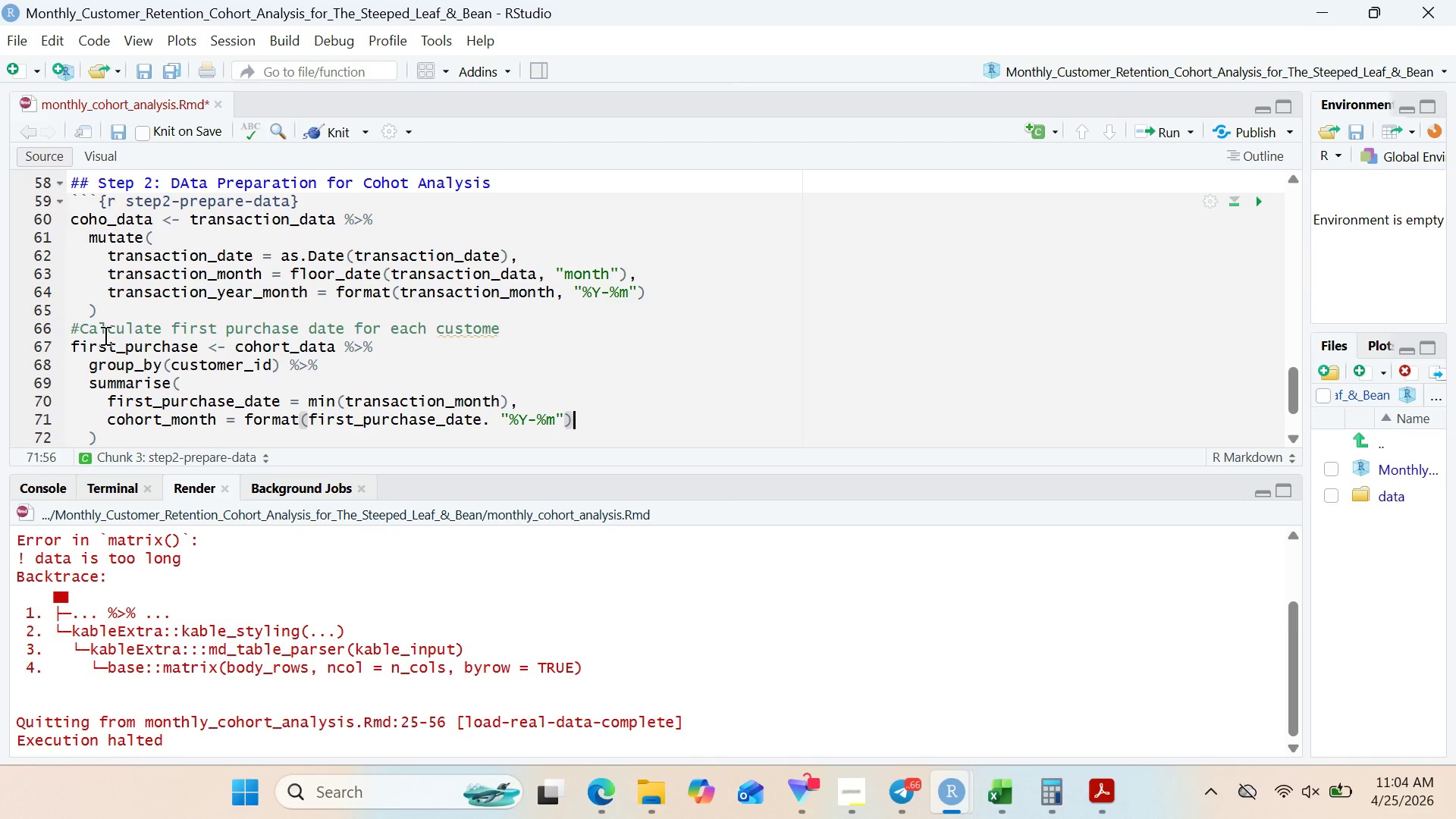 
key(Comma)
 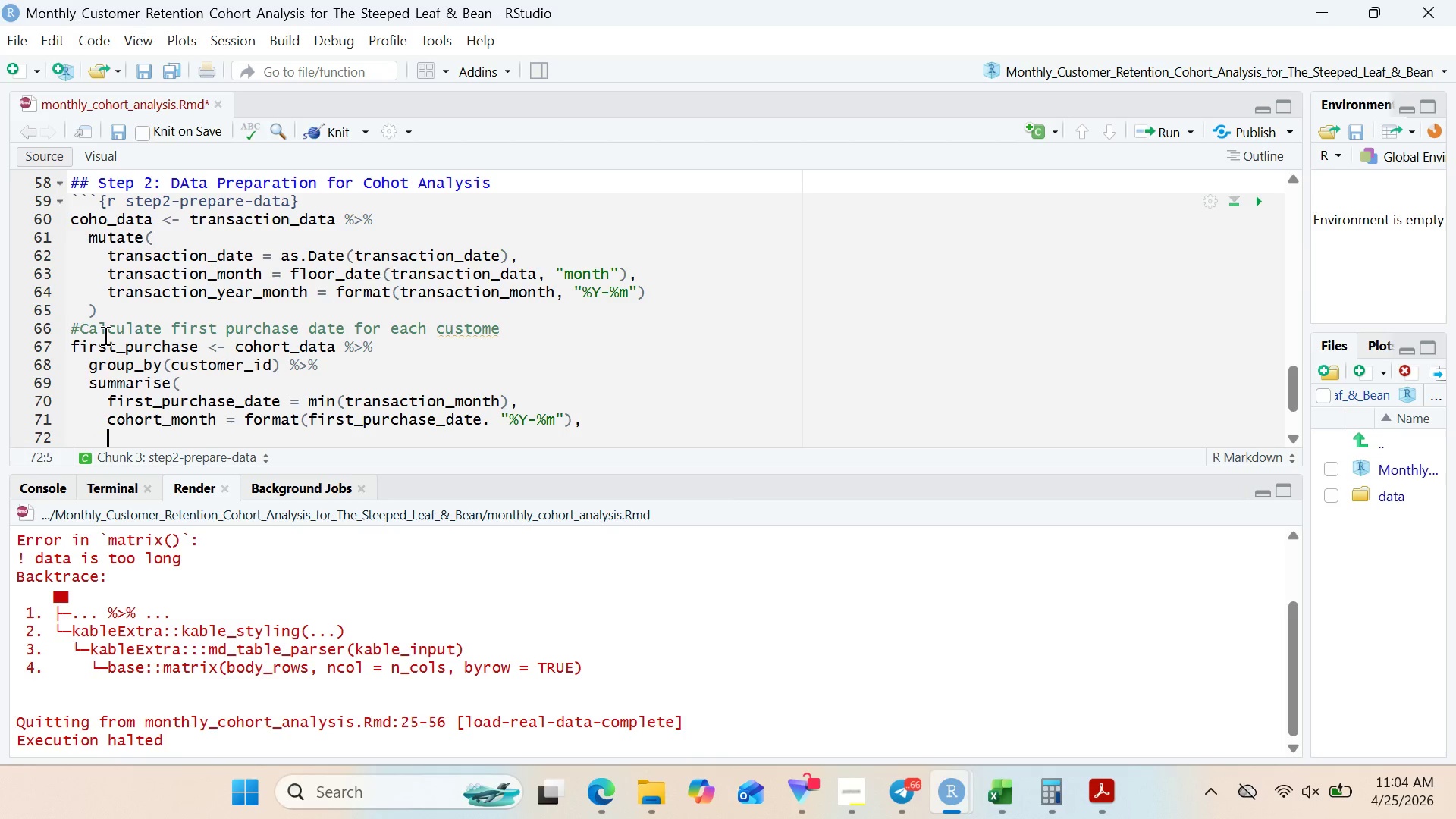 
key(Enter)
 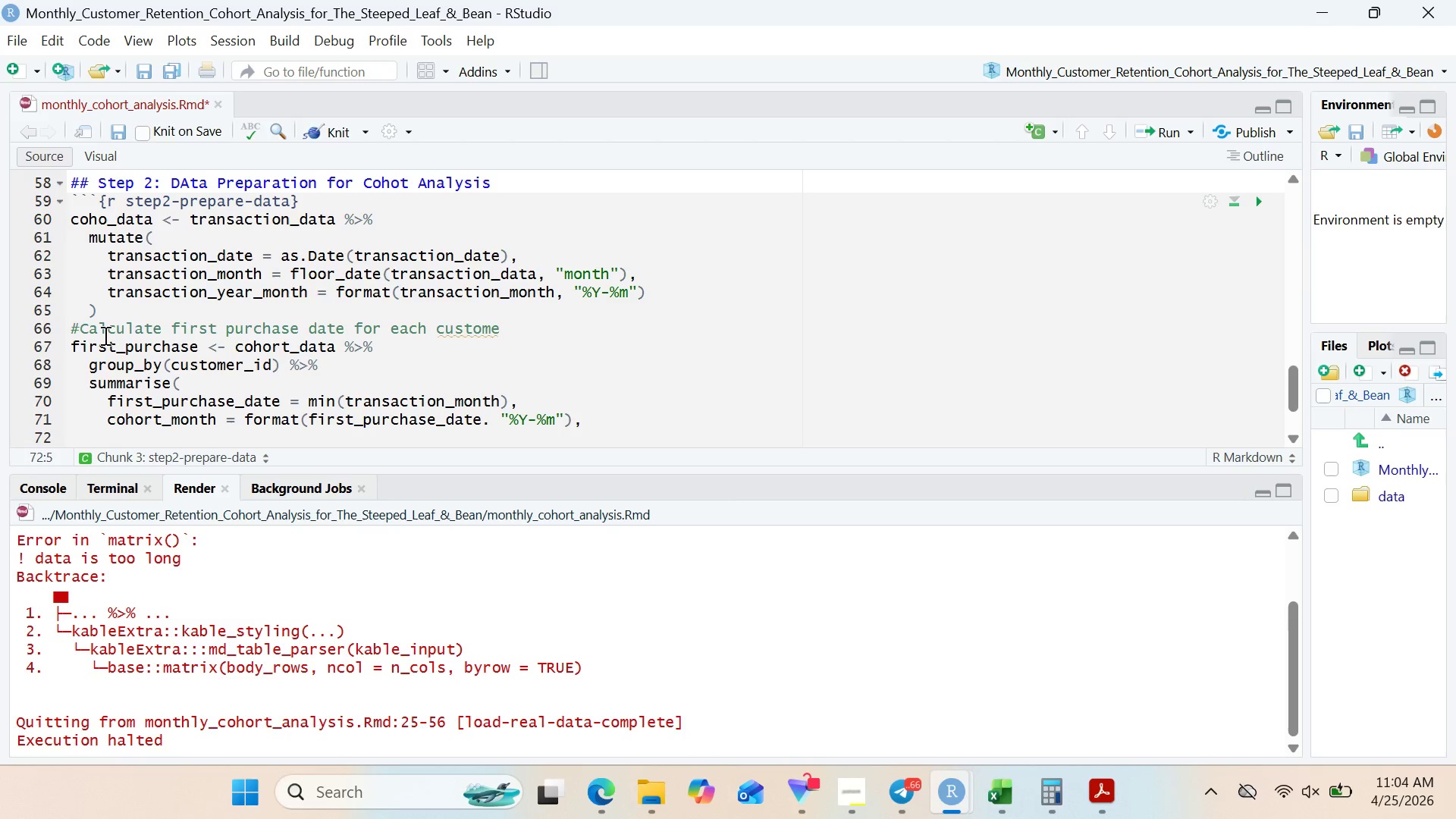 
type(.groups = drop")
 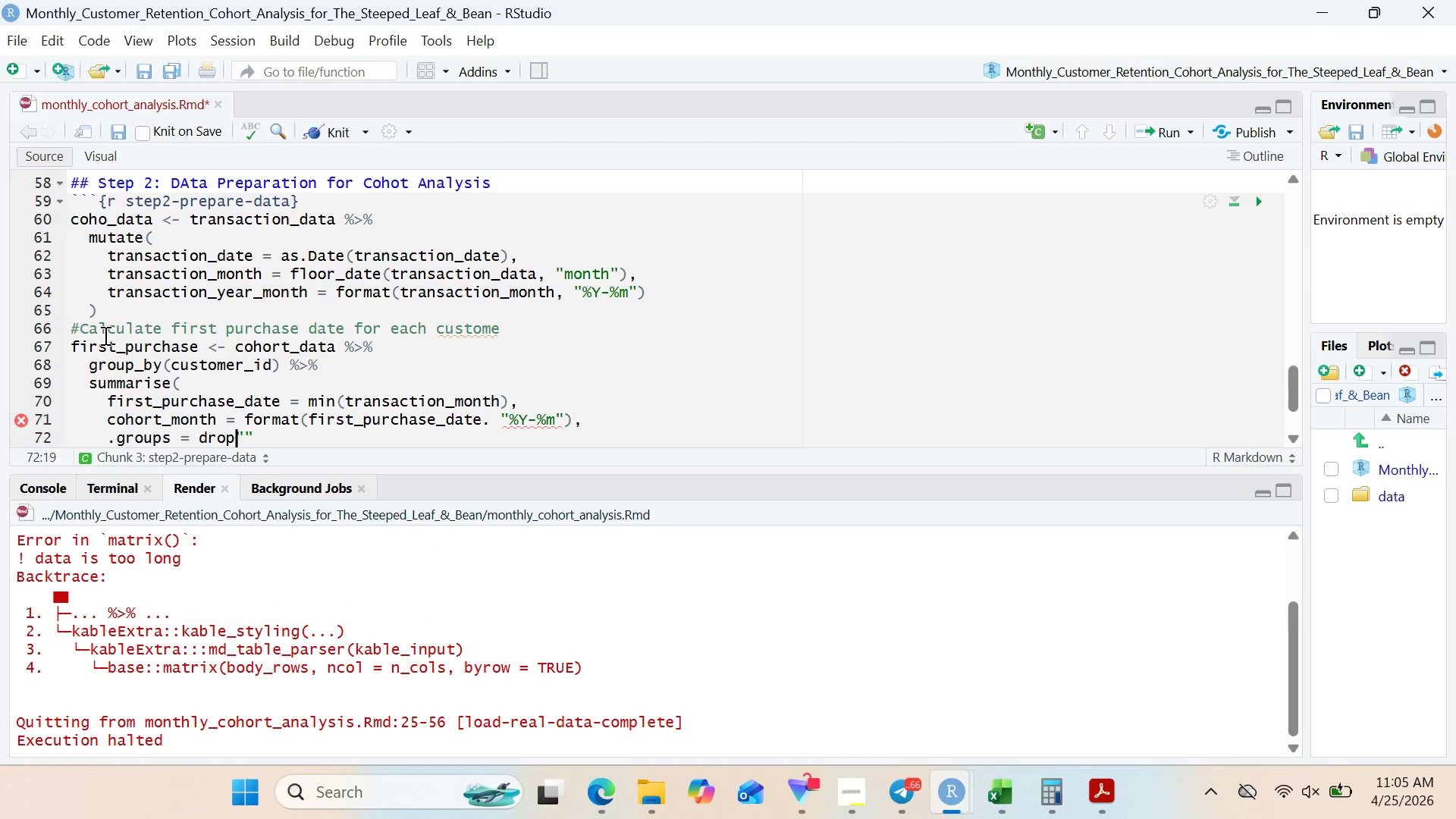 
key(ArrowLeft)
 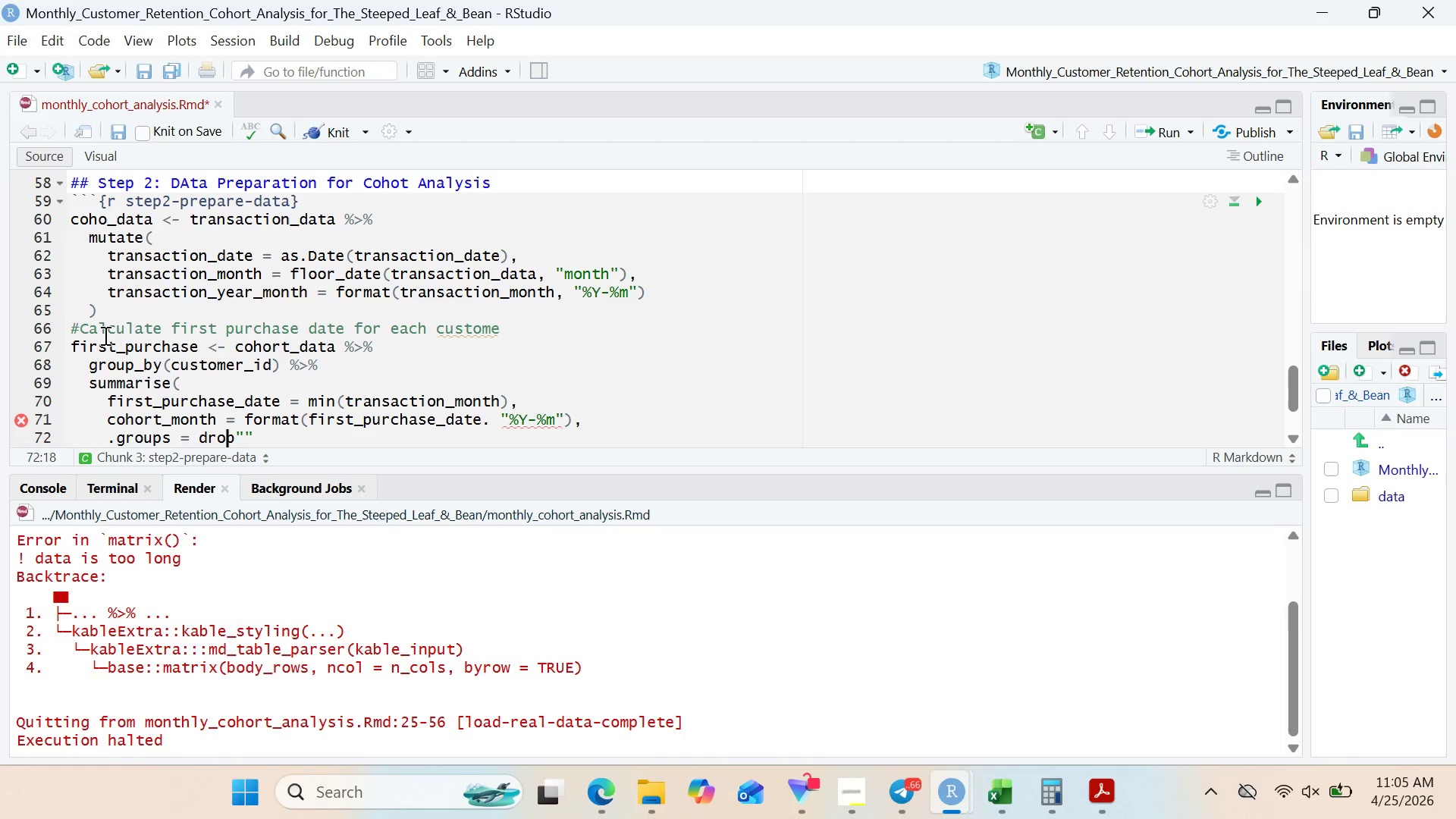 
key(ArrowLeft)
 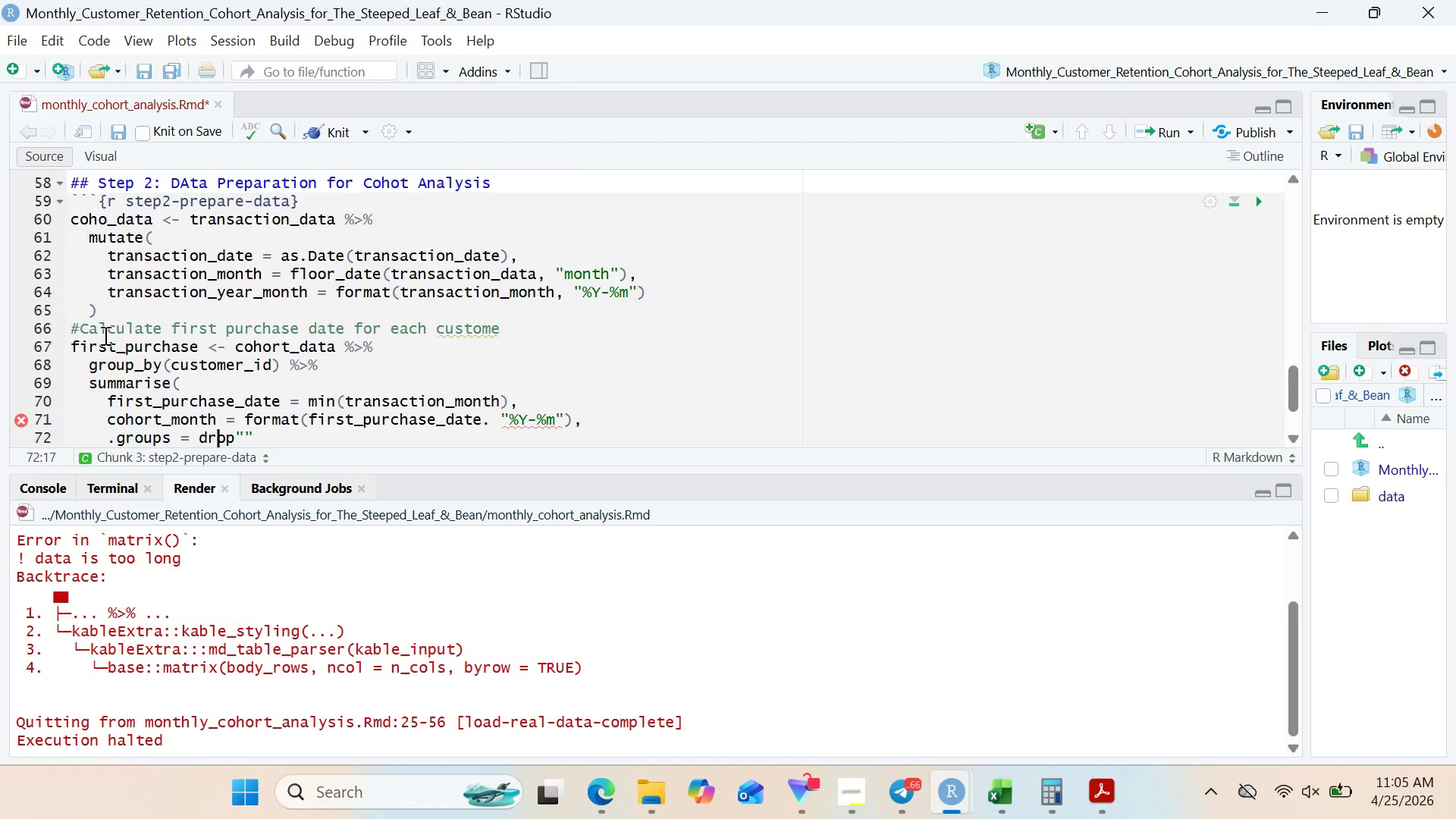 
key(ArrowLeft)
 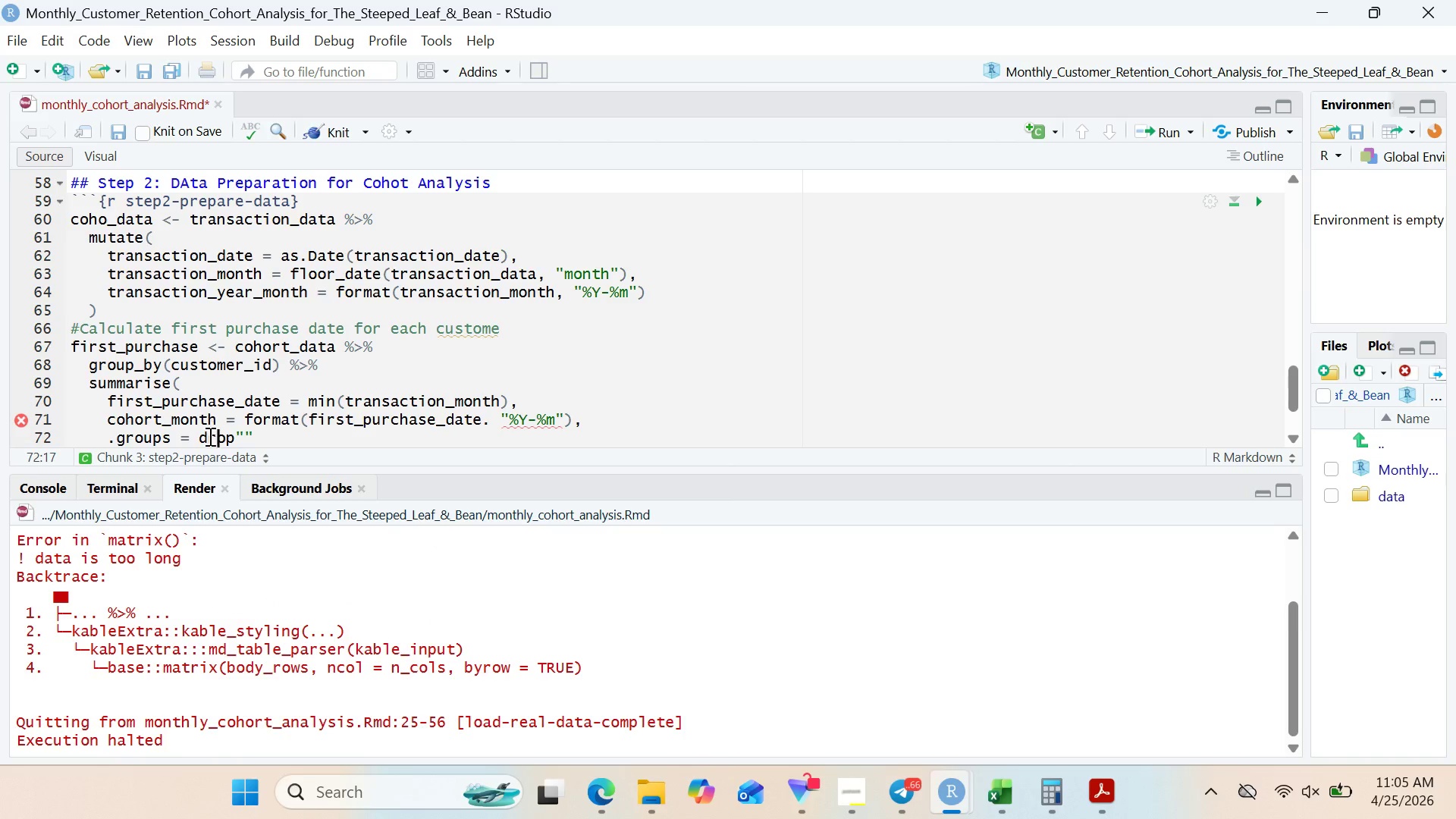 
double_click([209, 439])
 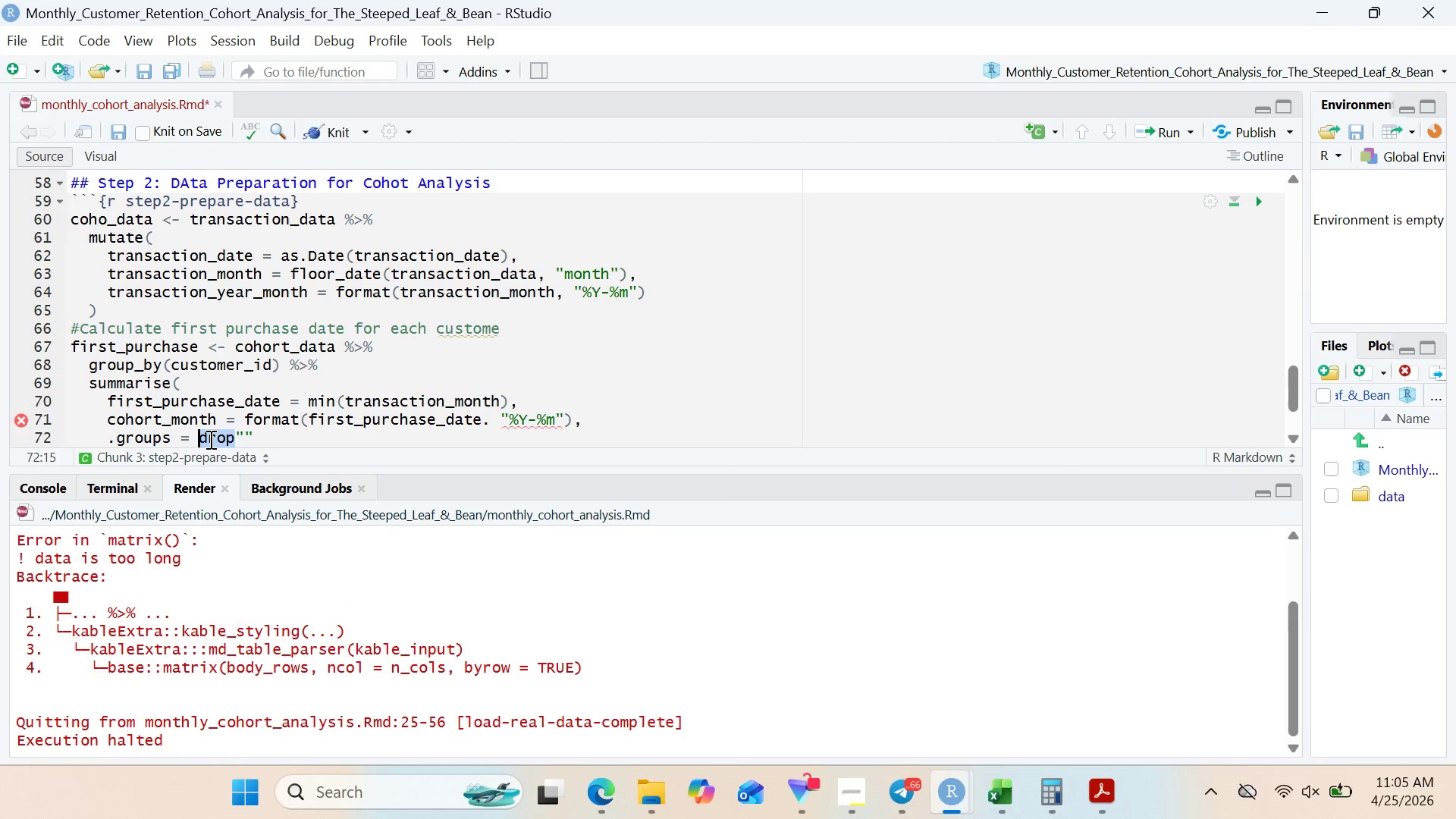 
key(Control+X)
 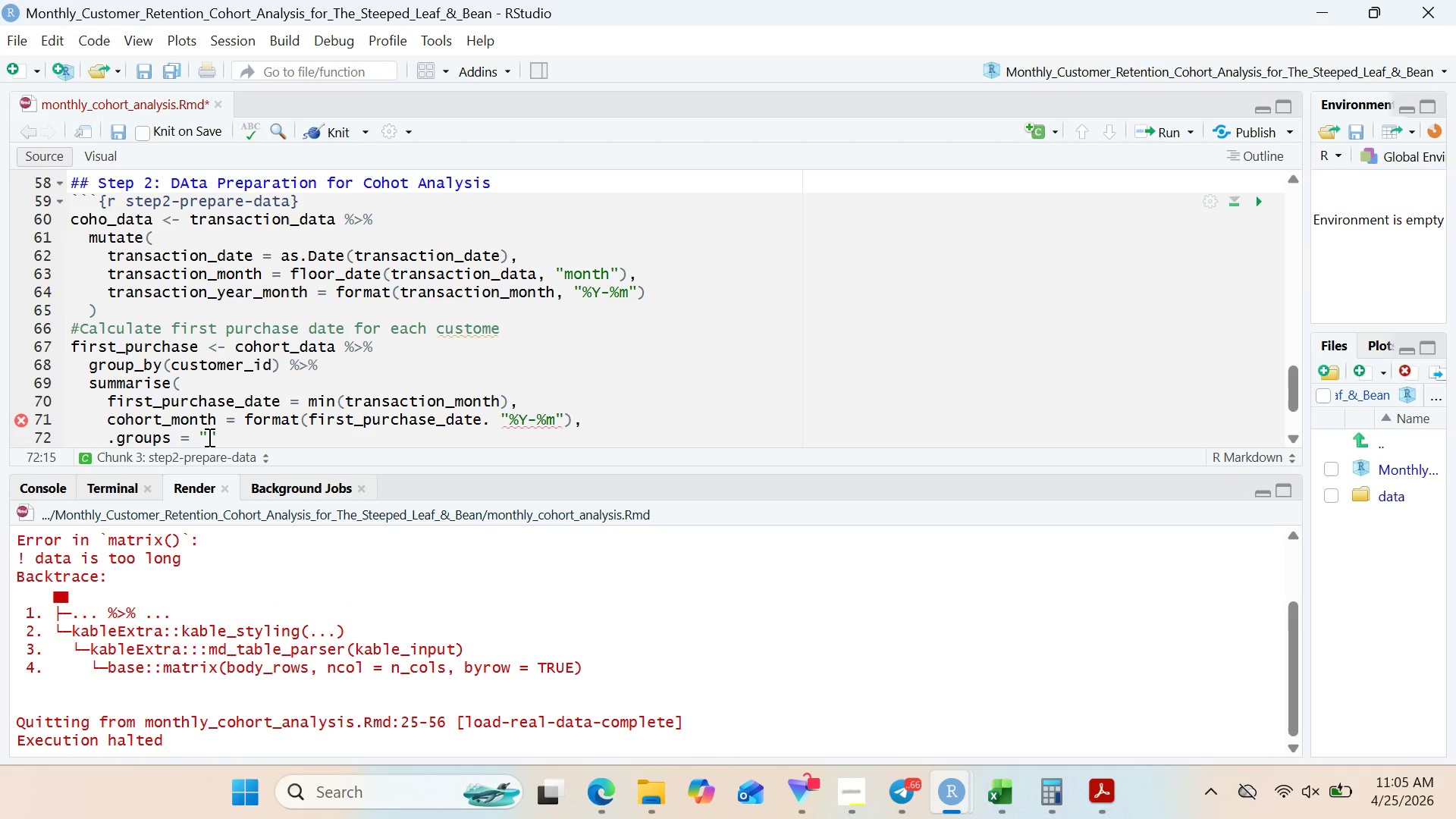 
left_click([208, 437])
 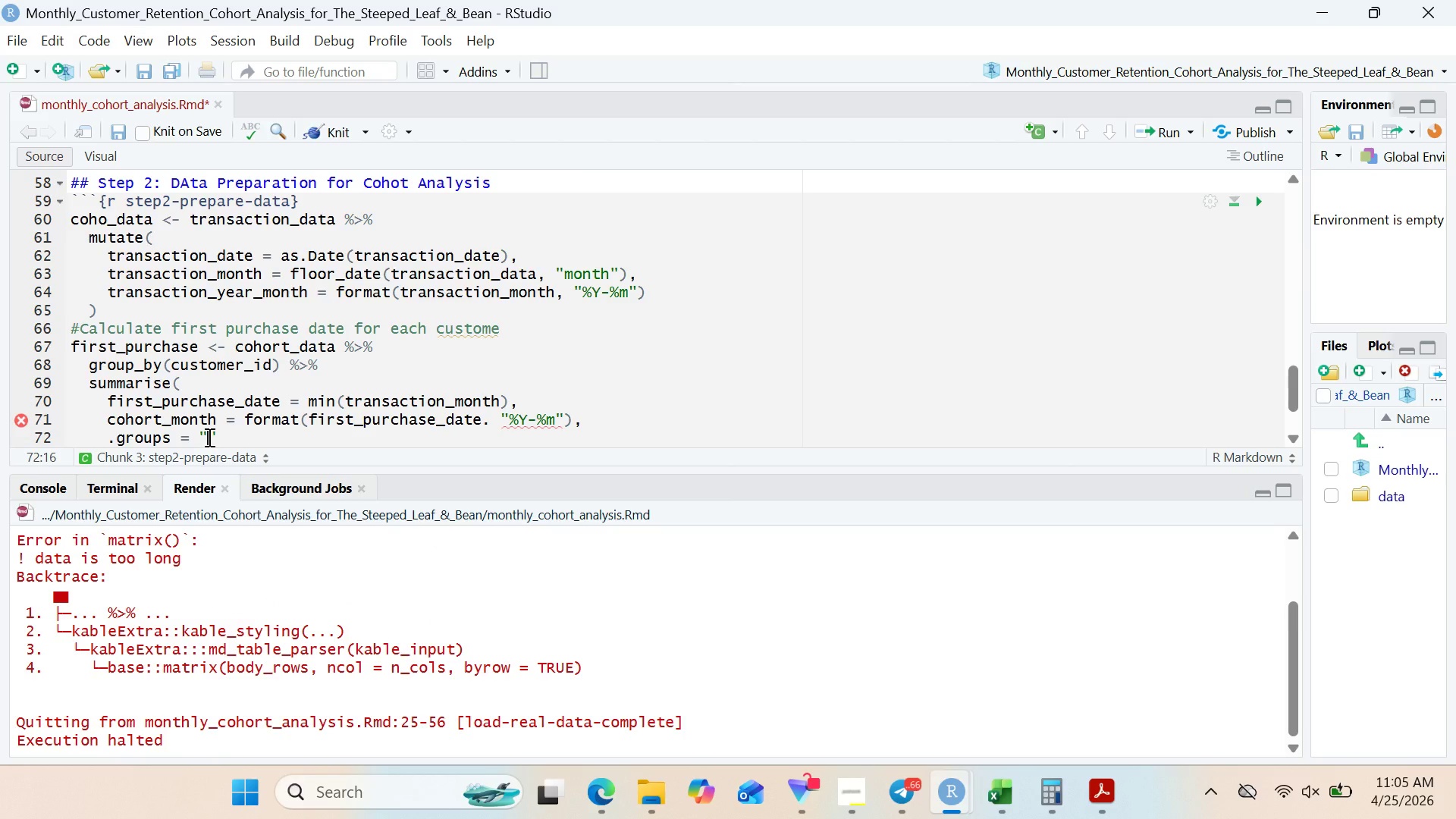 
key(Control+V)
 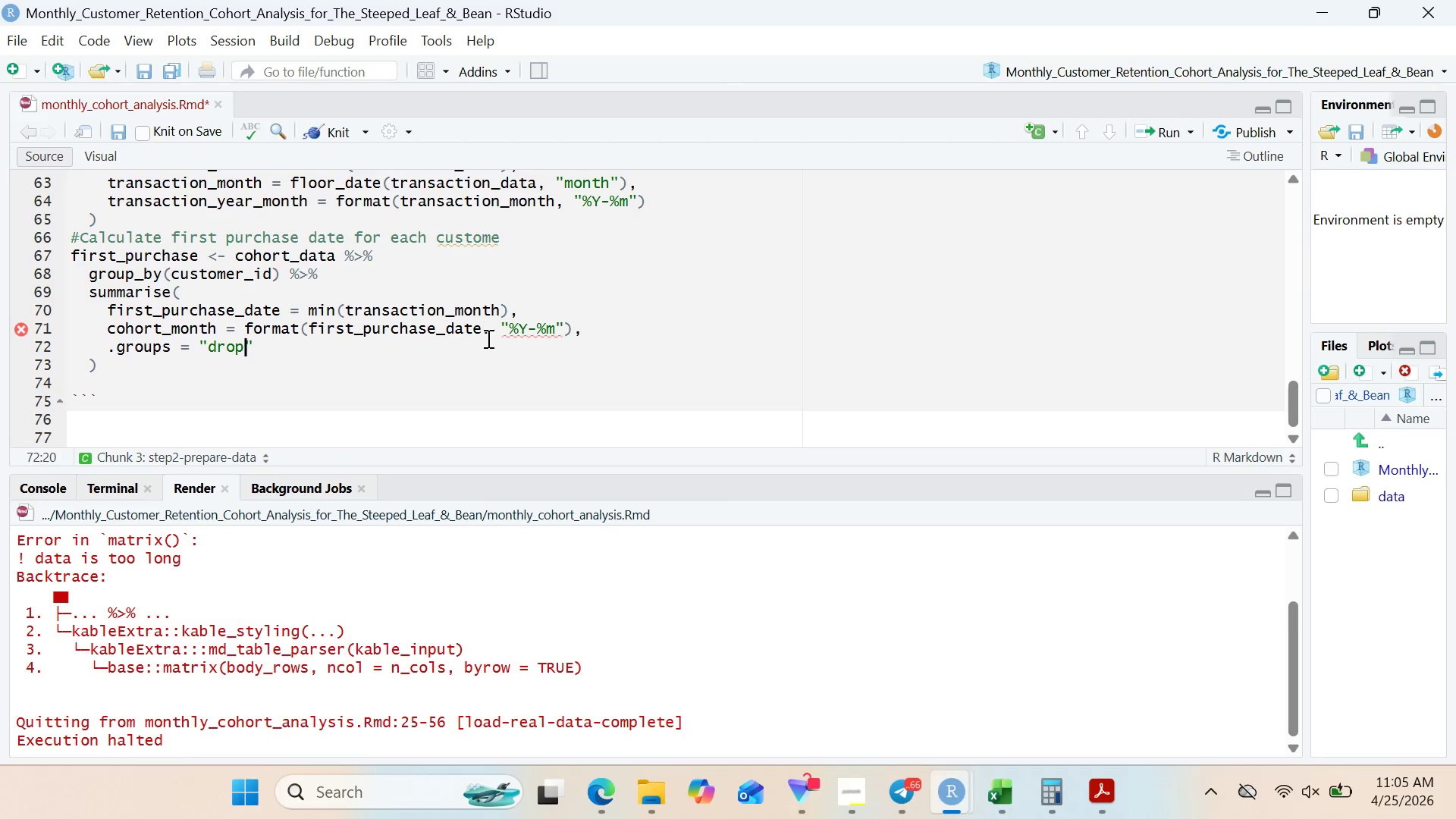 
left_click([488, 328])
 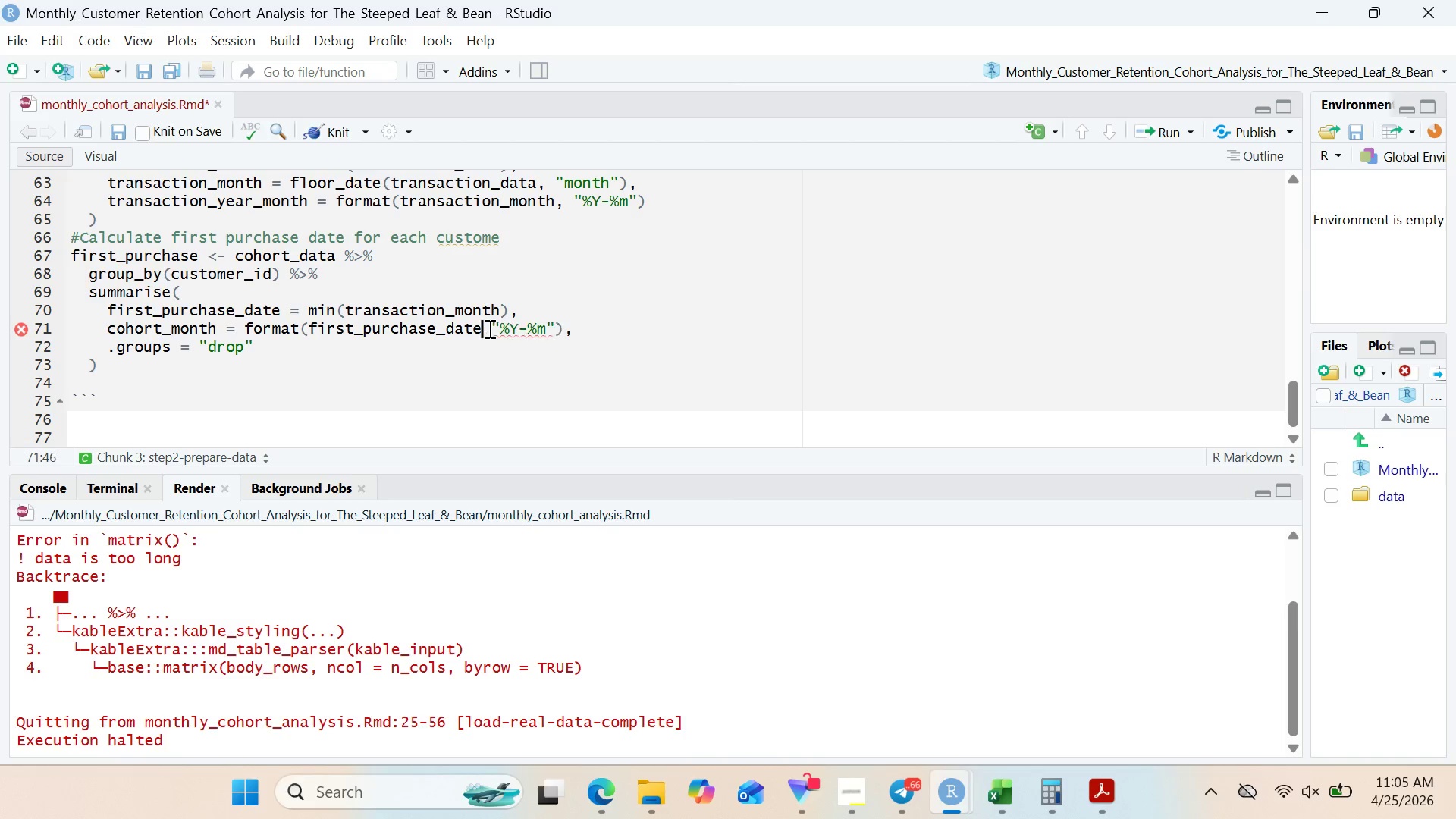 
key(Backspace)
 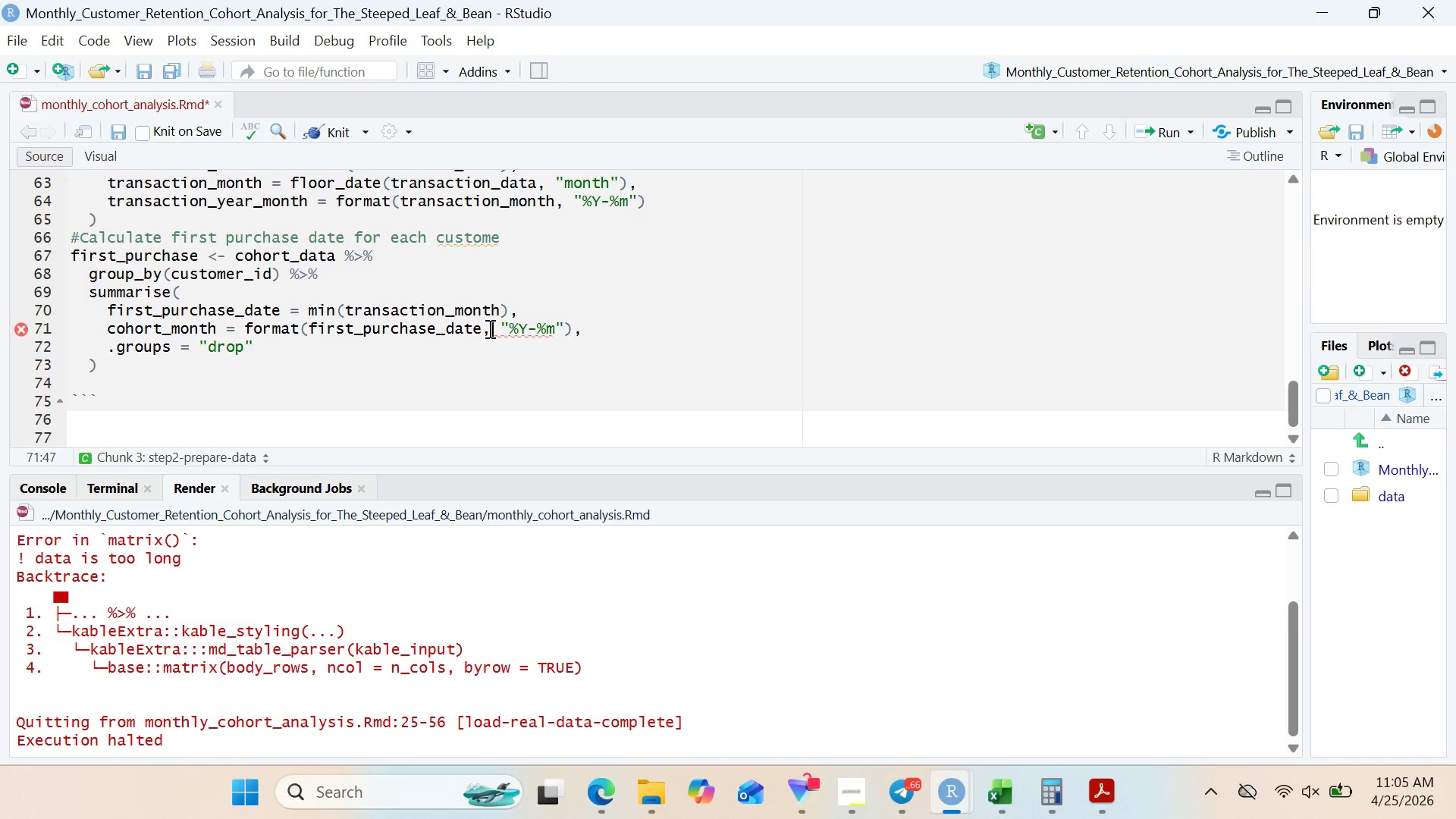 
key(Comma)
 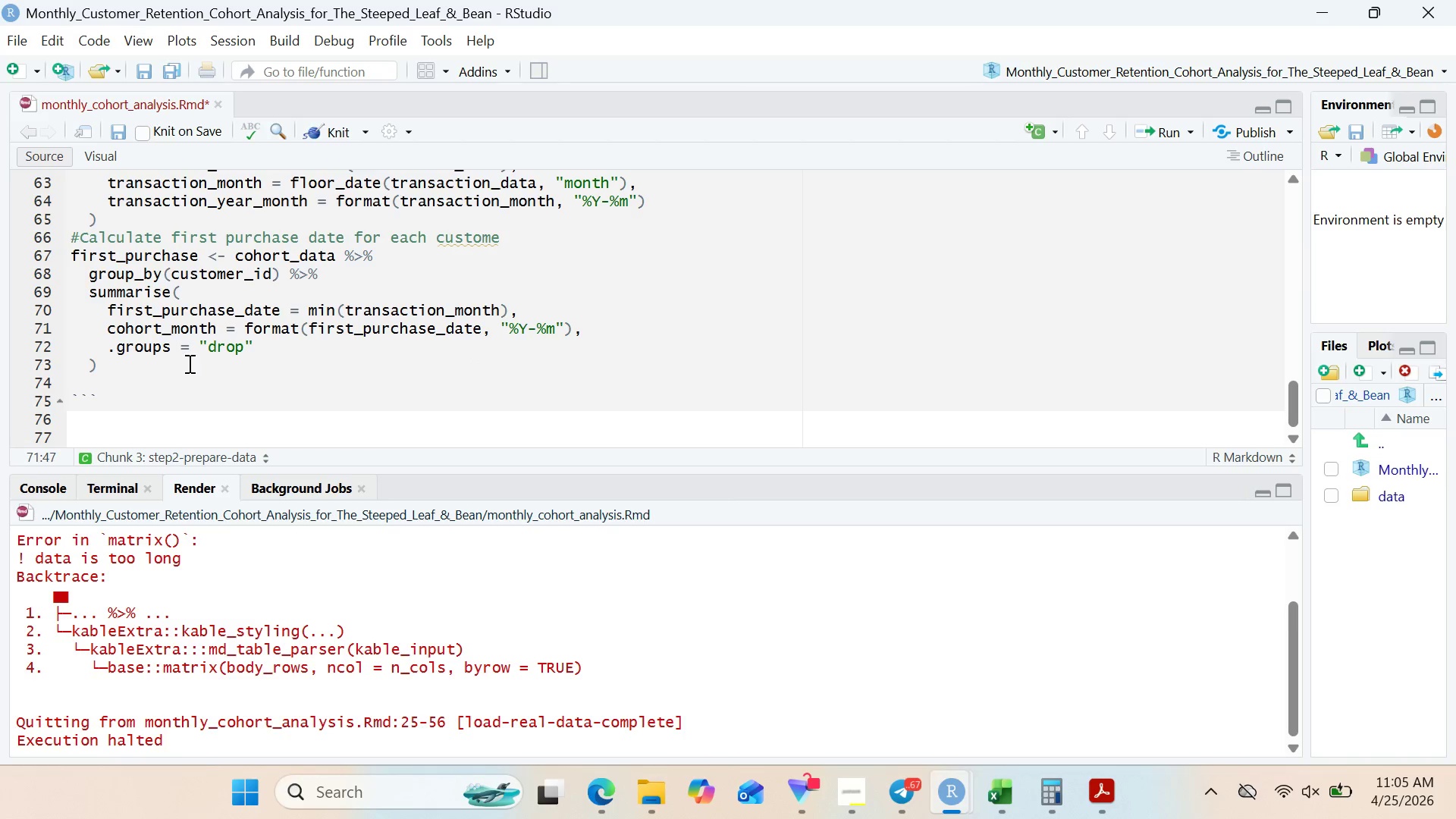 
wait(5.19)
 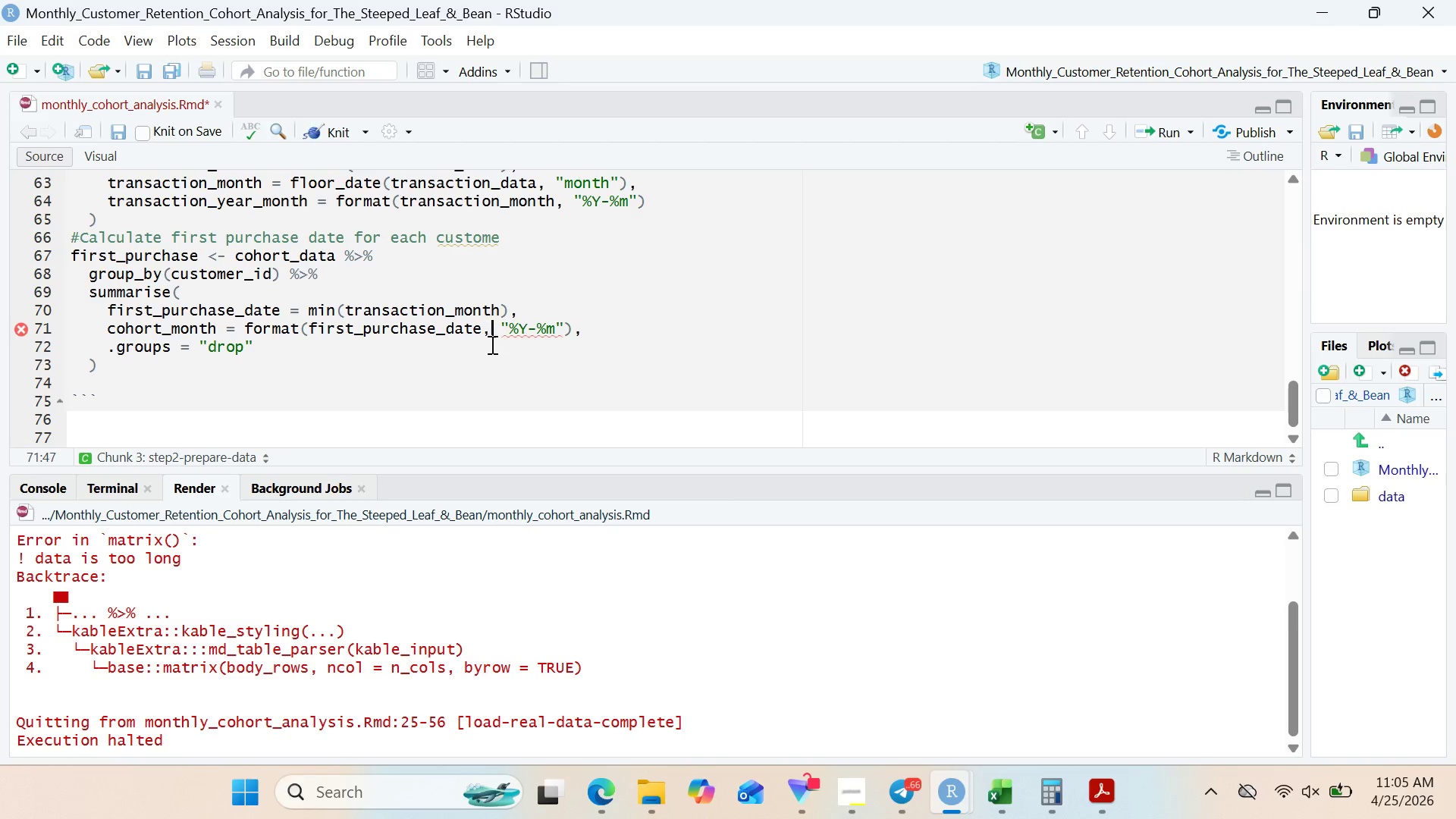 
left_click([96, 379])
 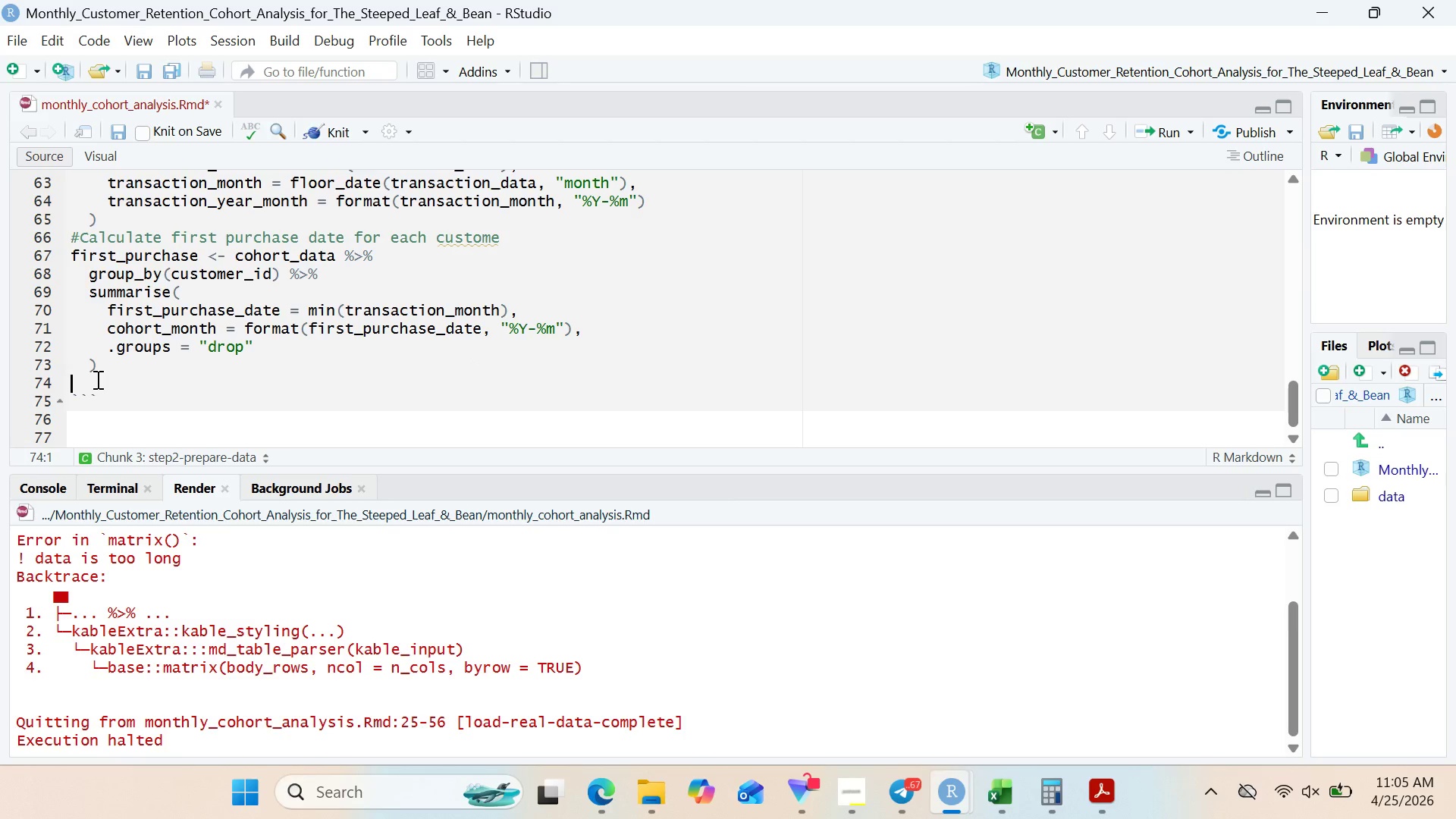 
type(#join first purchase date to transciption)
 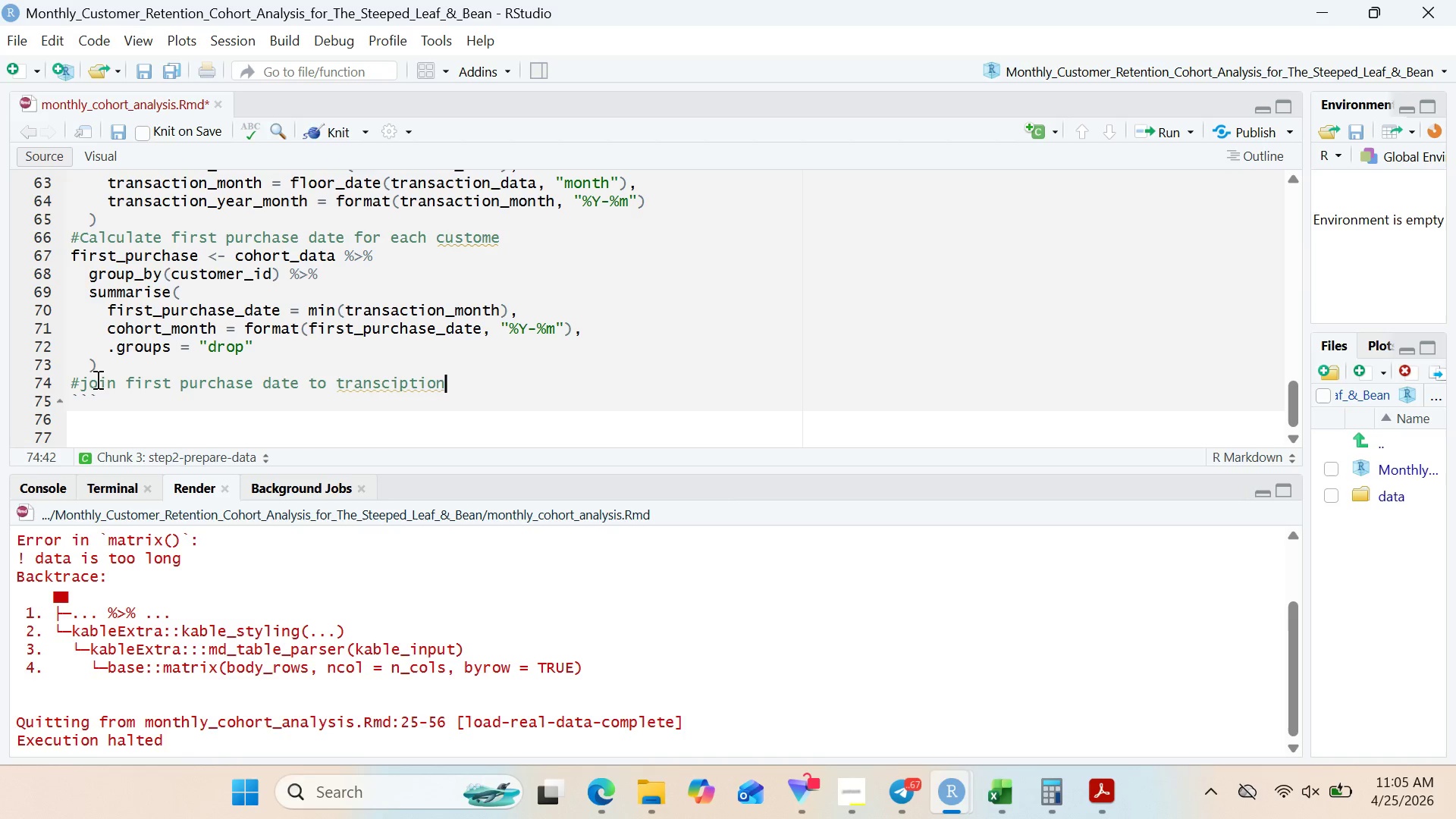 
wait(5.55)
 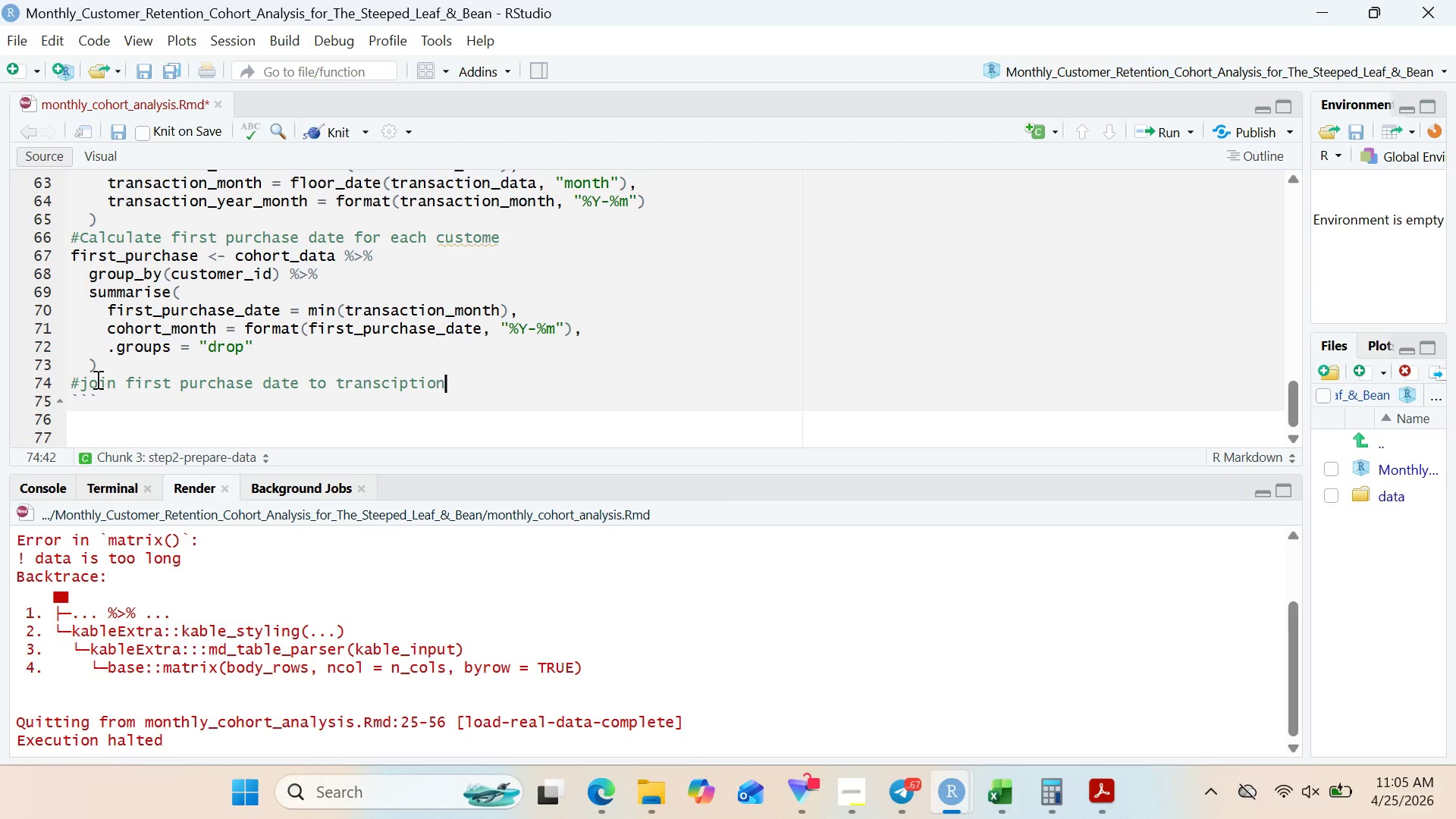 
type(data)
 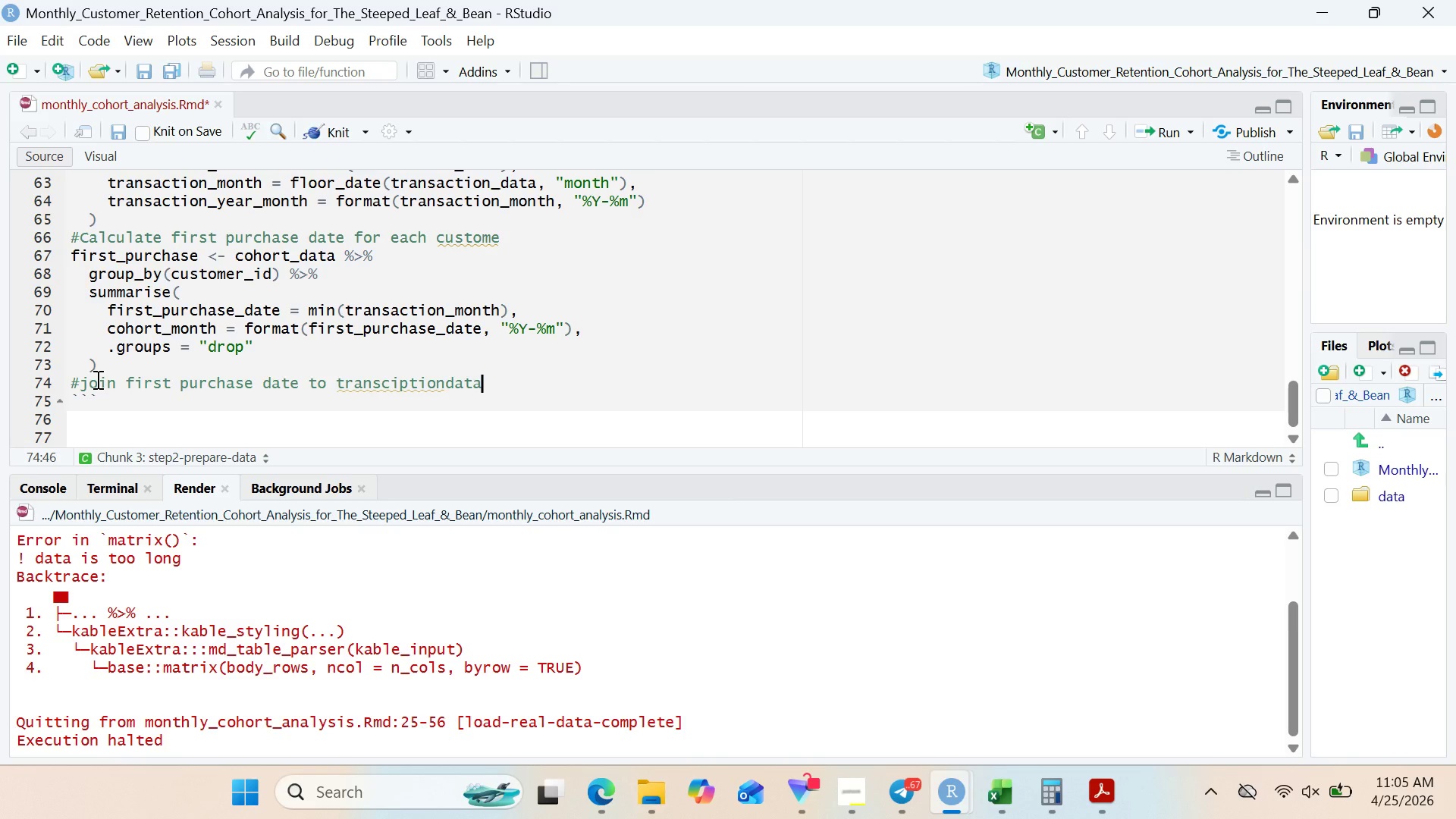 
key(ArrowLeft)
 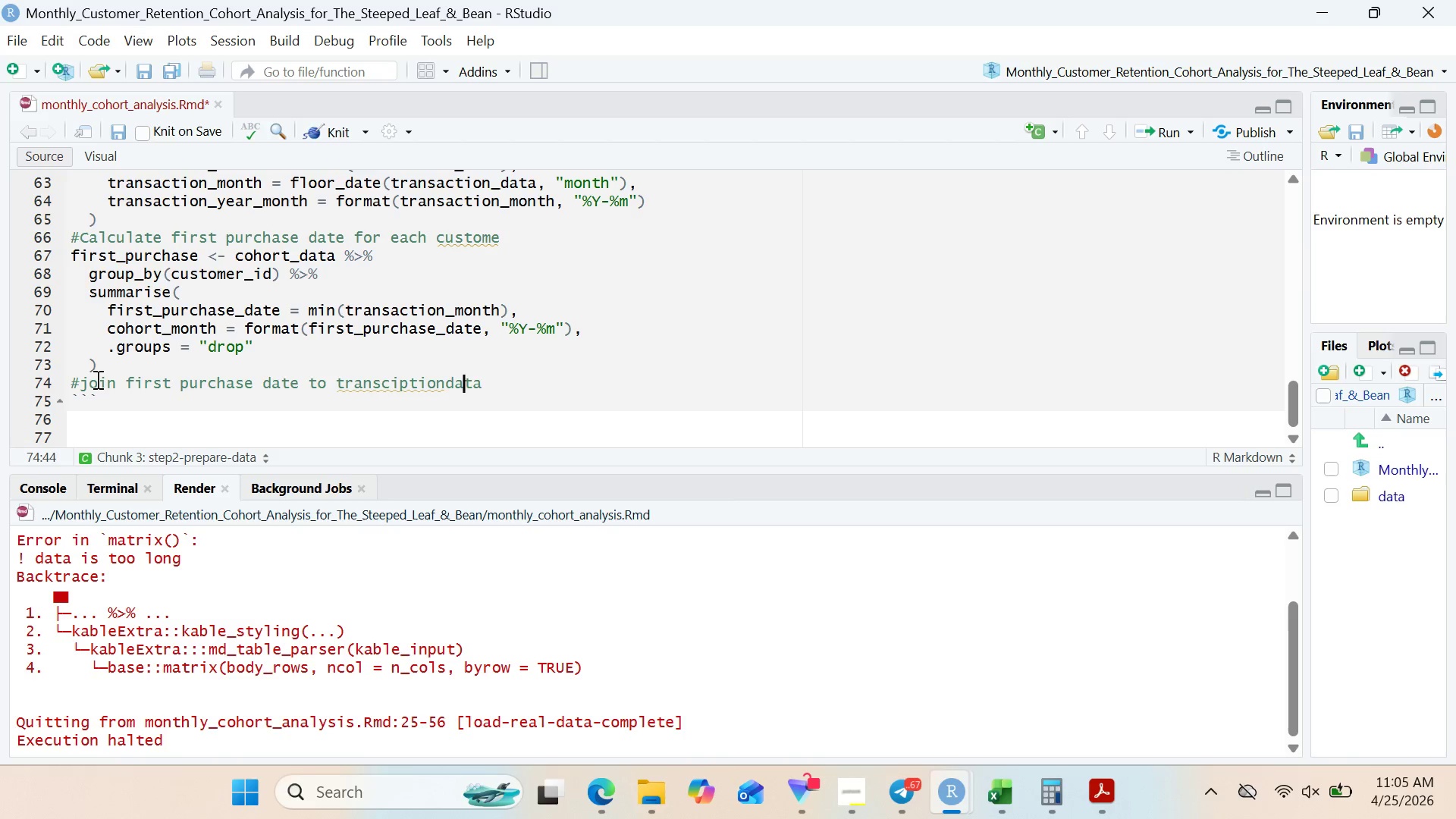 
key(ArrowLeft)
 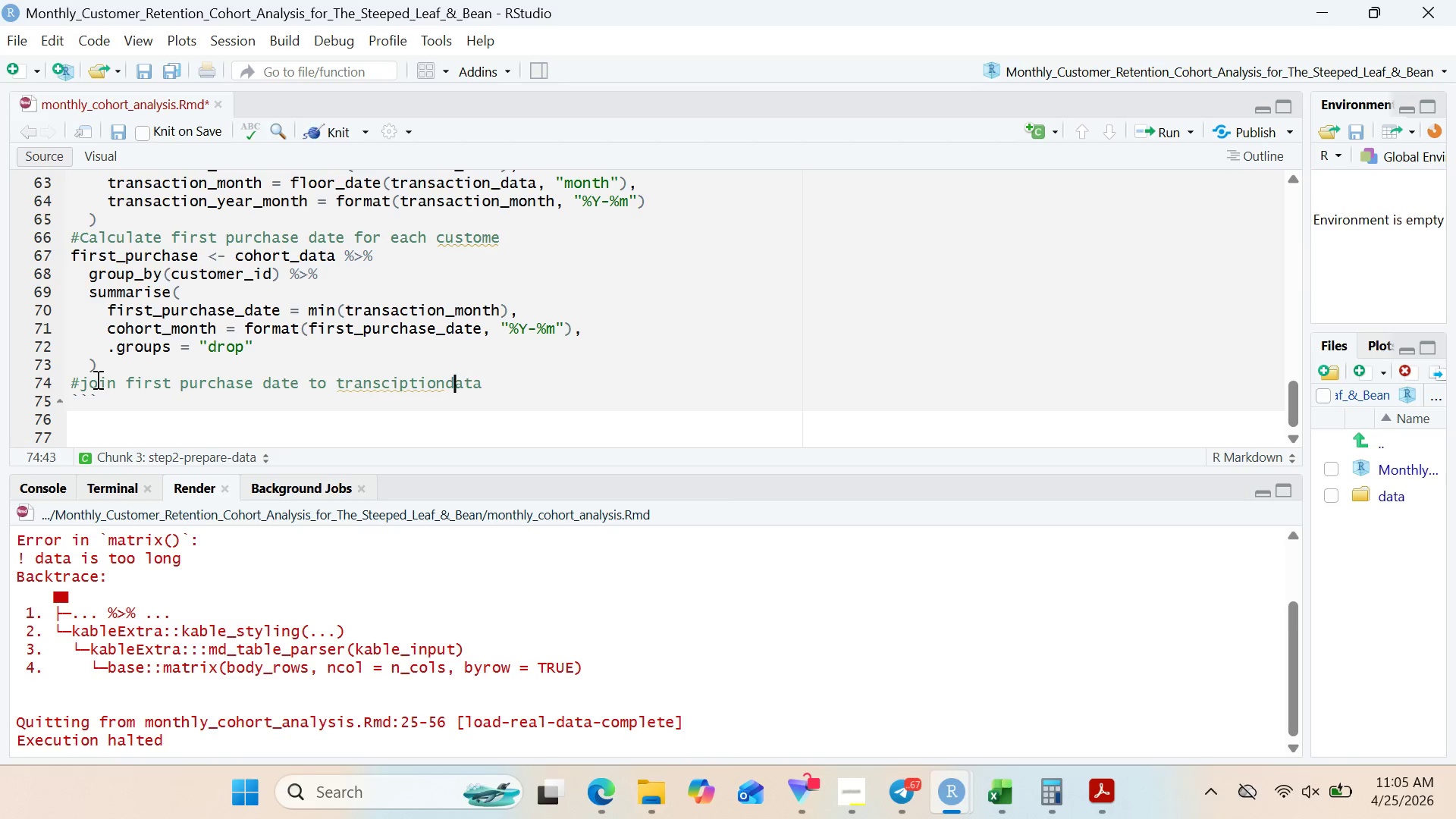 
key(ArrowLeft)
 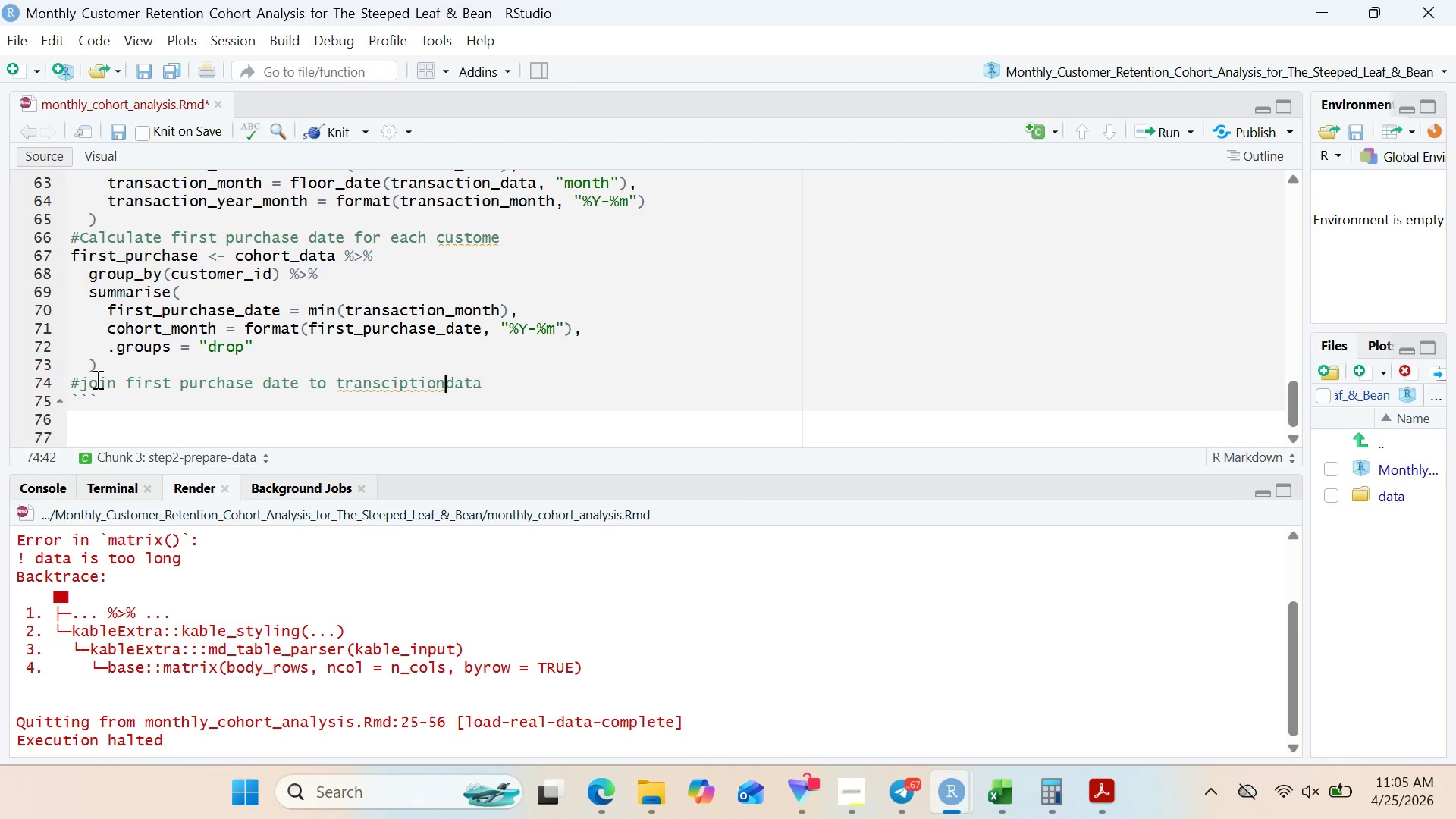 
key(ArrowLeft)
 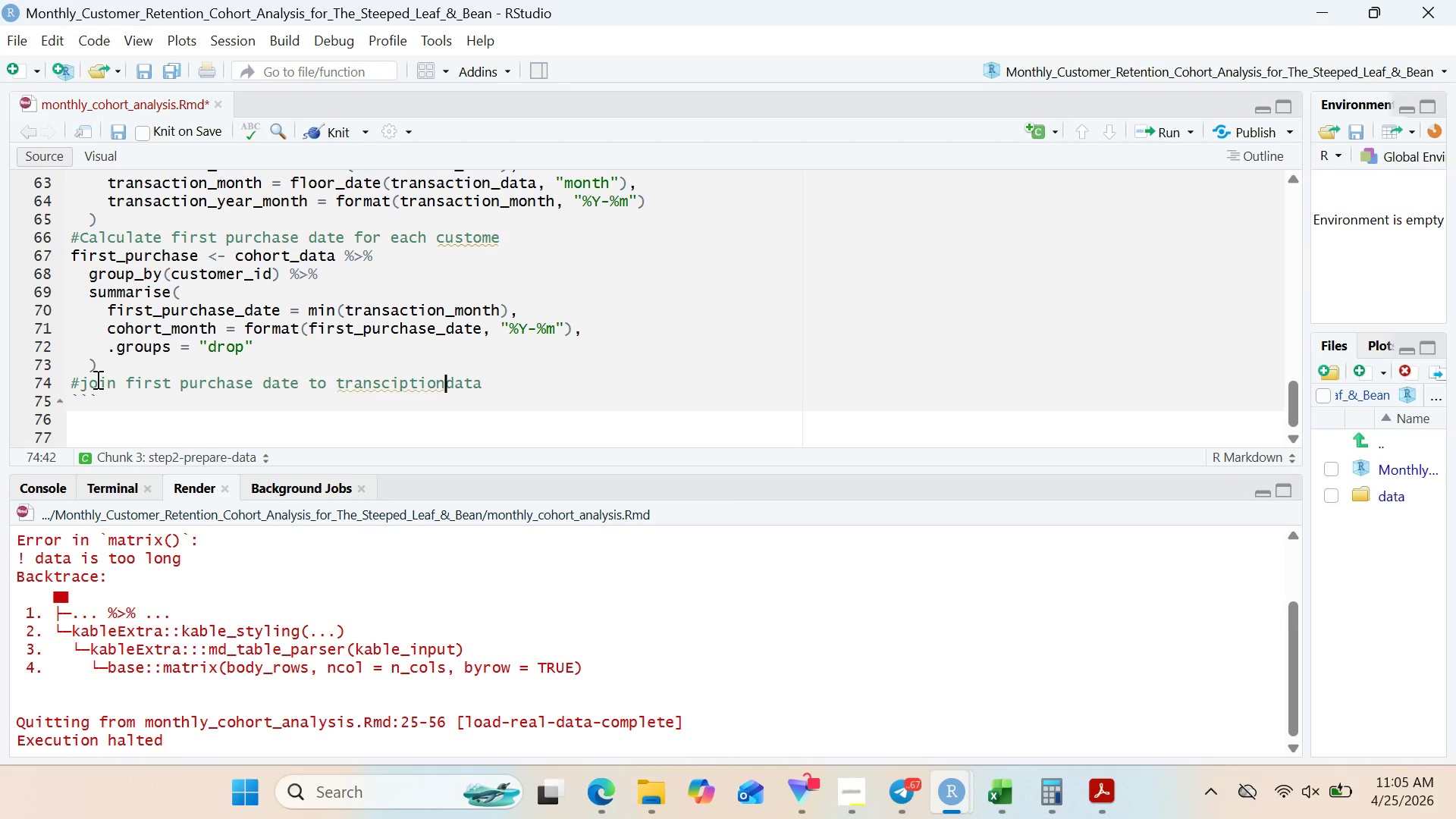 
key(Space)
 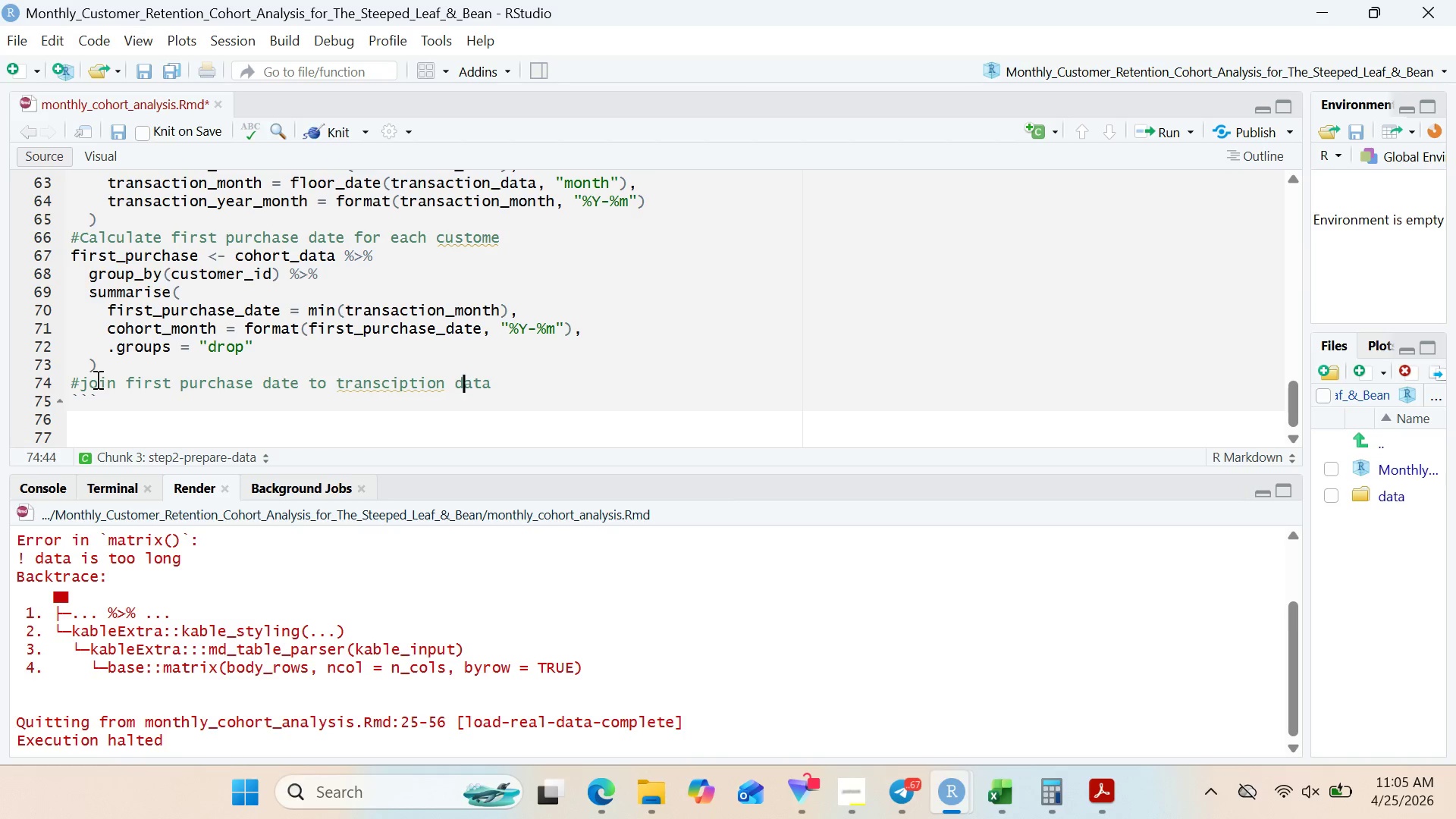 
key(ArrowRight)
 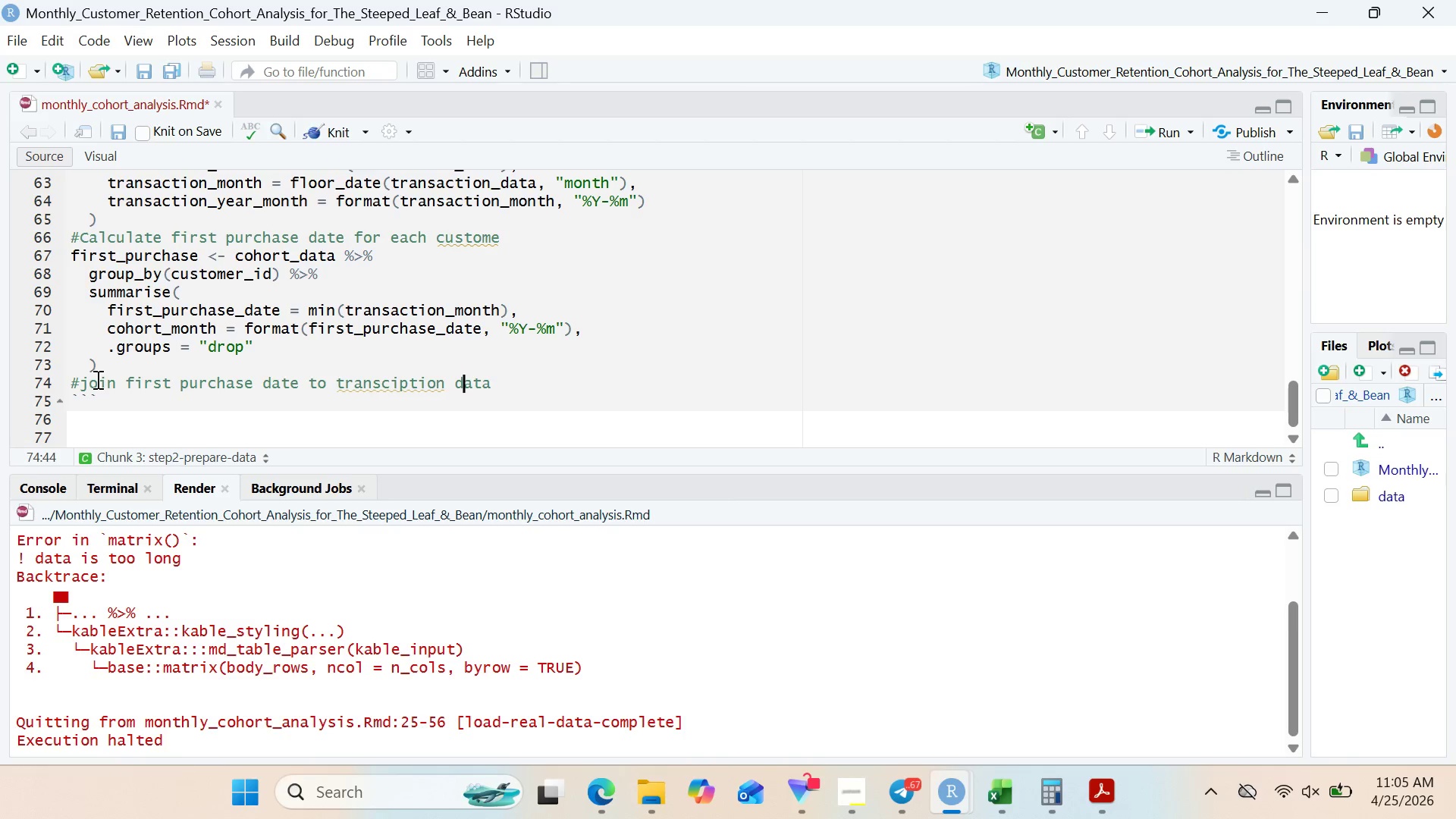 
key(ArrowRight)
 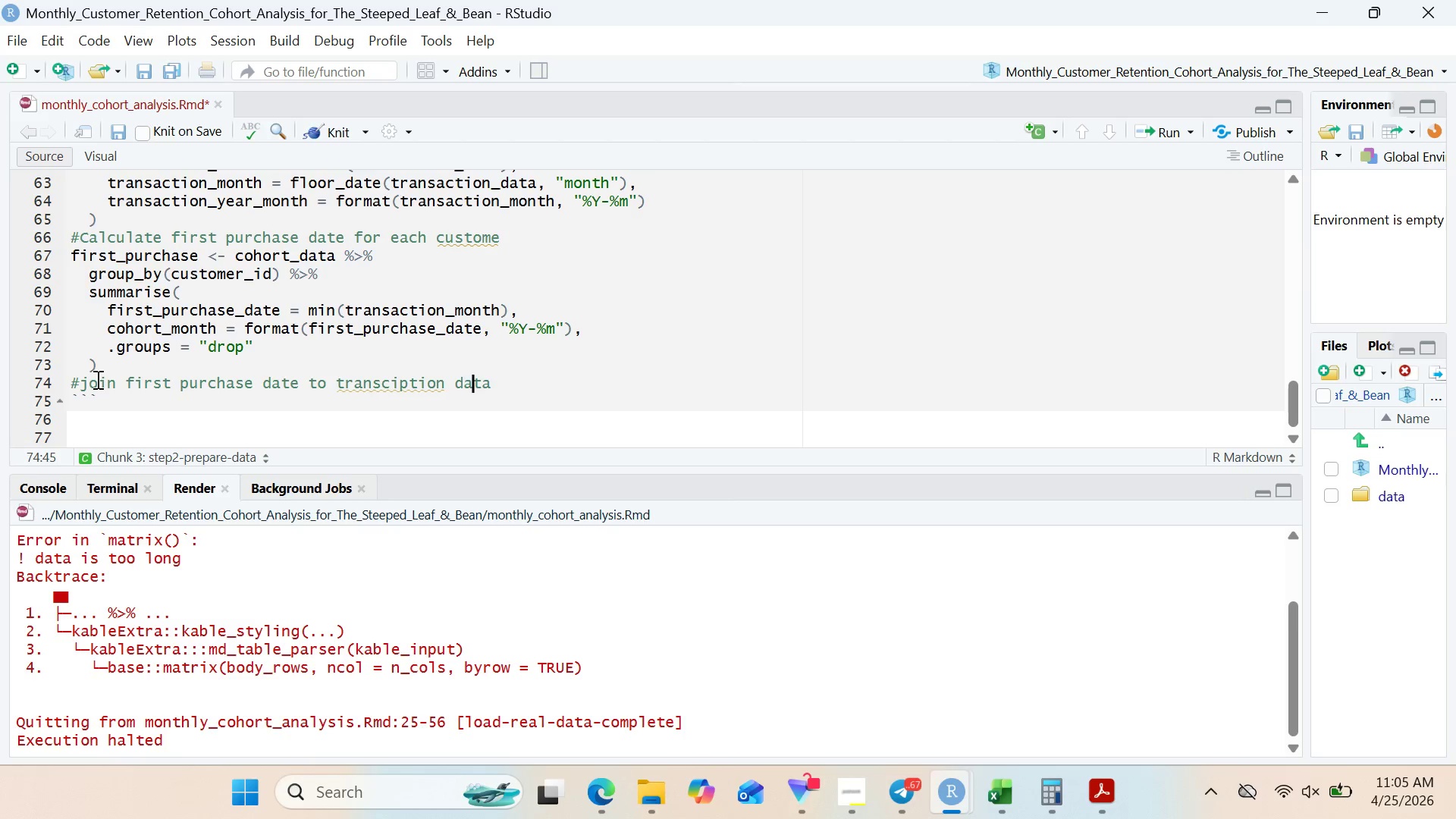 
key(ArrowRight)
 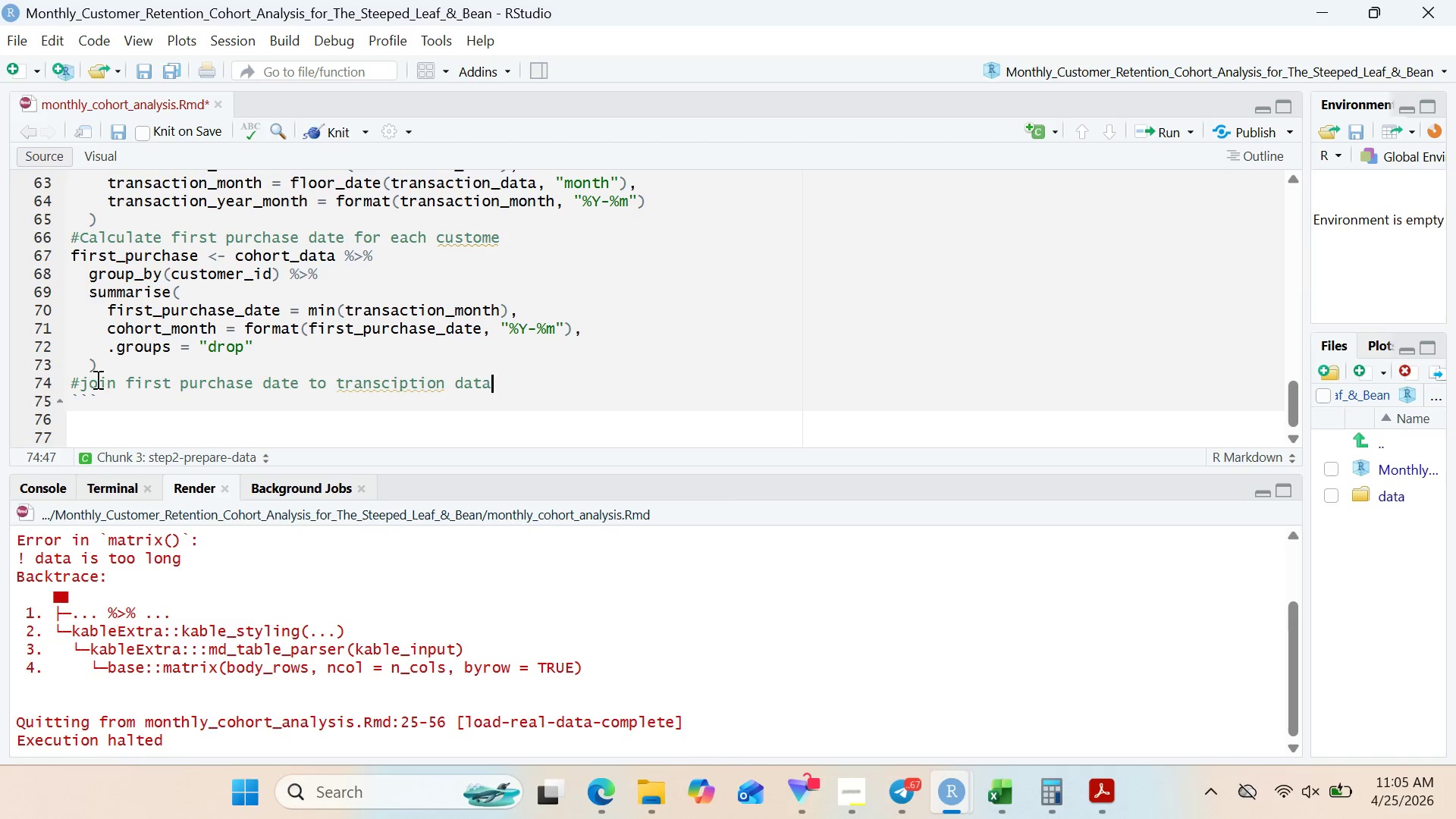 
key(ArrowRight)
 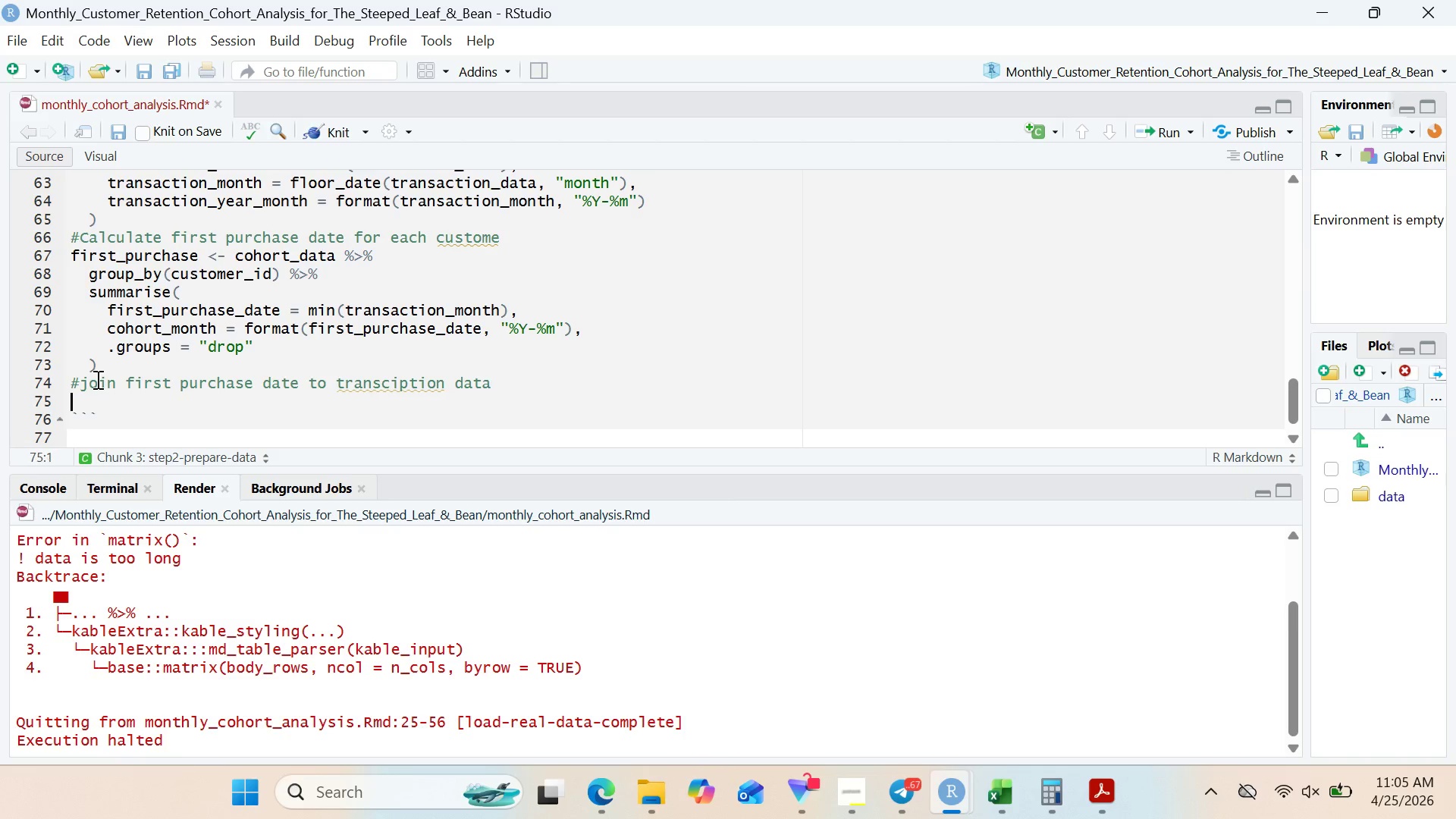 
key(Enter)
 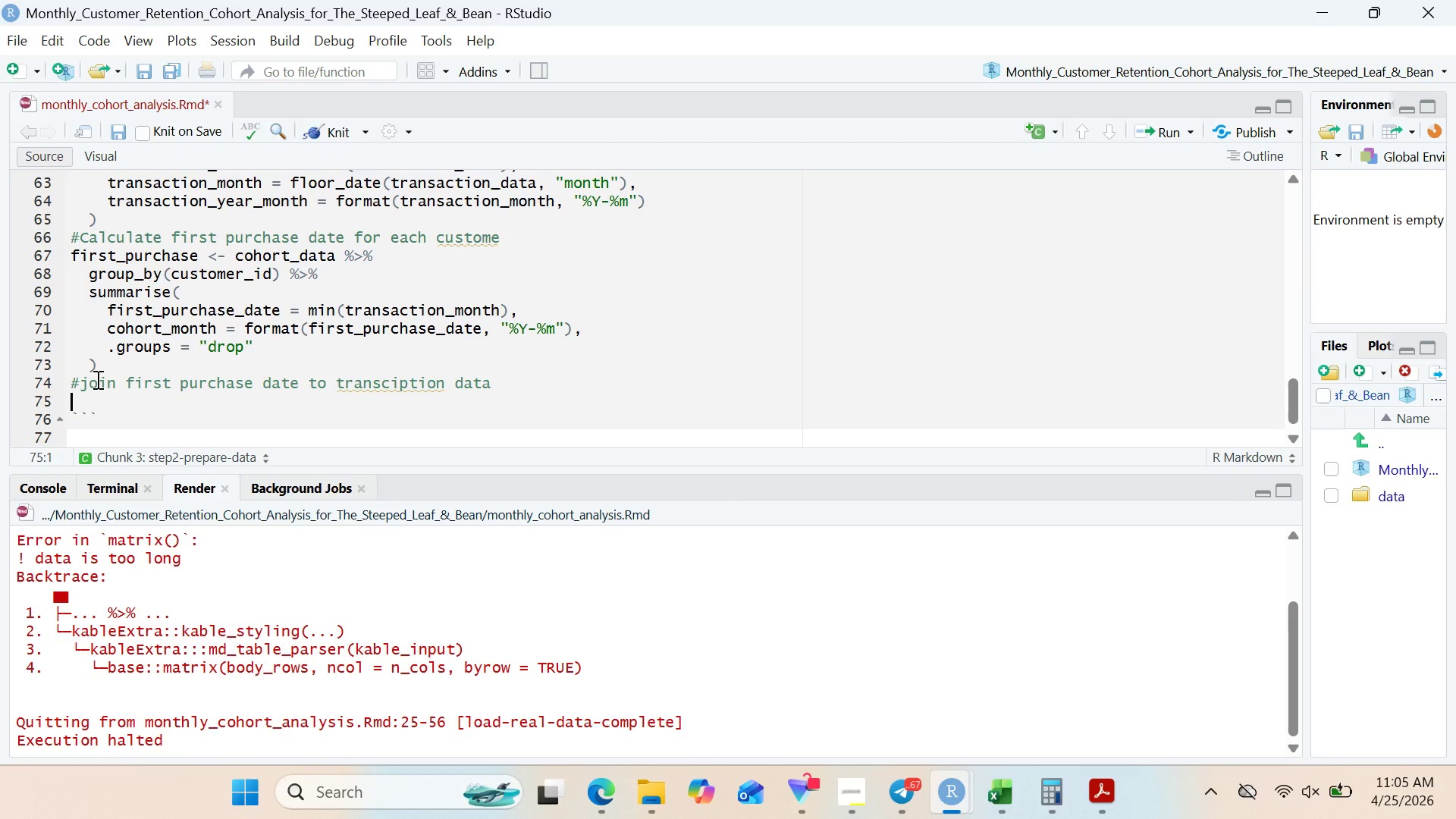 
type(cohort_data <- cohort_data %>%)
 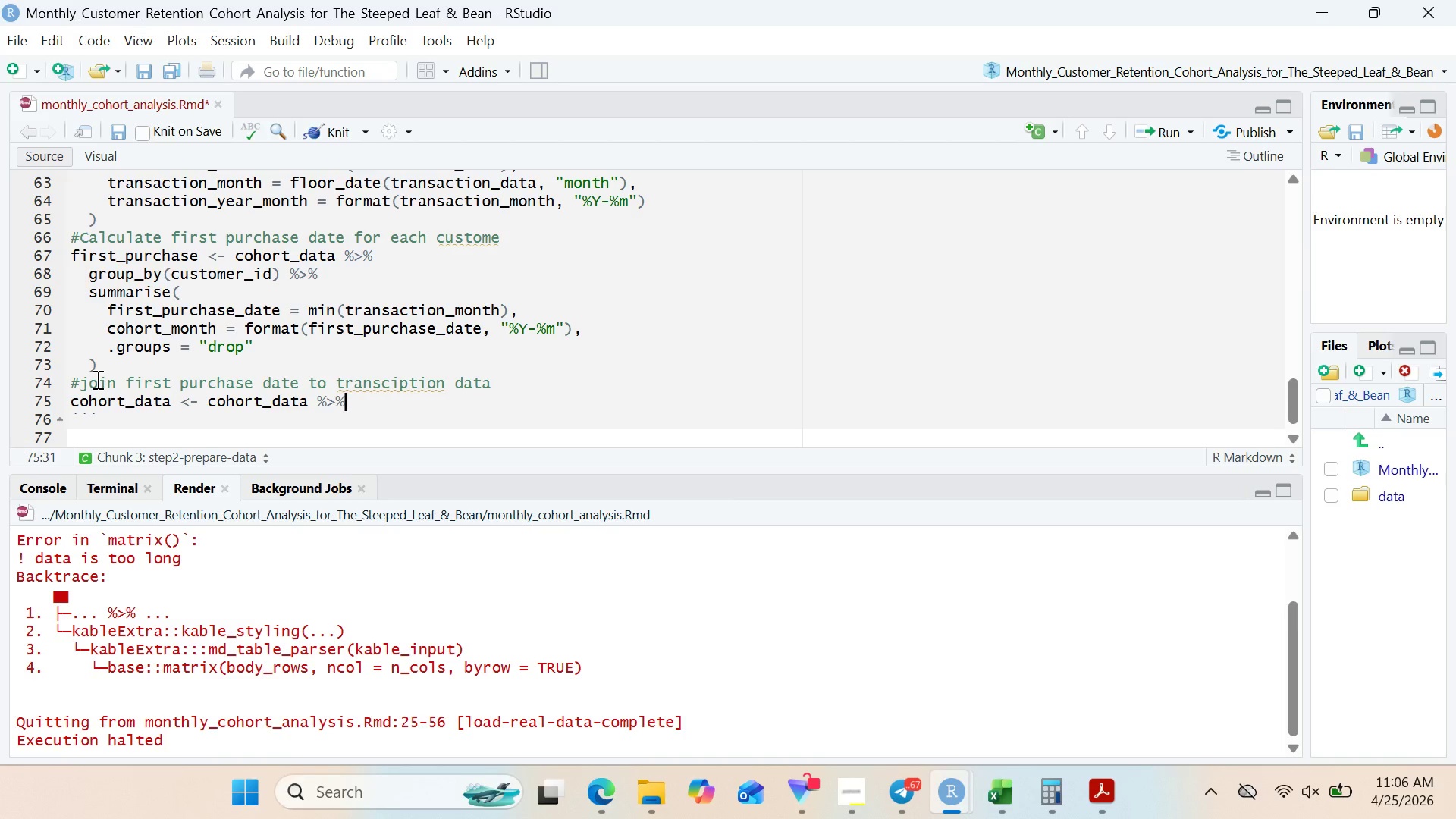 
key(Enter)
 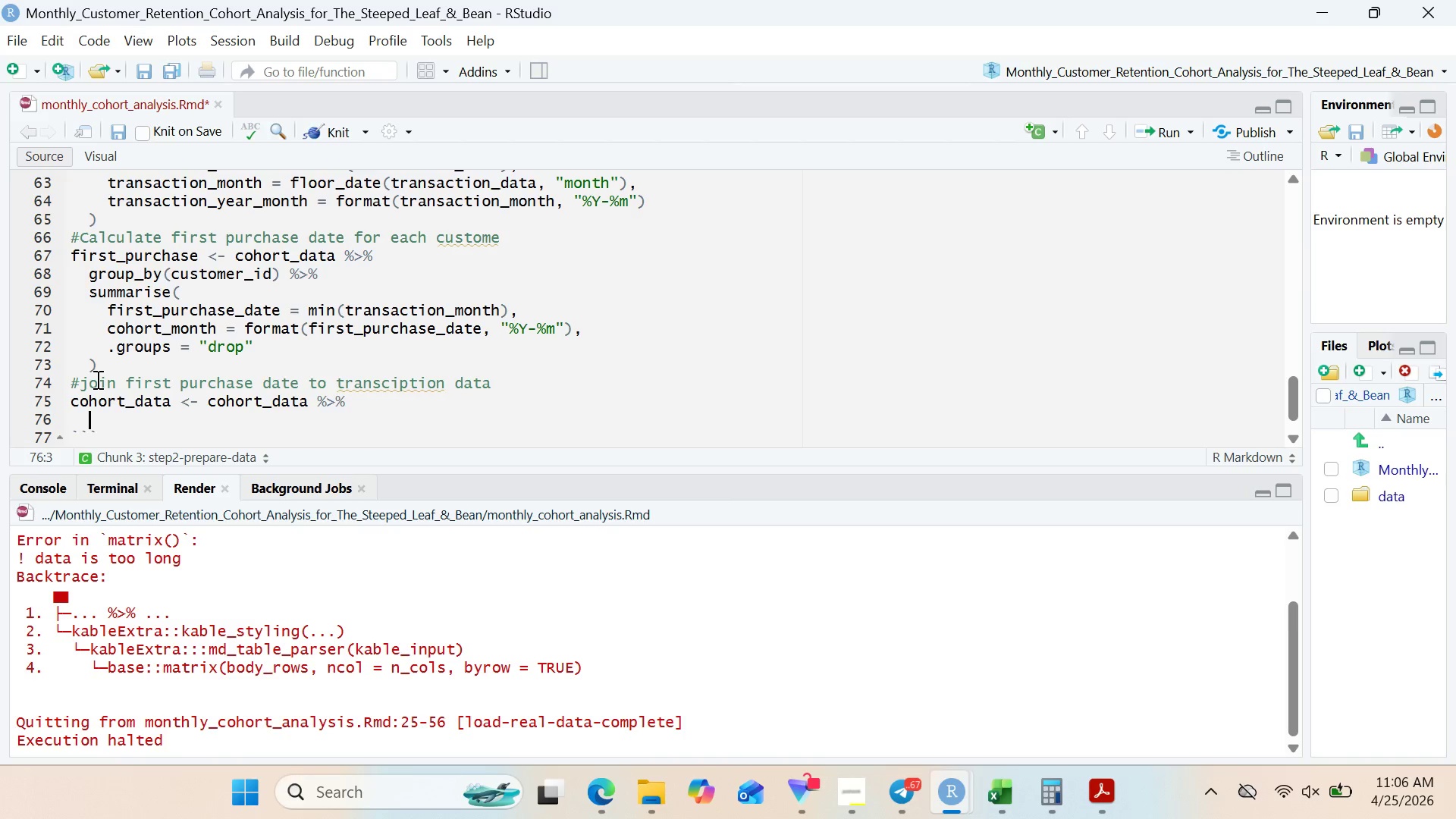 
type(left_join)
 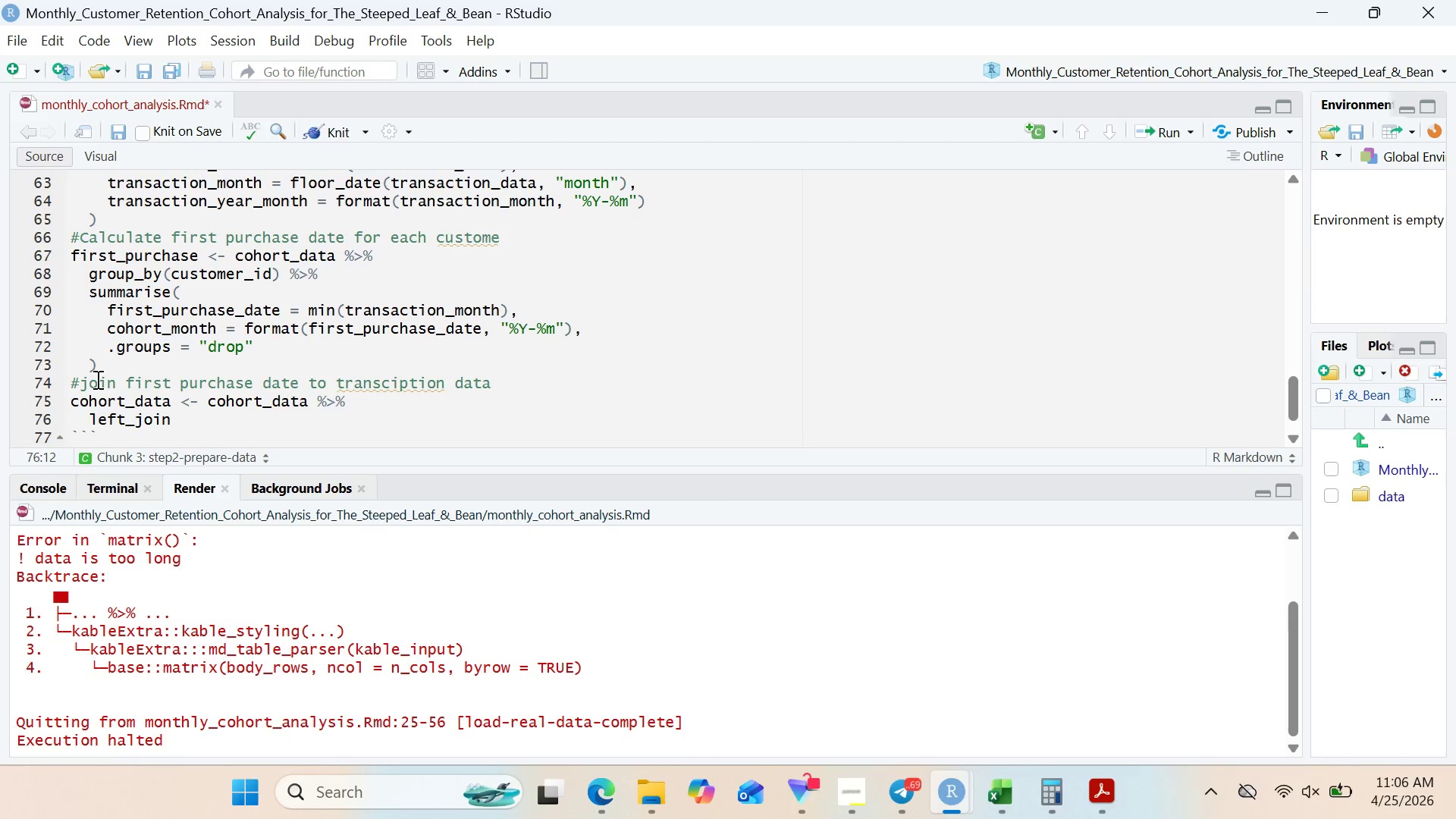 
type((first)
 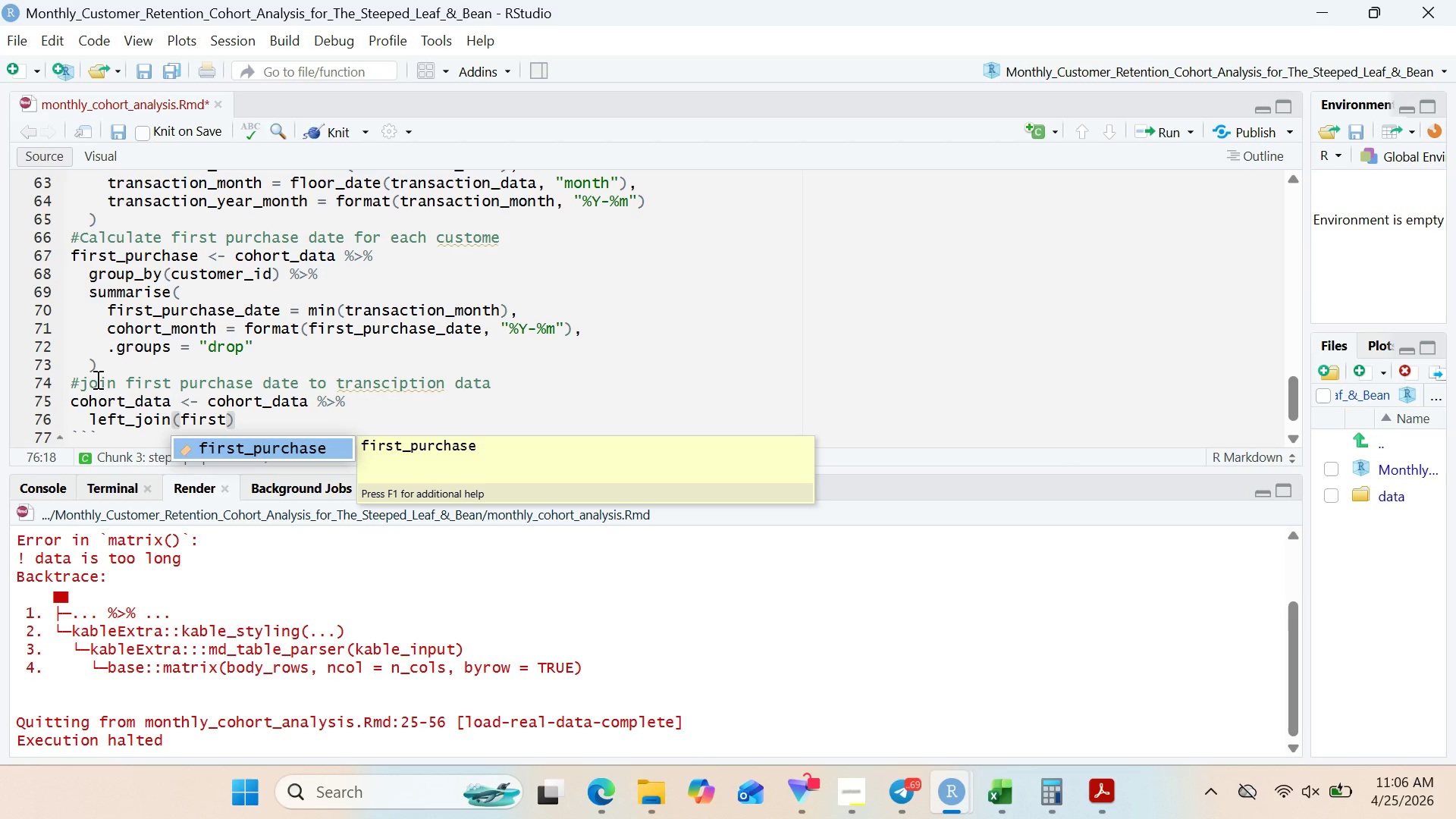 
wait(10.73)
 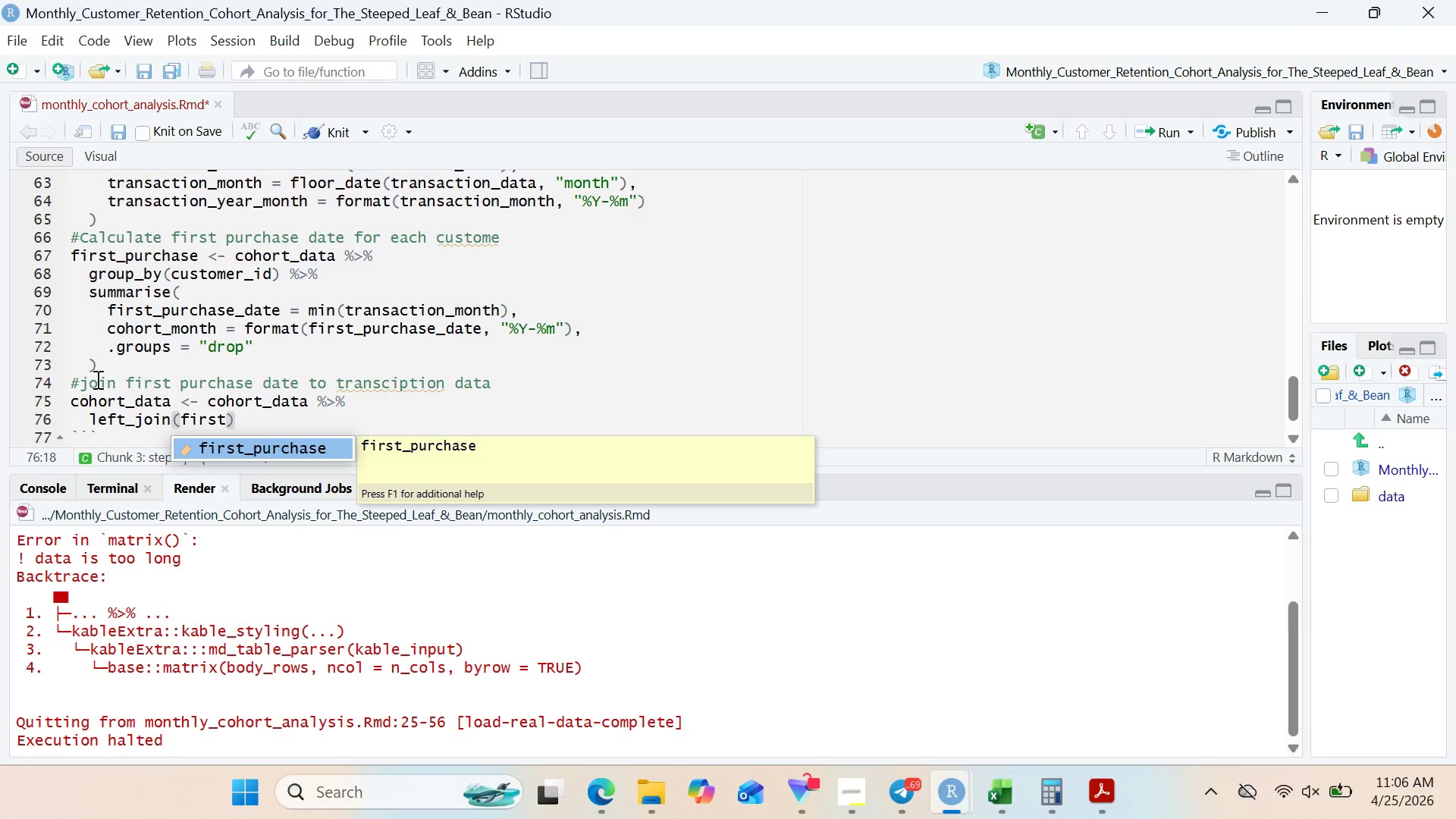 
key(Enter)
 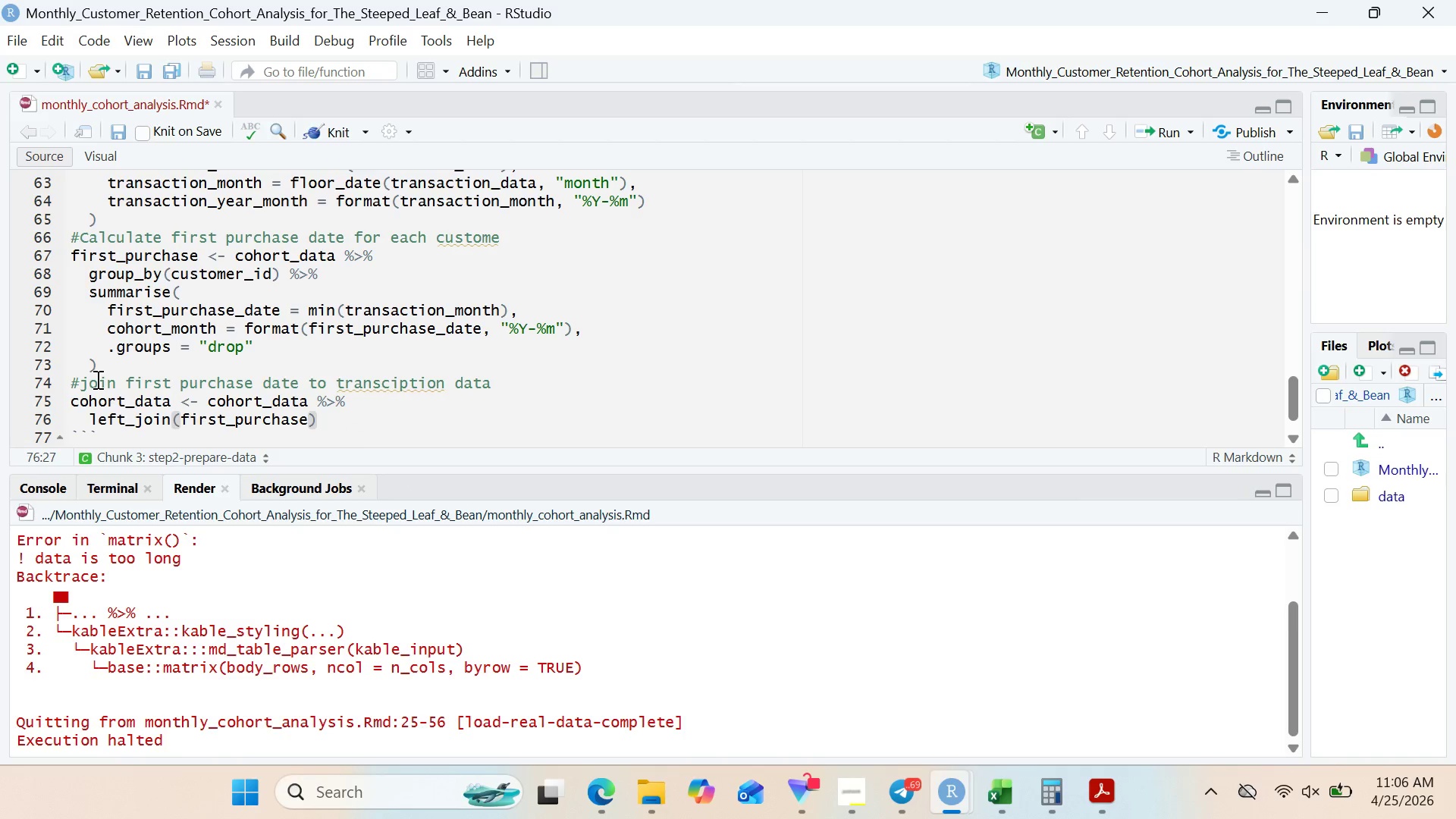 
type(, bu)
key(Backspace)
type(y)
 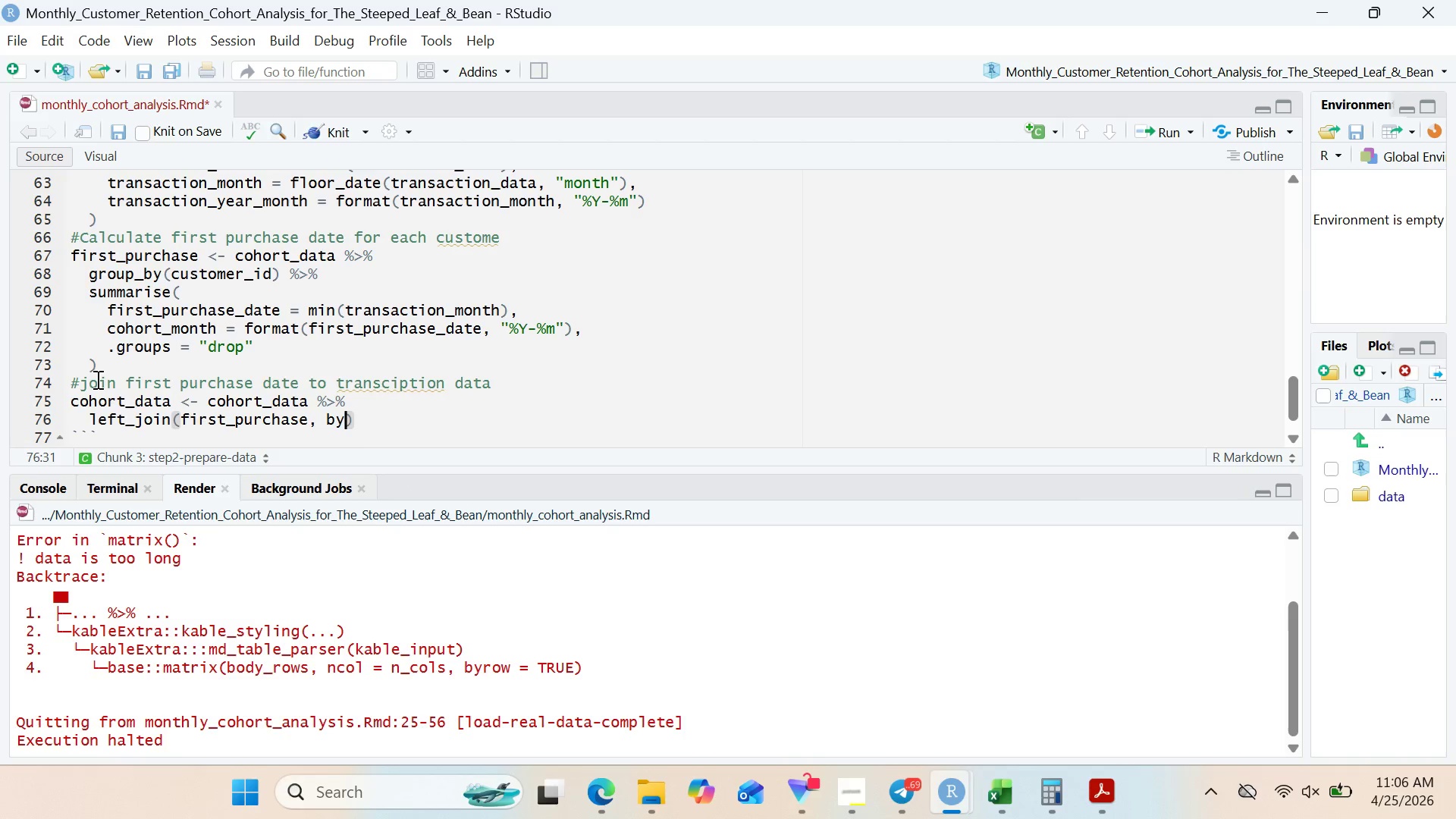 
hold_key(key=ShiftRight, duration=1.09)
 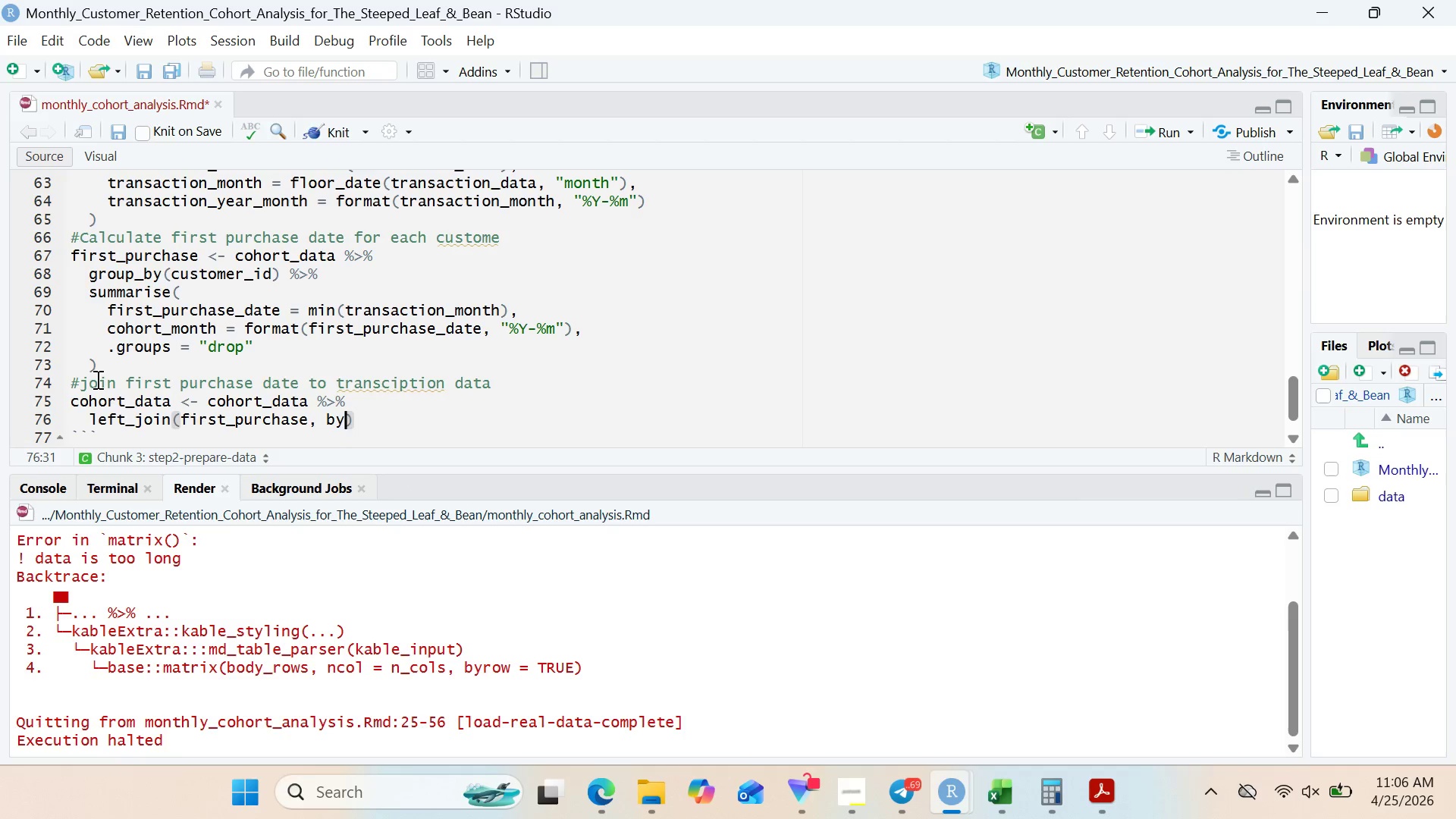 
type(="customer_id)
 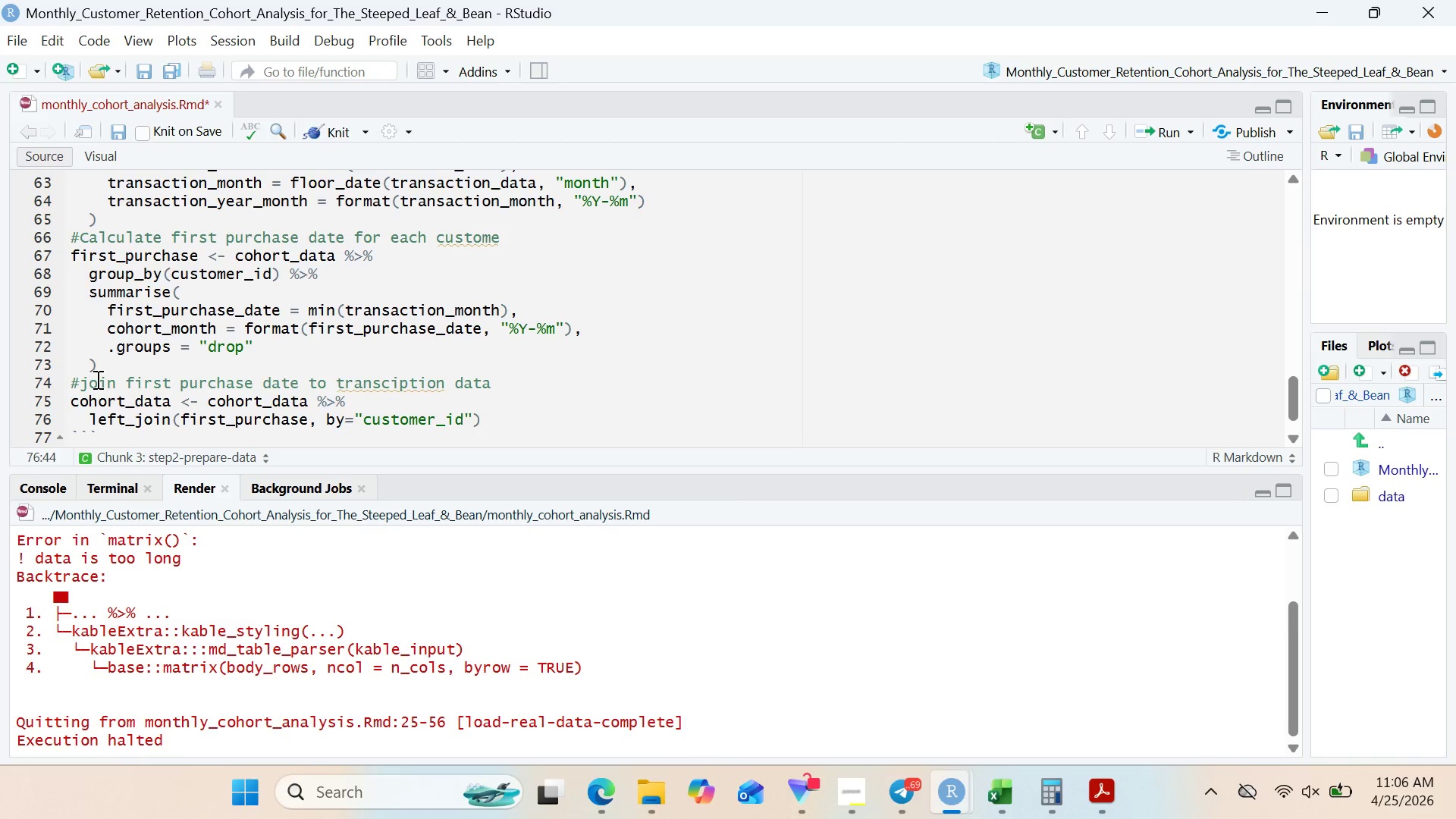 
key(ArrowRight)
 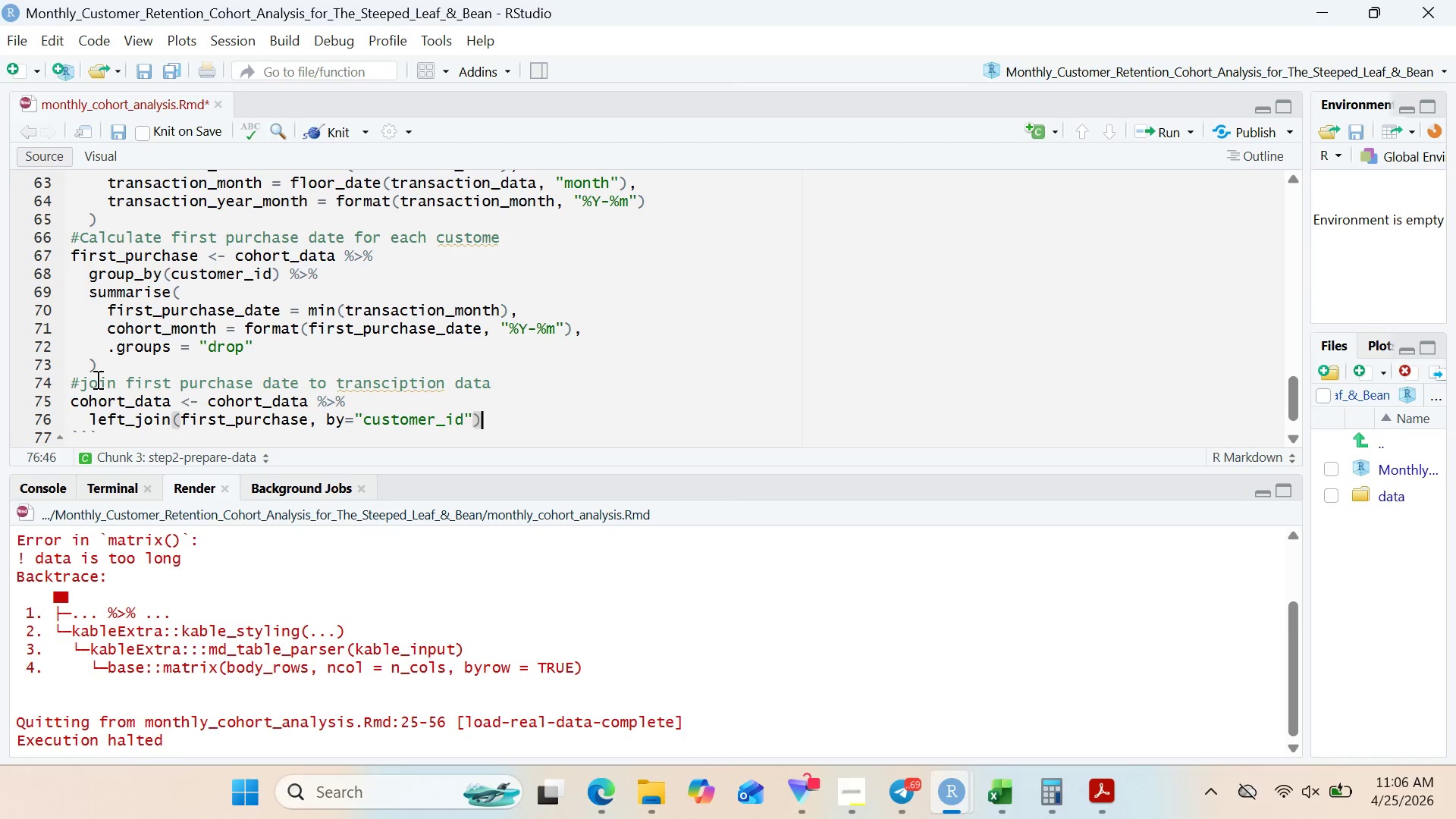 
key(ArrowRight)
 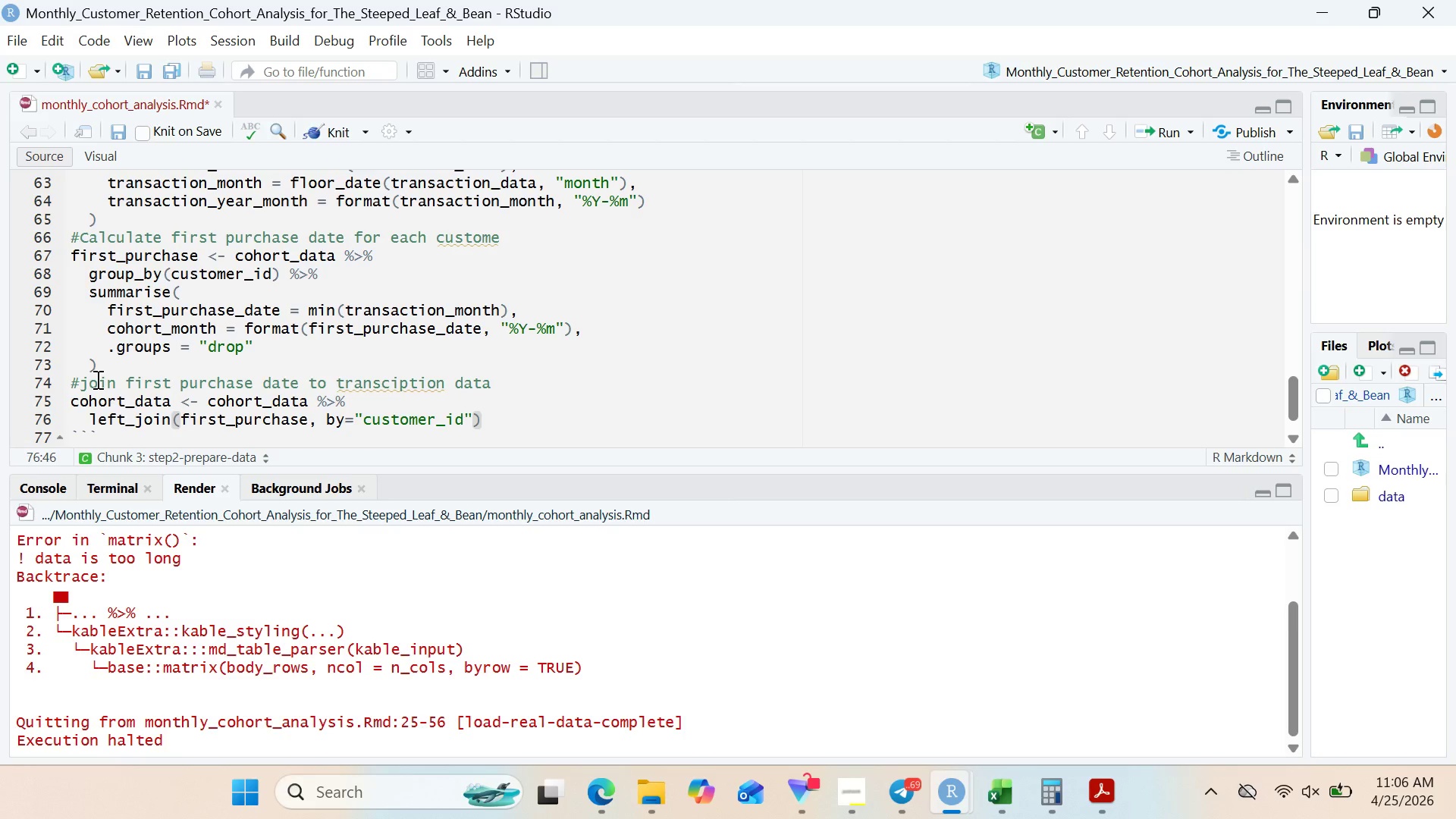 
key(Space)
 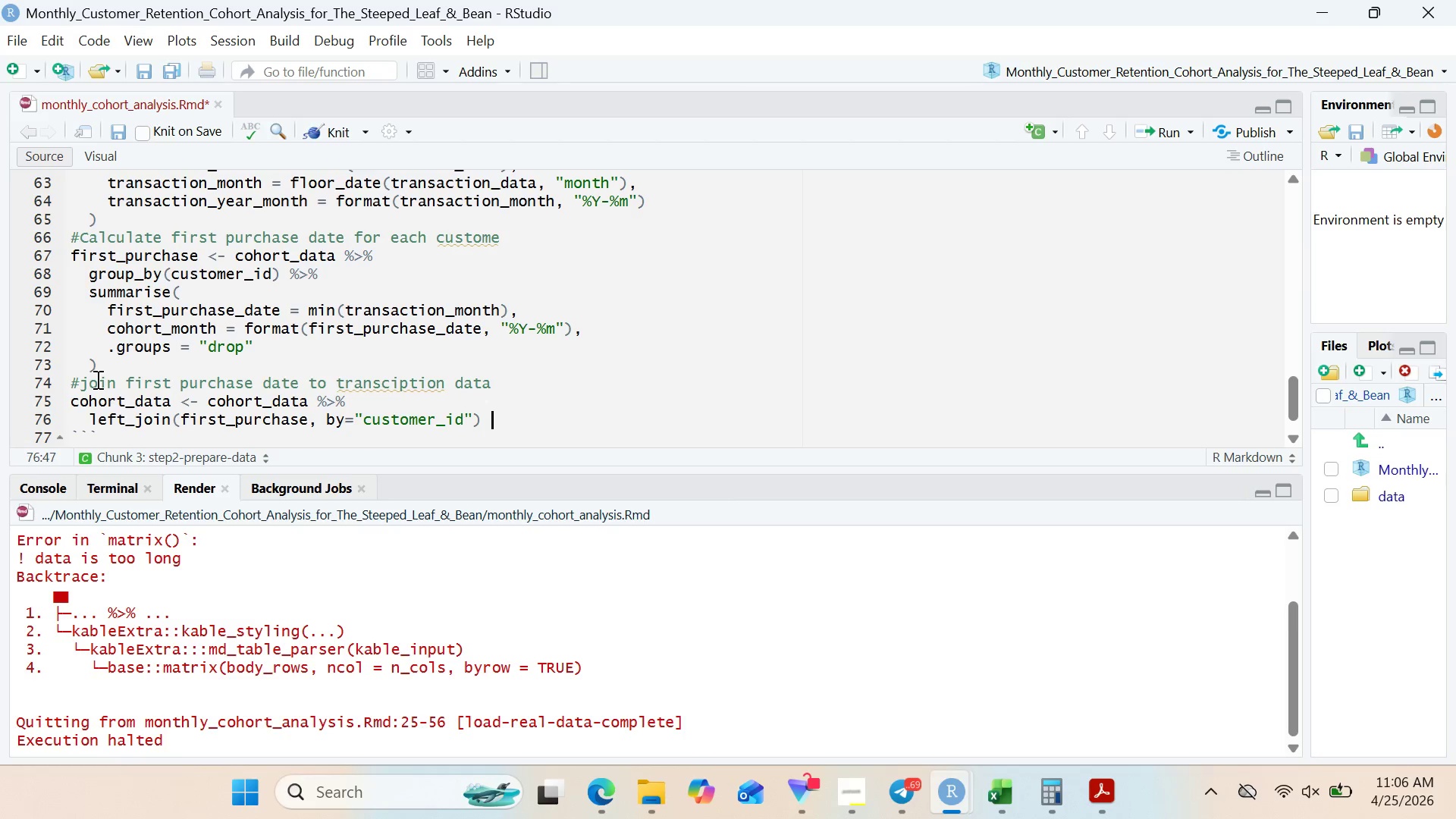 
hold_key(key=ShiftRight, duration=0.62)
 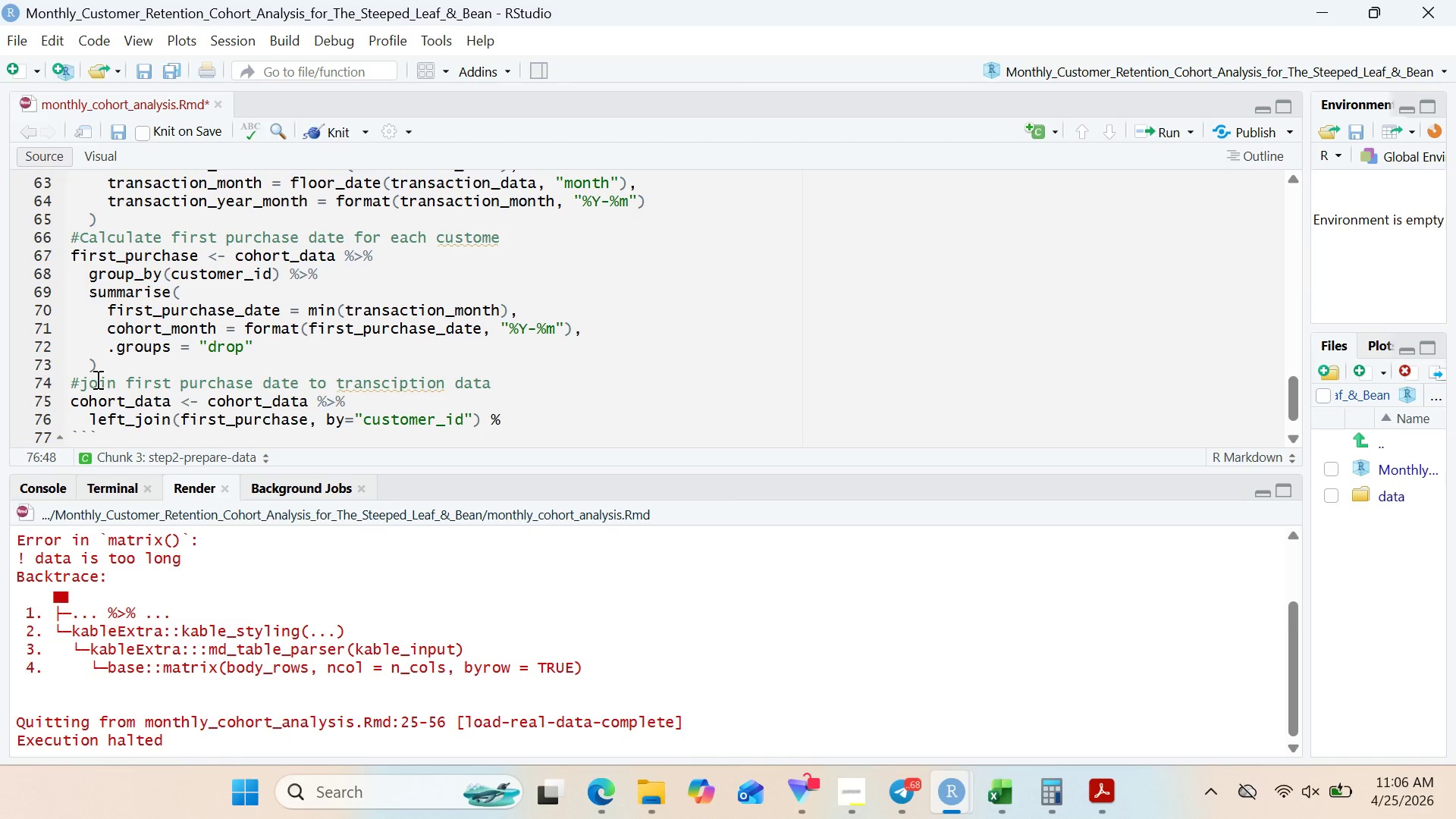 
key(5)
 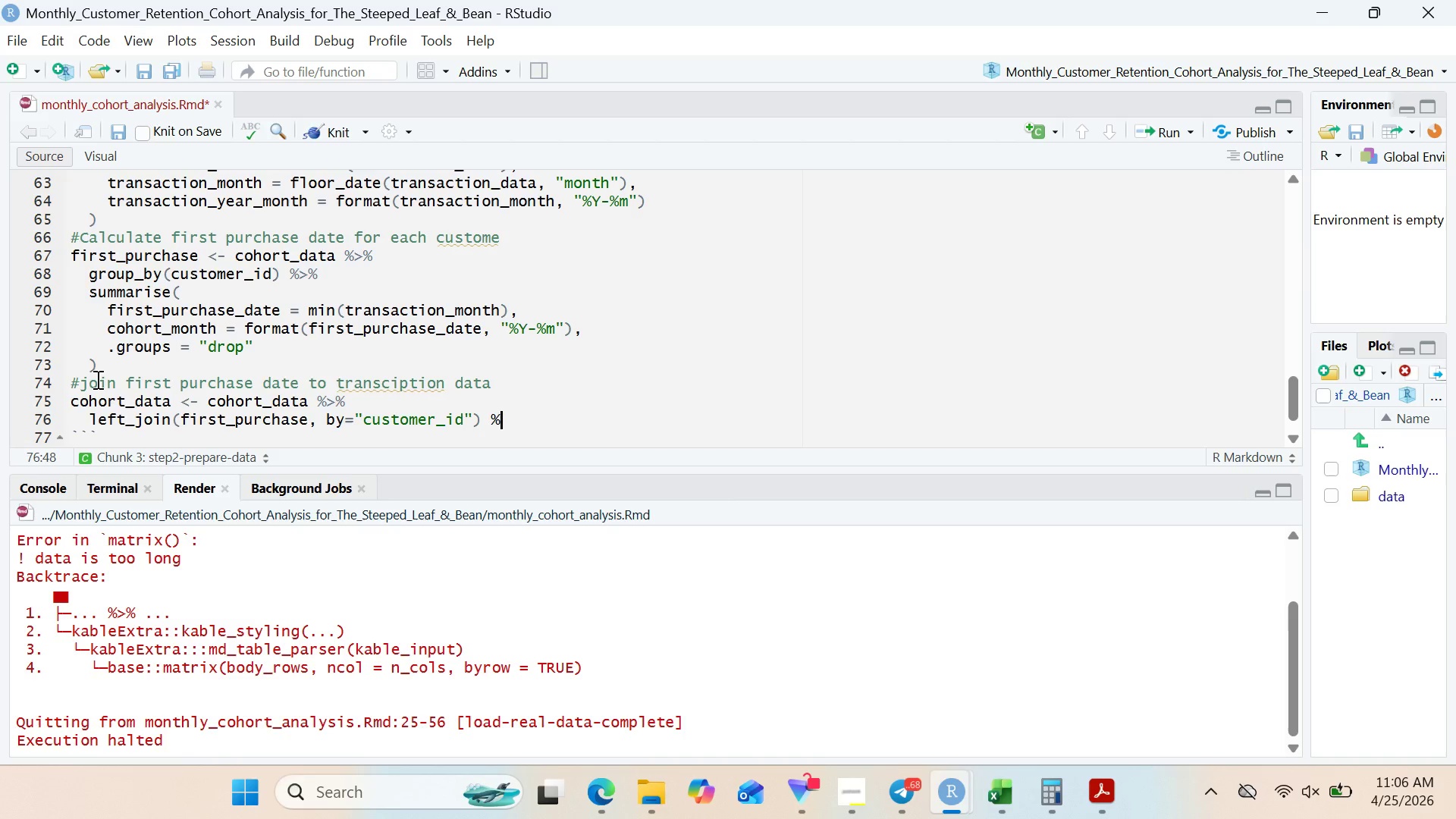 
key(Shift+Period)
 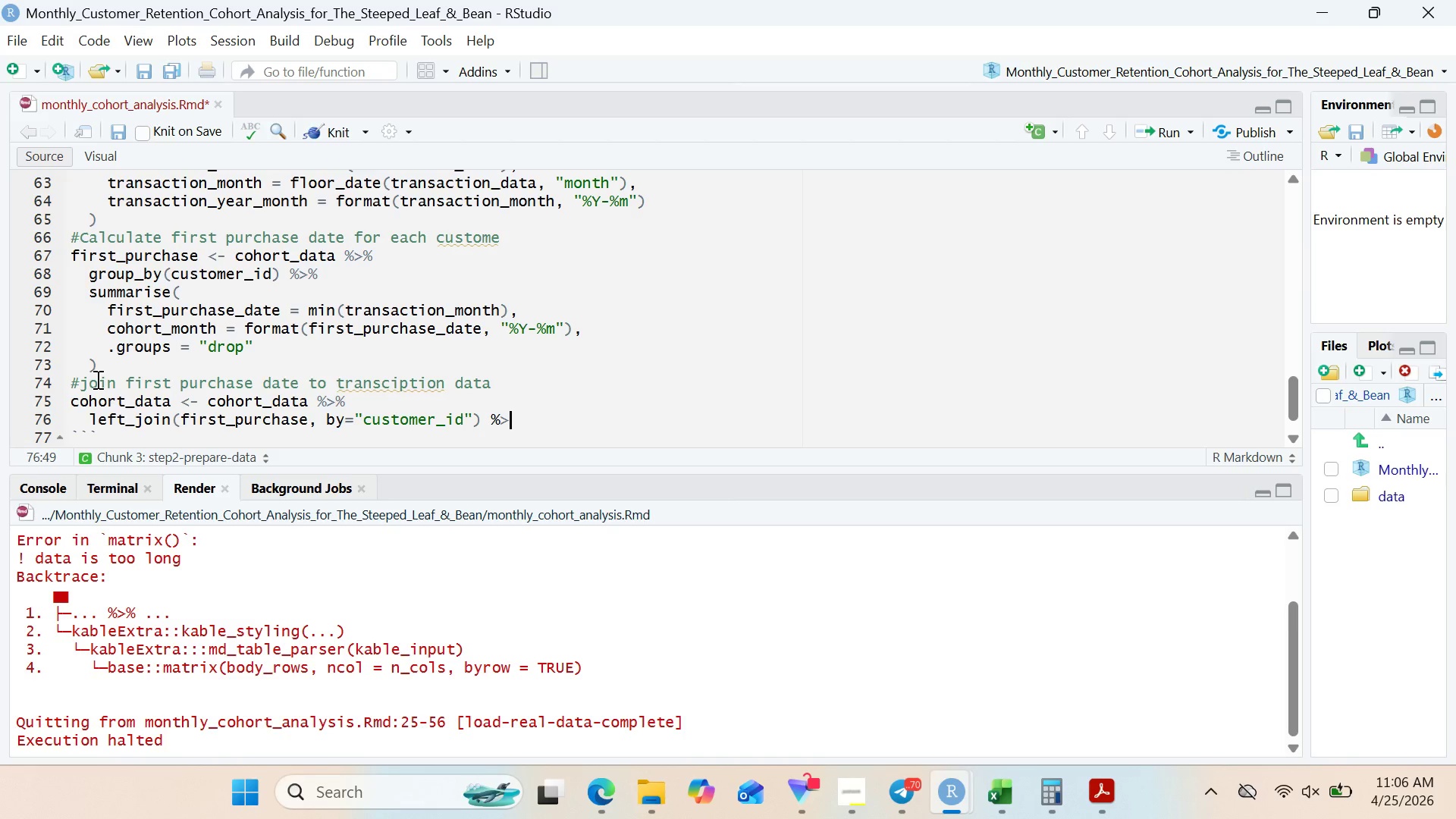 
key(Shift+5)
 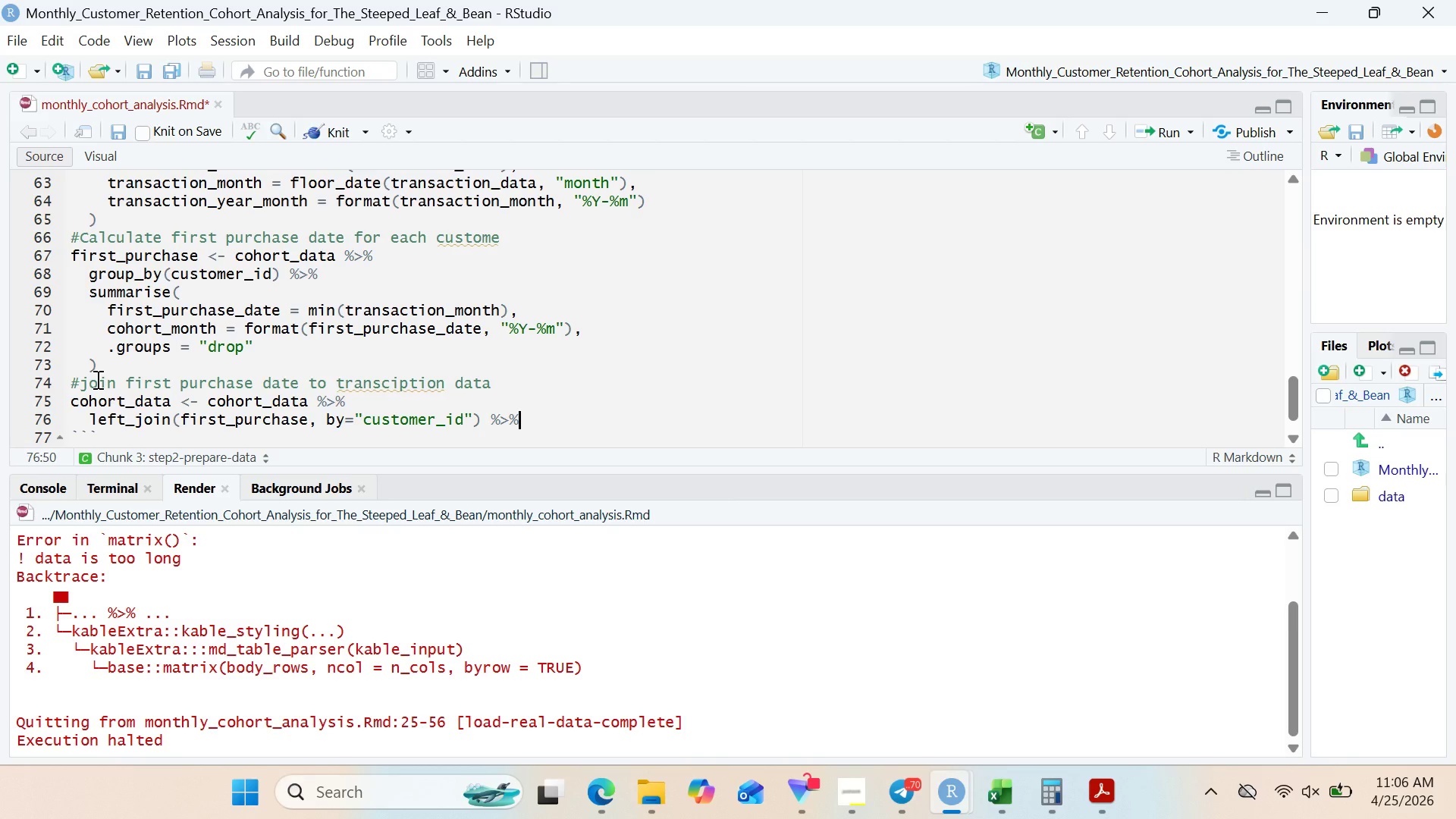 
key(Enter)
 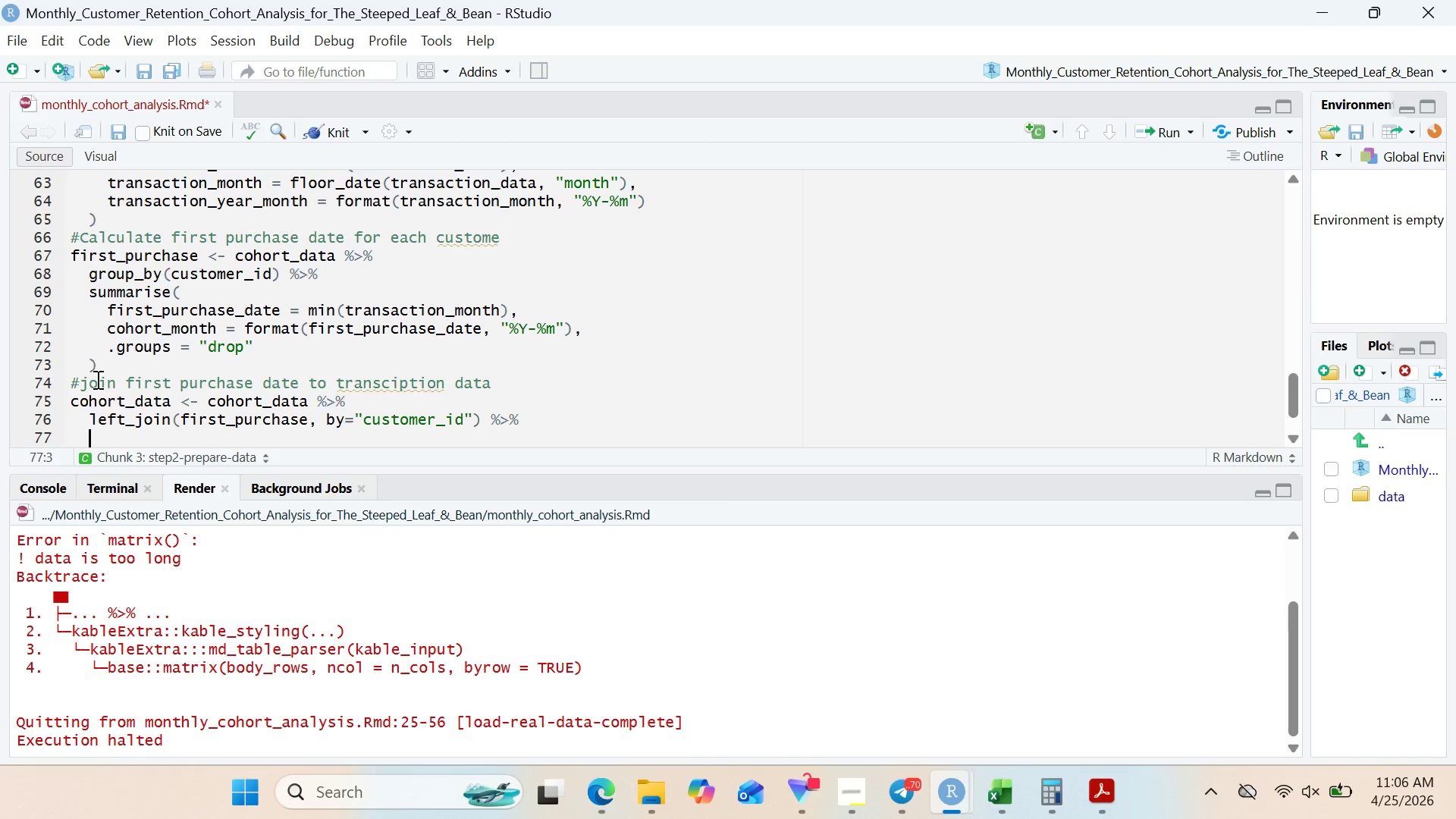 
type(mutae()
 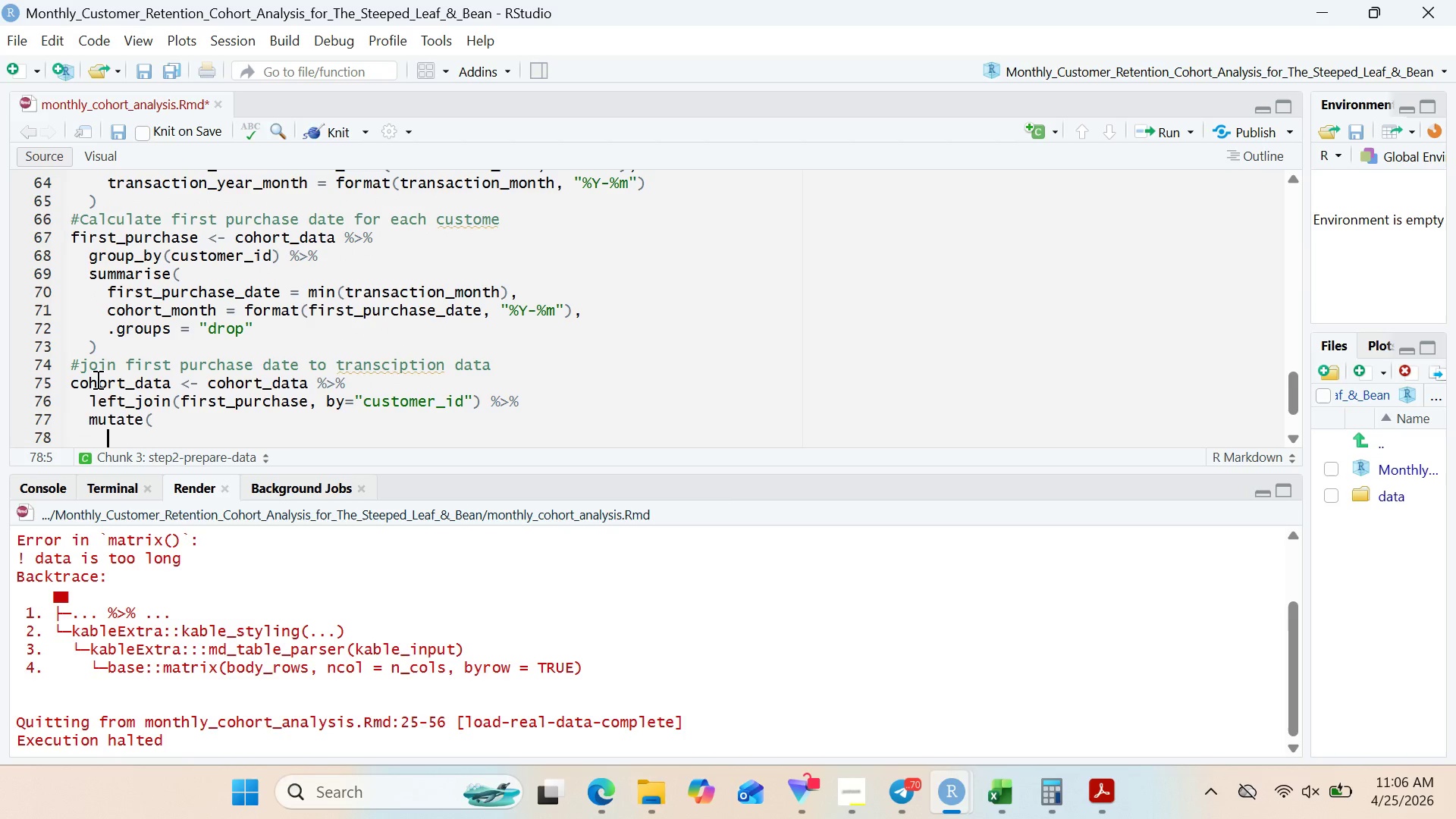 
 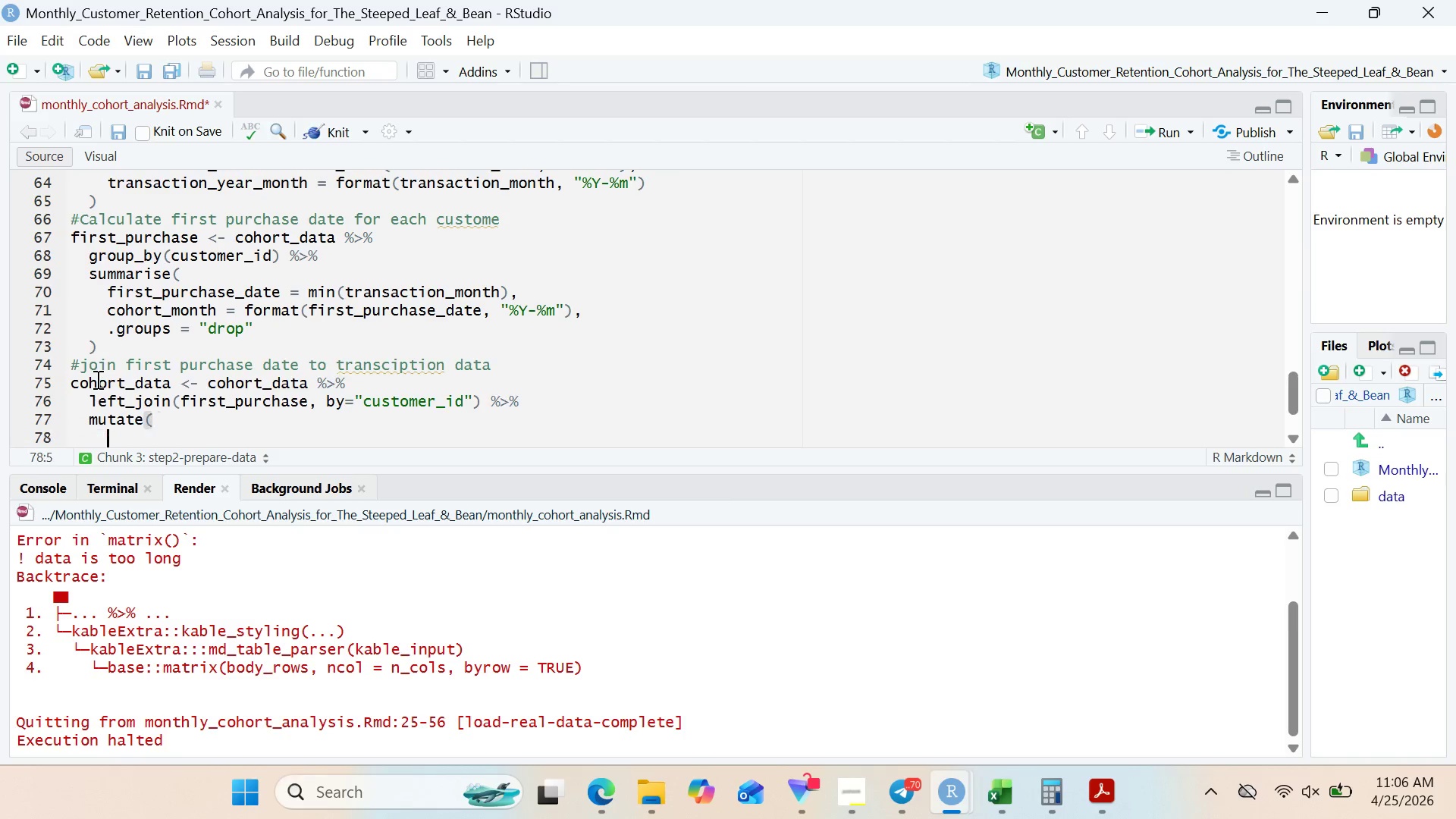 
key(Enter)
 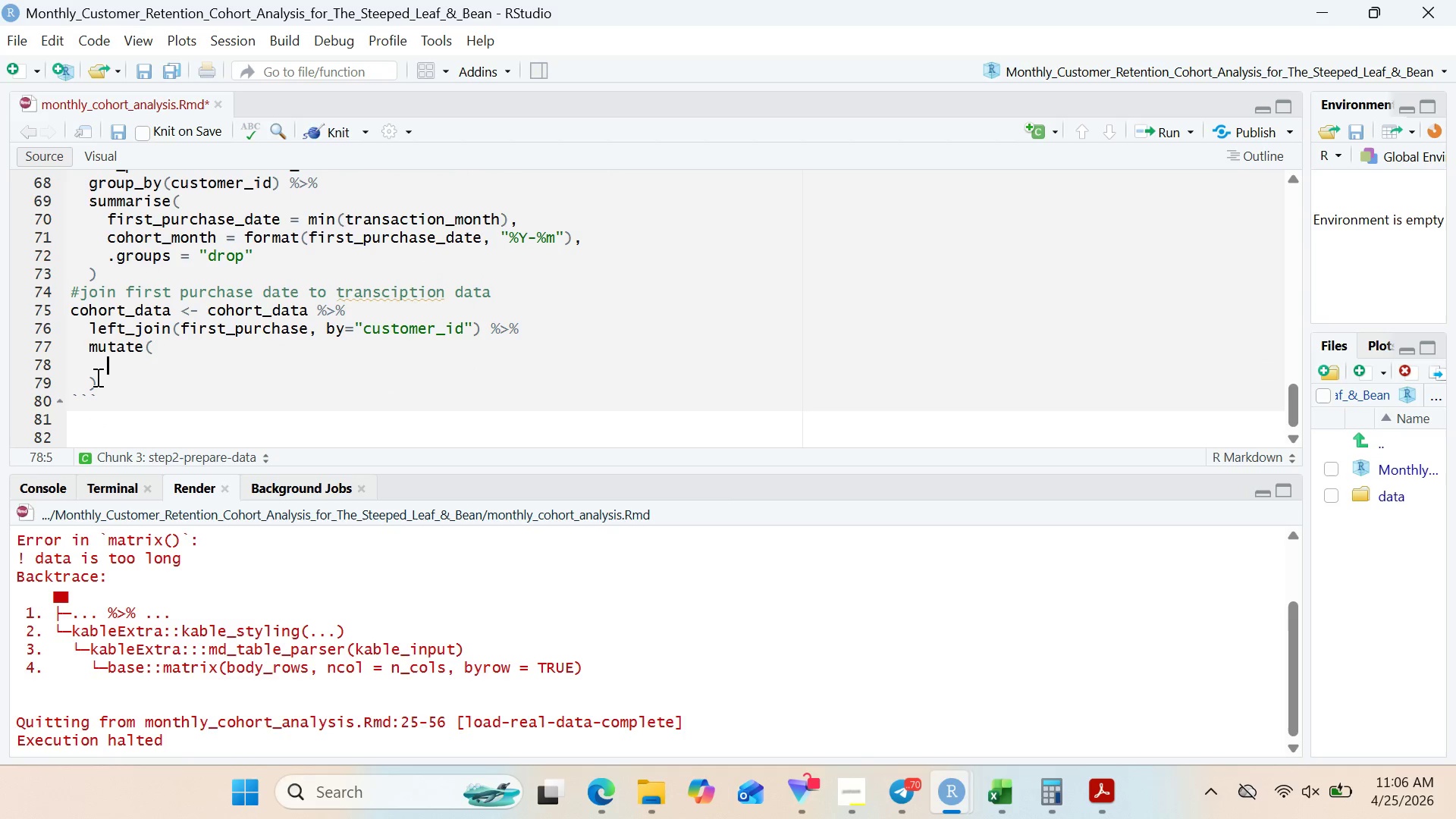 
key(Shift+3)
 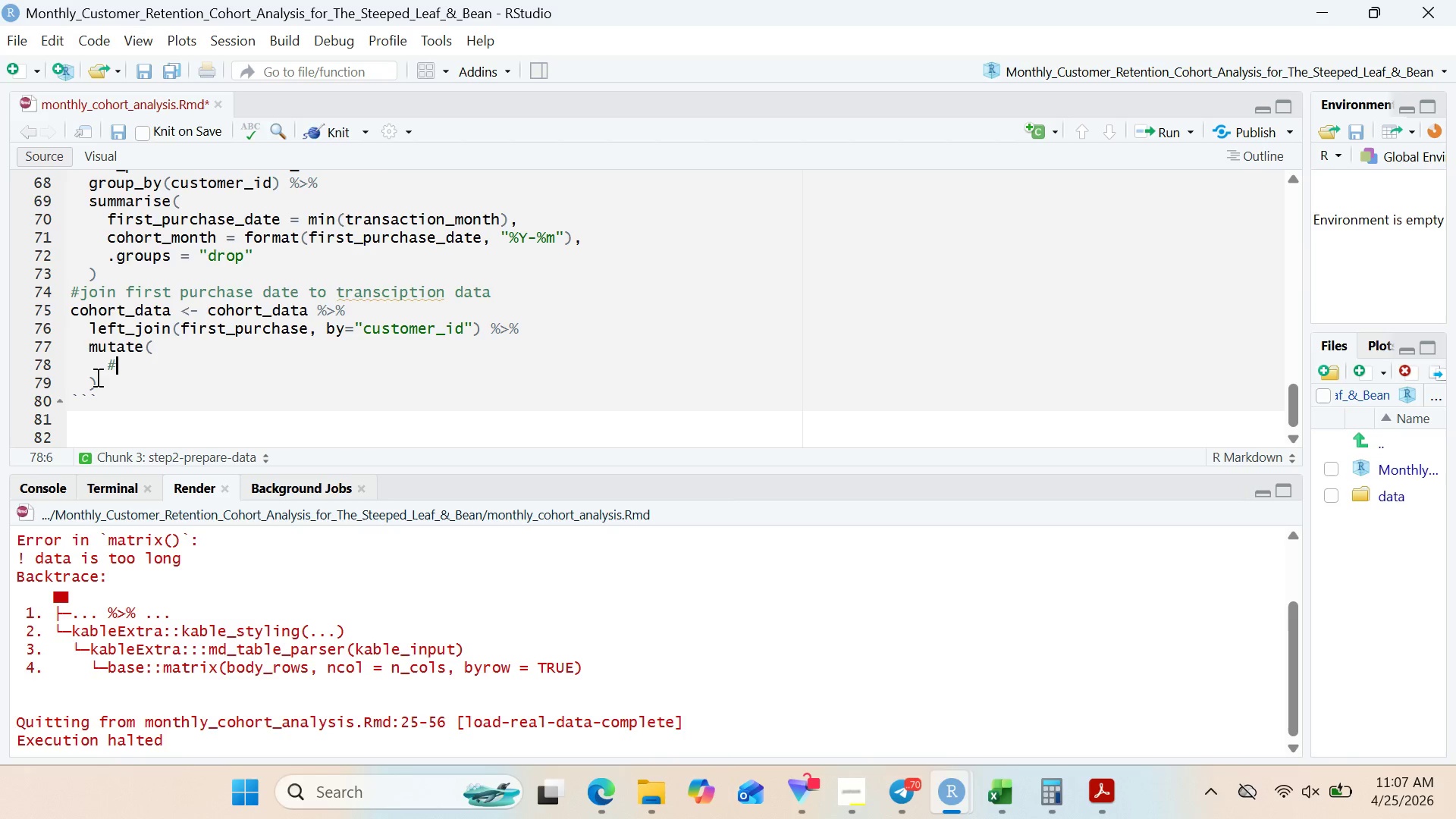 
wait(9.48)
 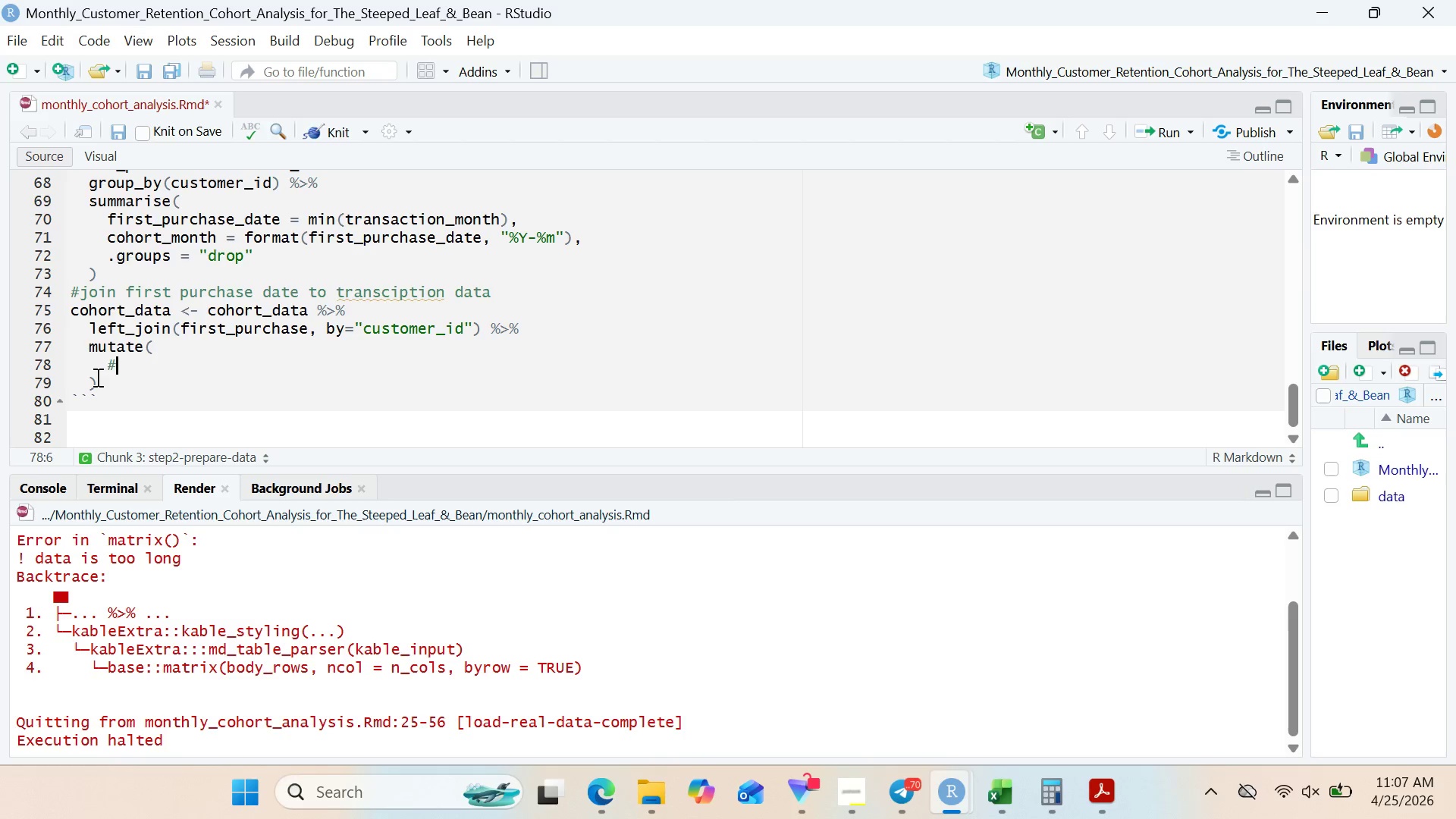 
type(Calcul)
 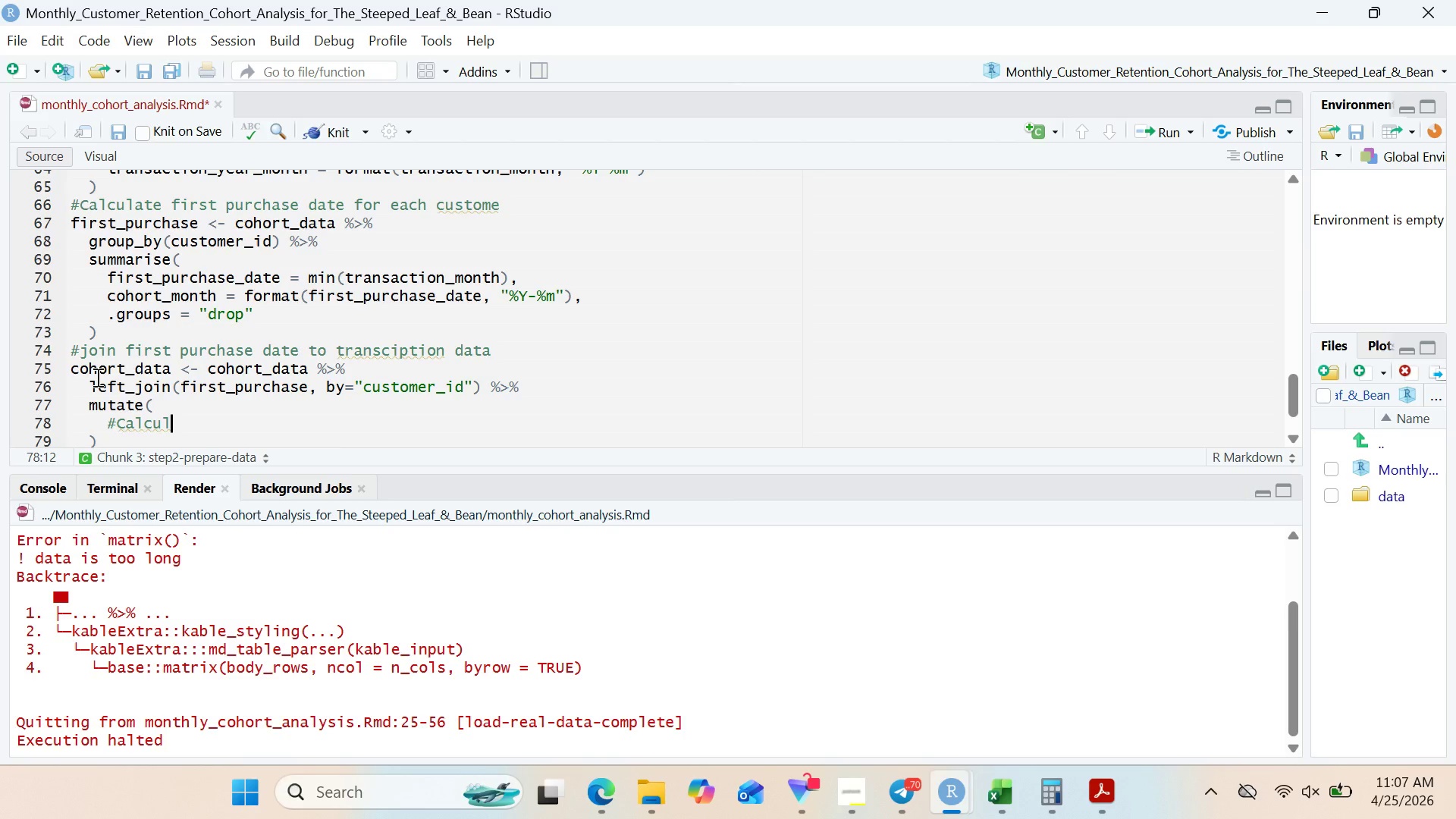 
wait(13.36)
 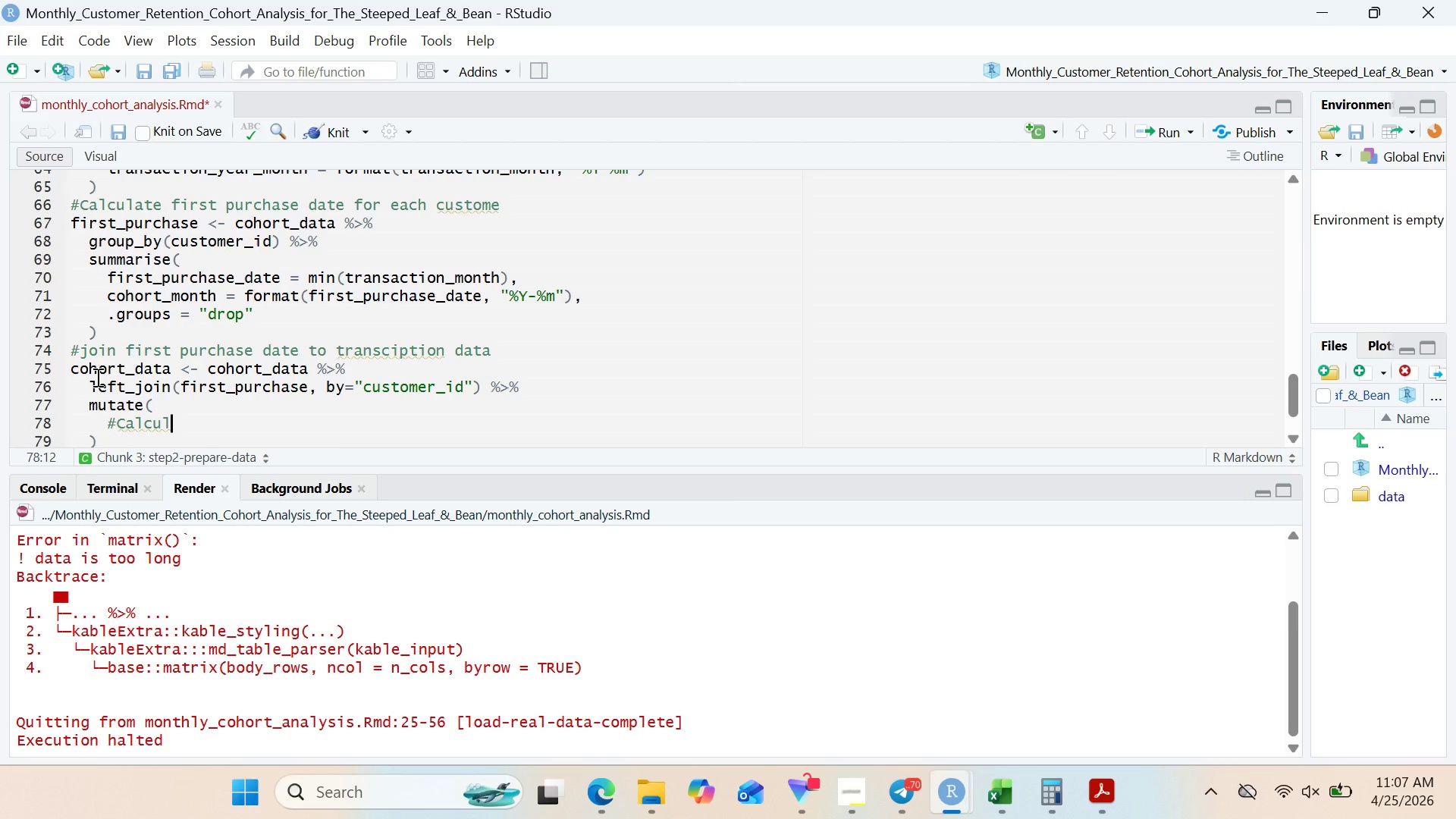 
type(ate months sin)
 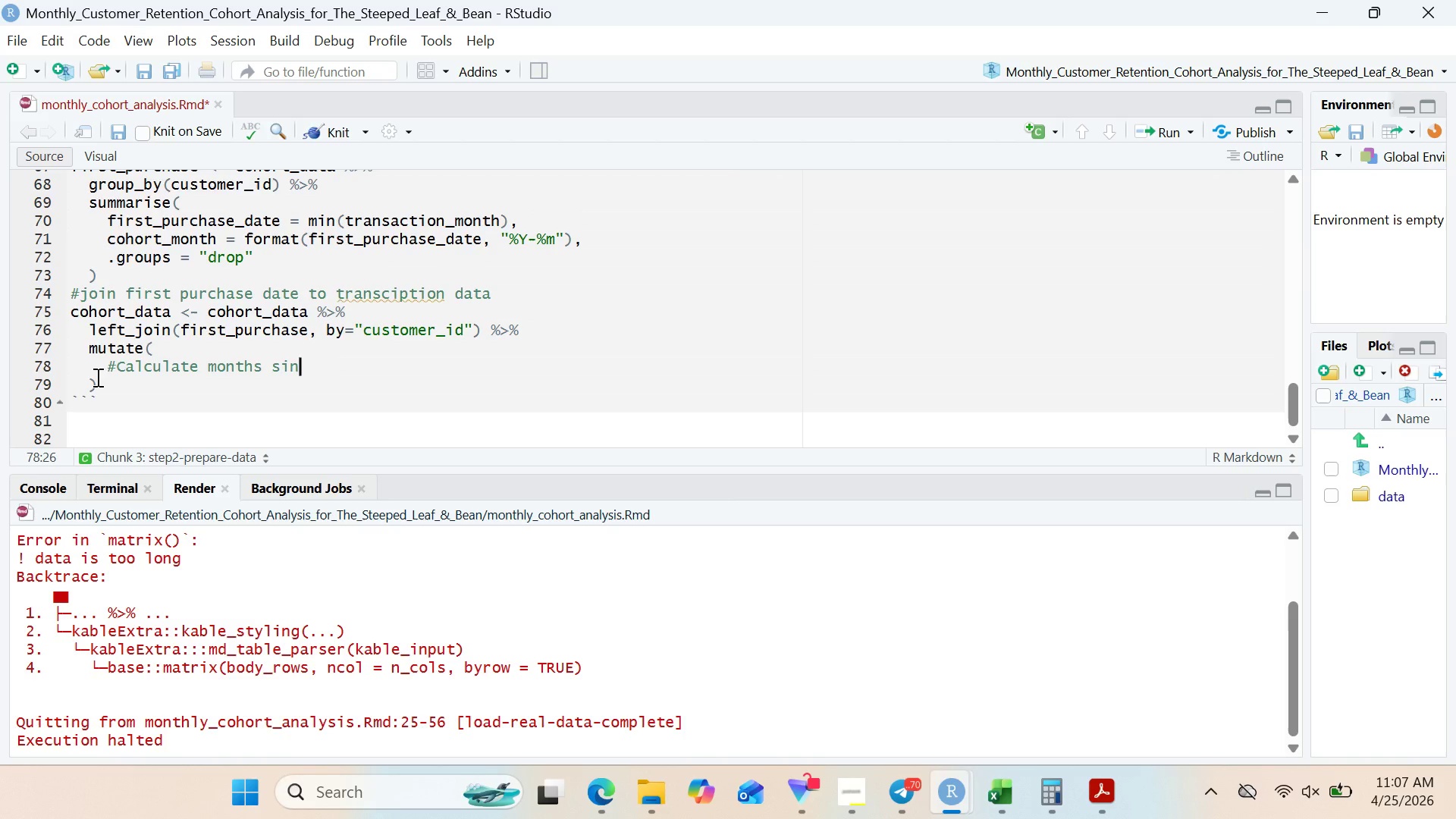 
type(ce )
 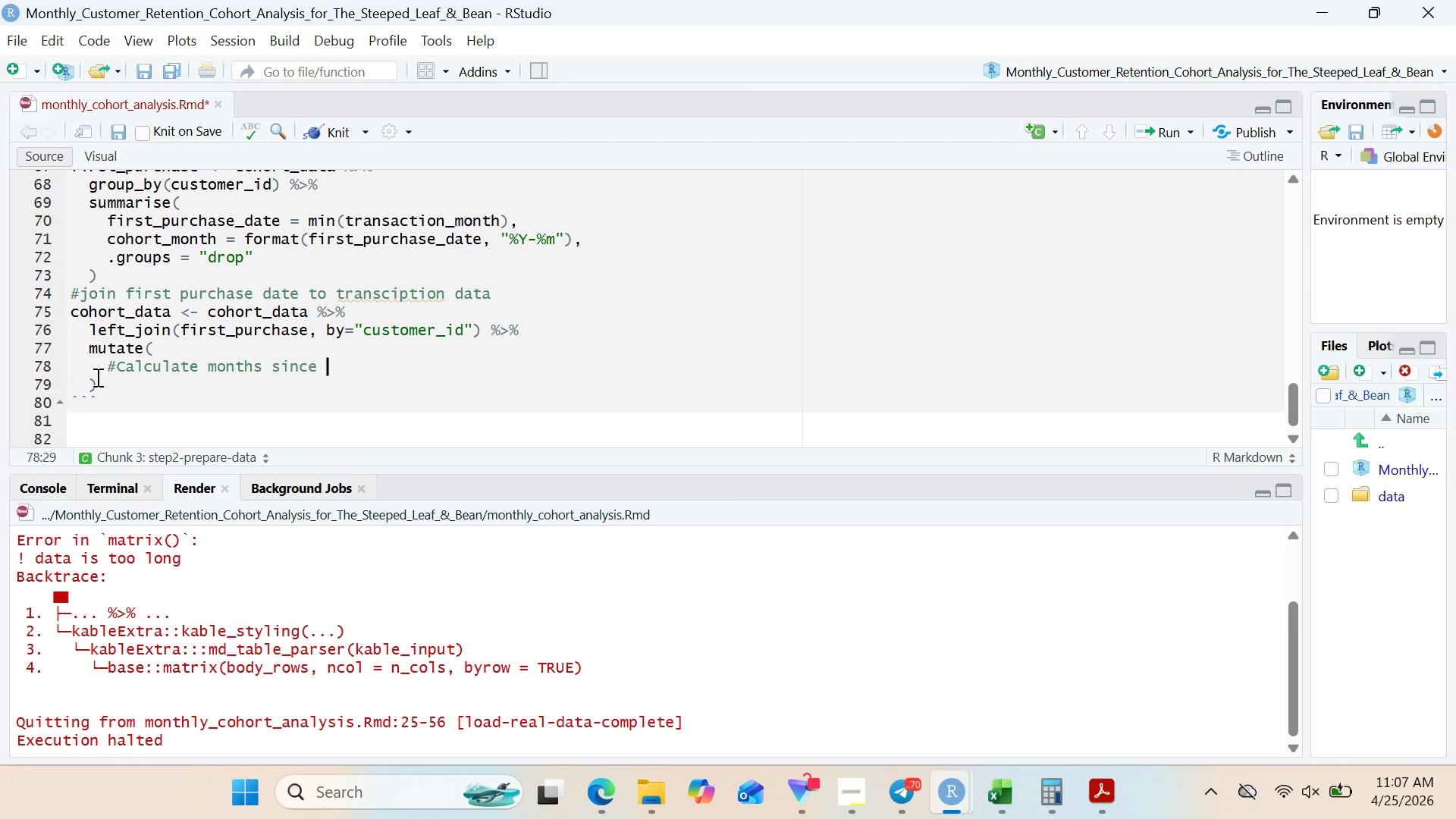 
wait(8.11)
 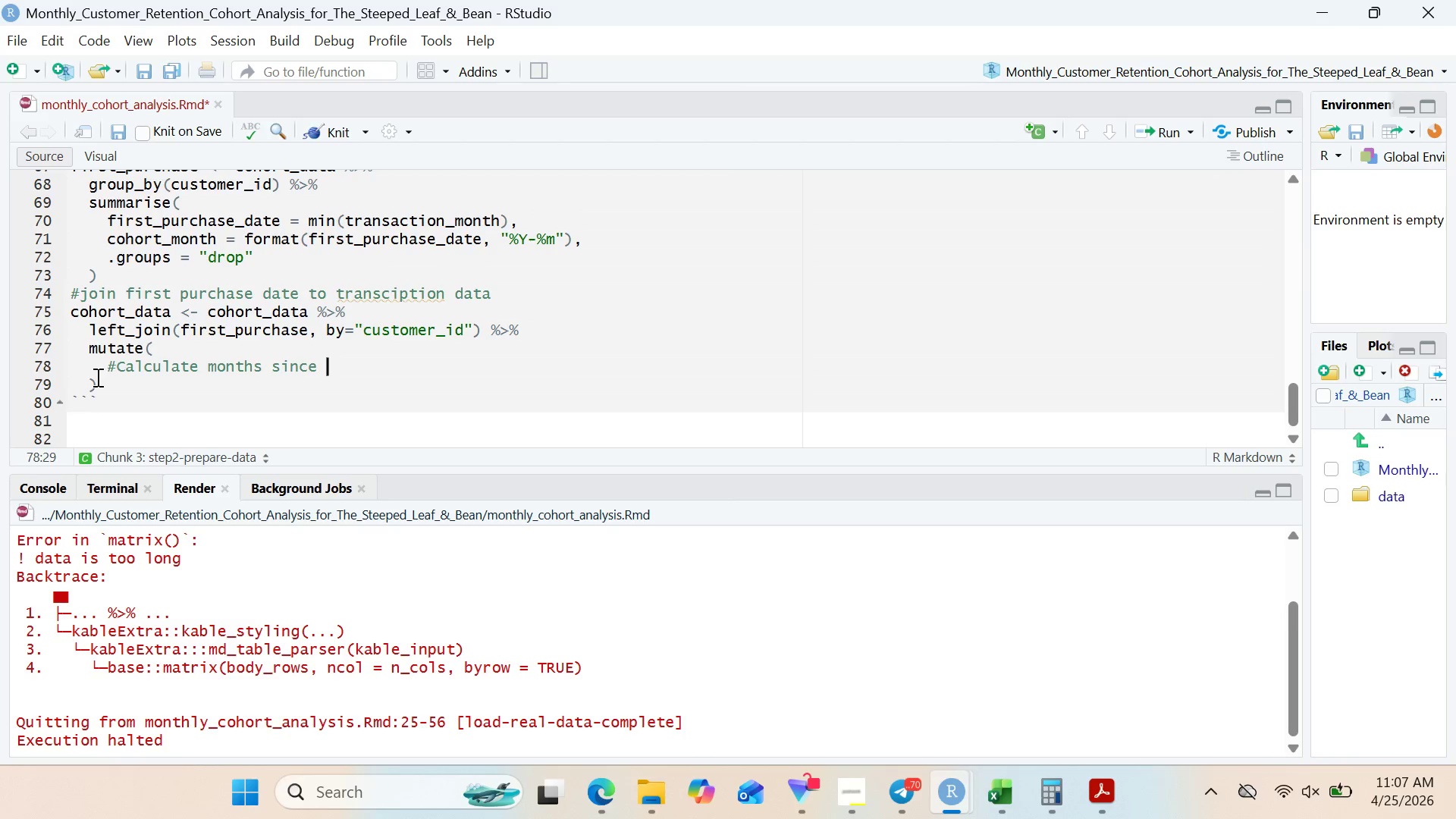 
type(first purchase )
 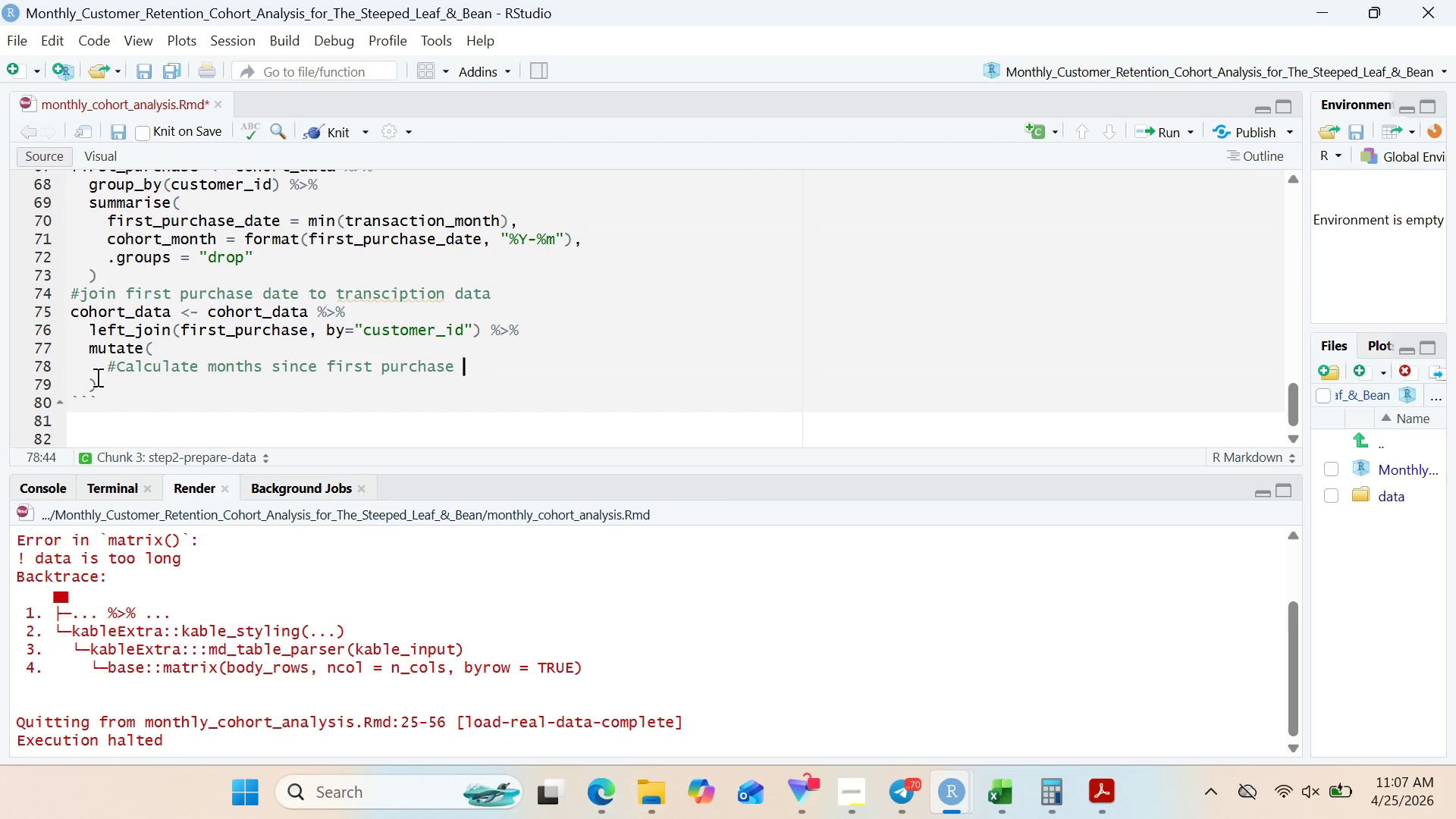 
wait(6.84)
 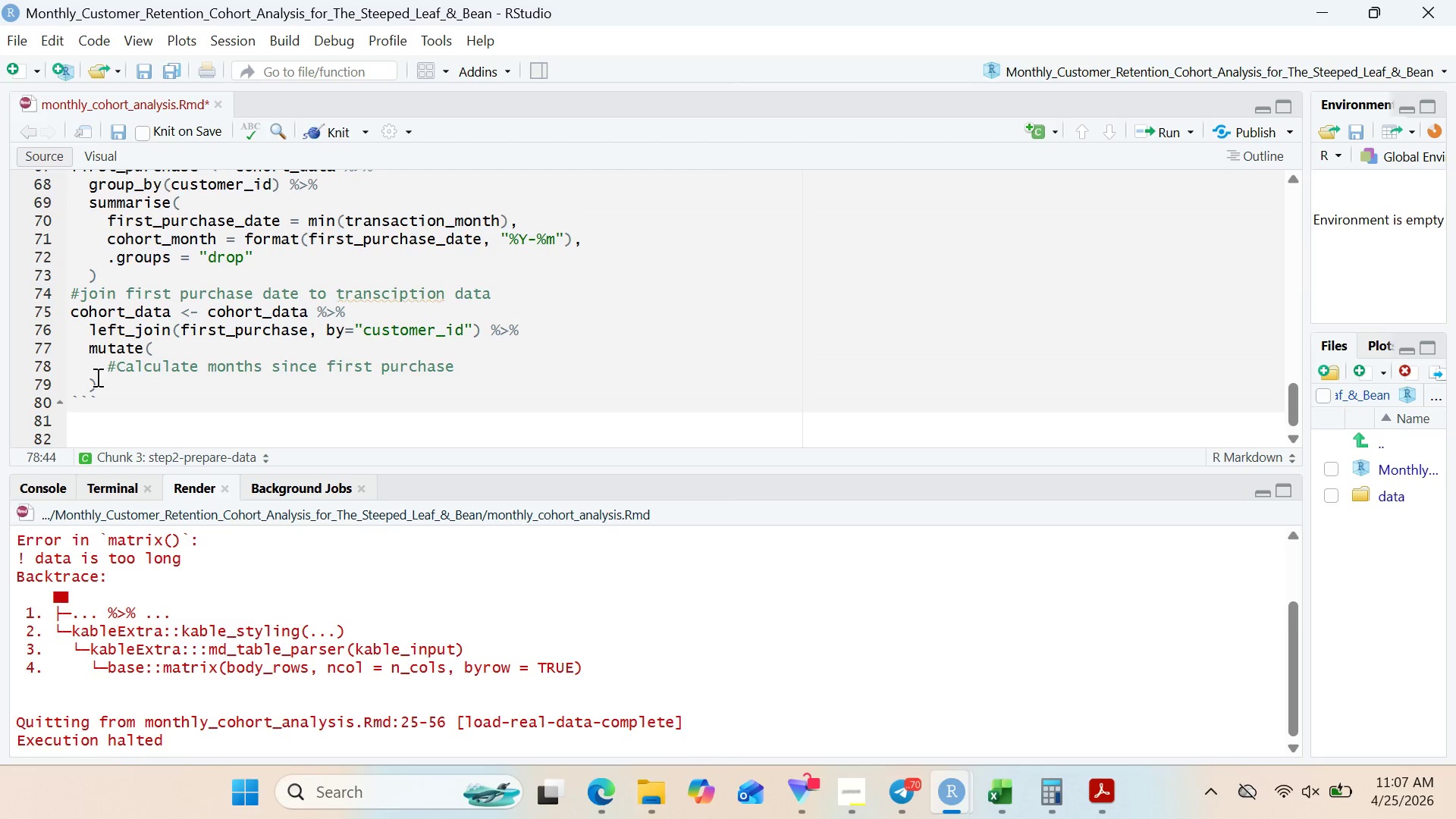 
key(Enter)
 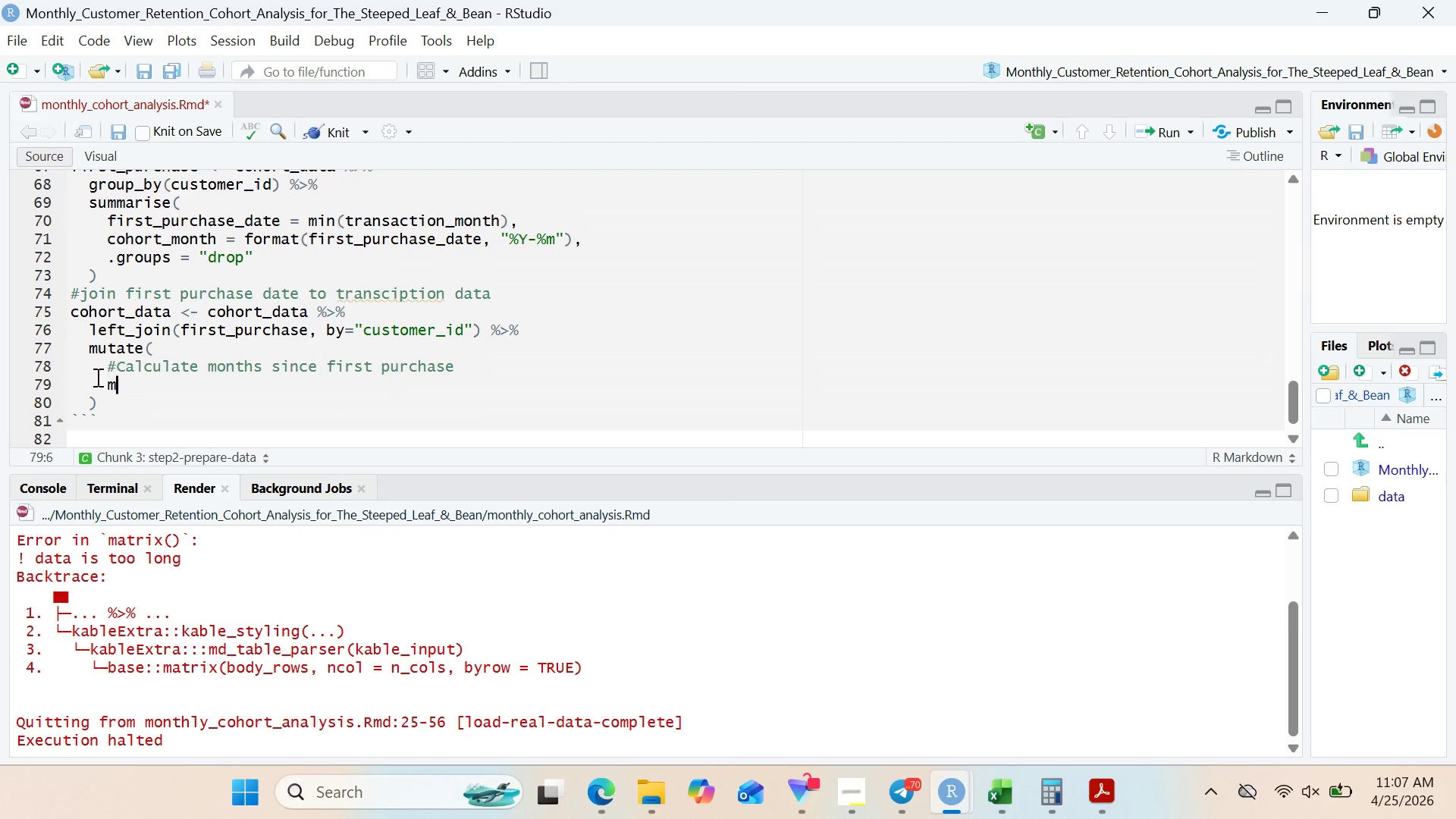 
type(mon)
 